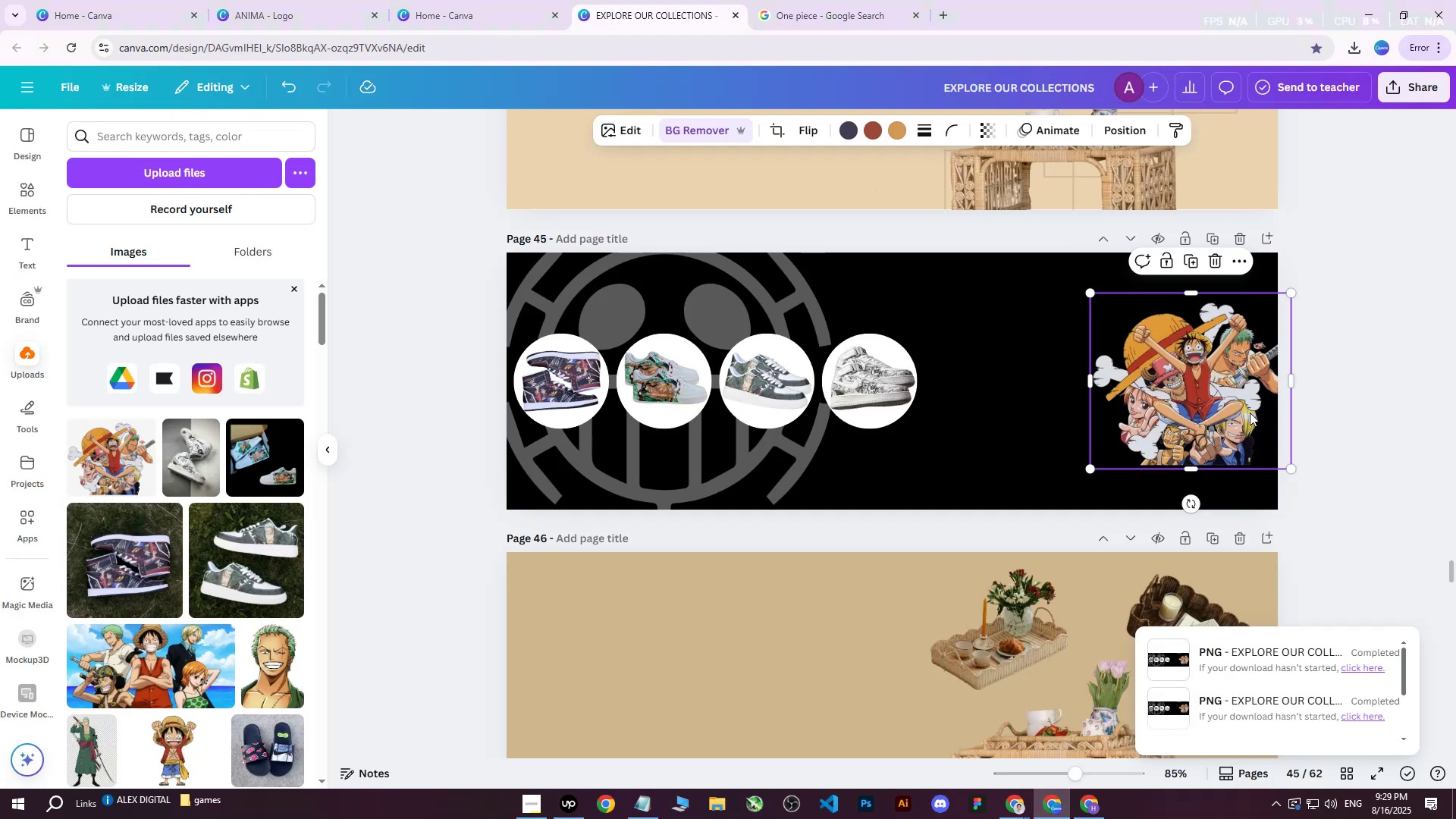 
left_click_drag(start_coordinate=[1202, 380], to_coordinate=[1190, 376])
 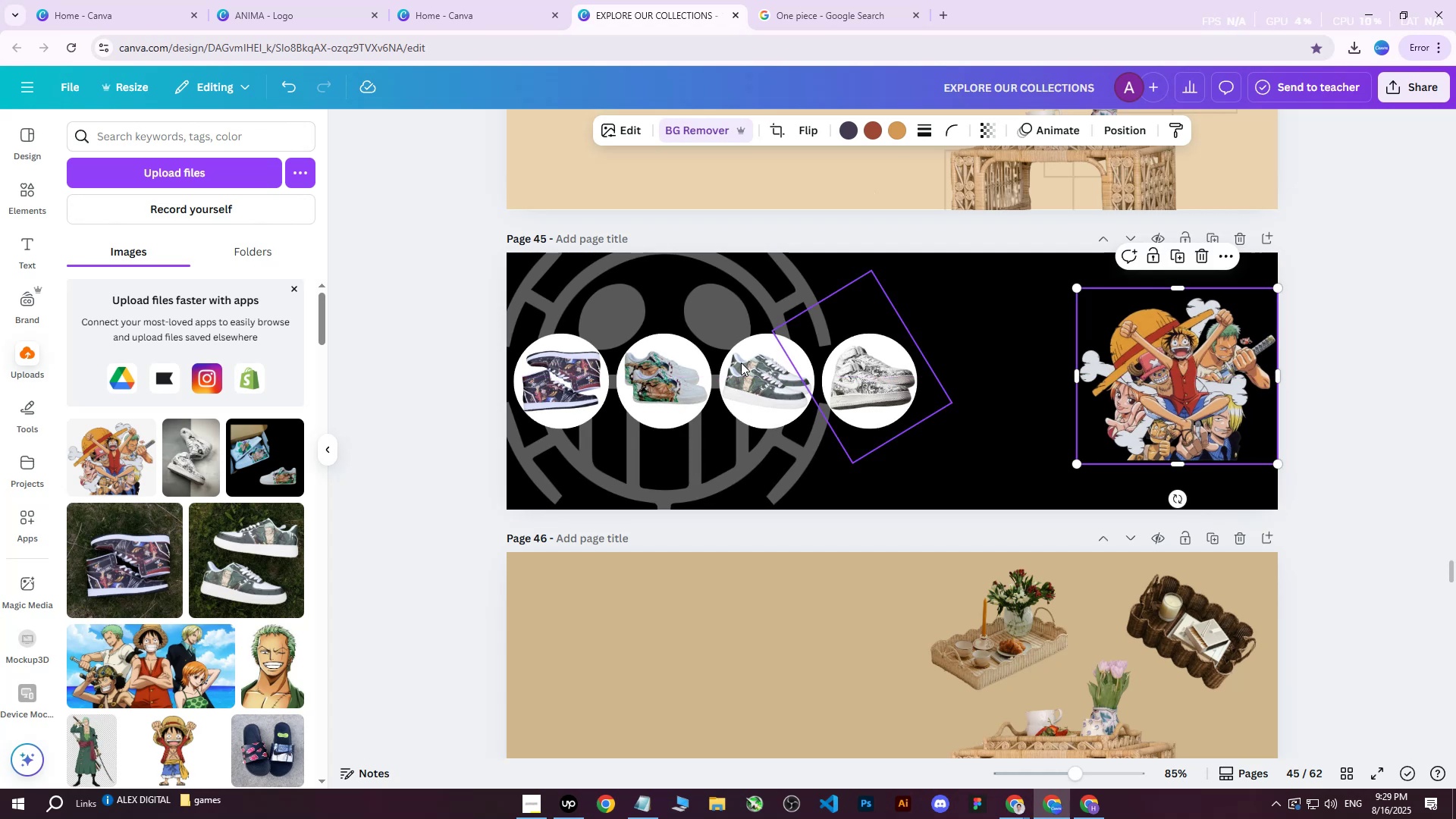 
key(Delete)
 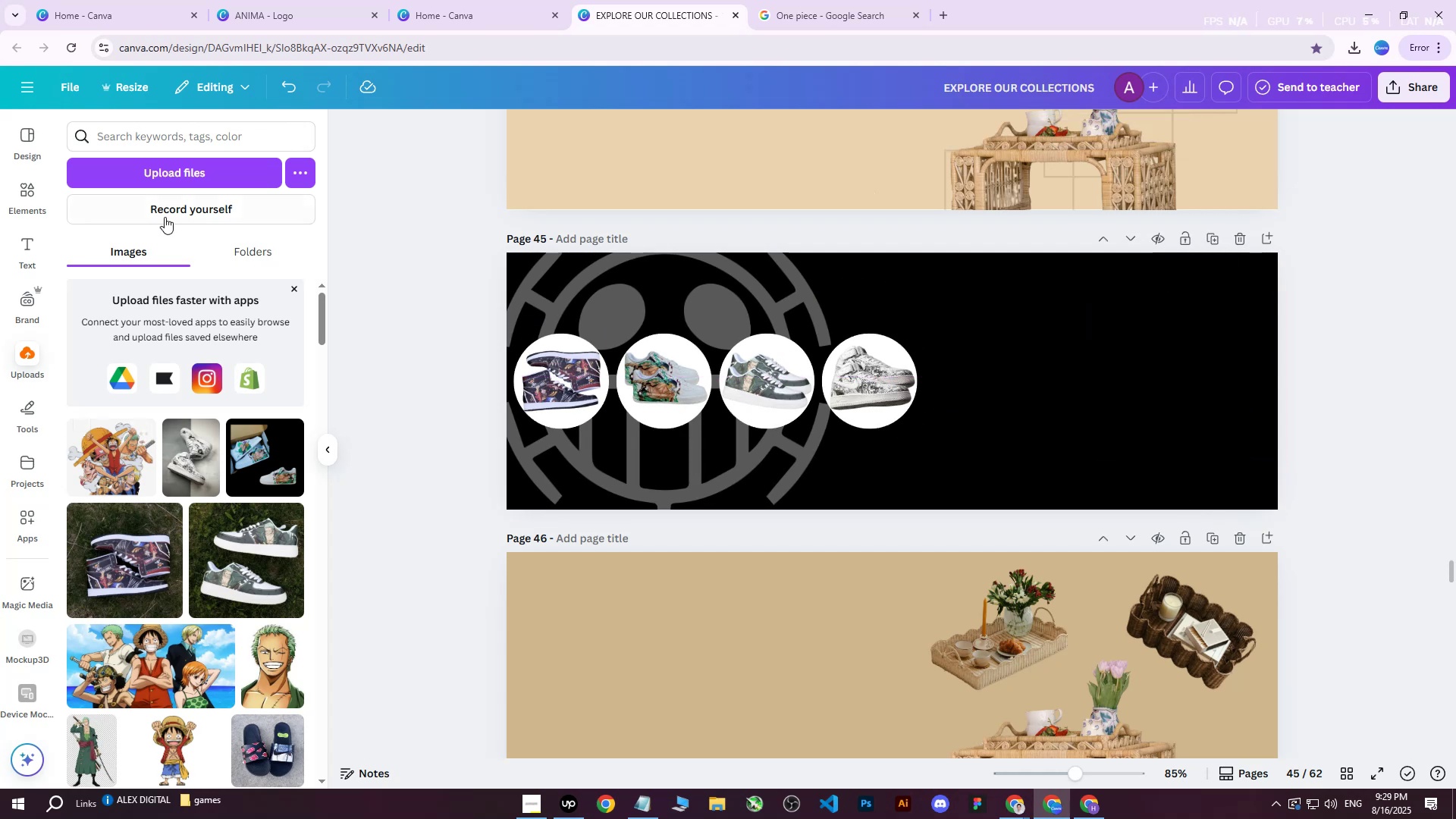 
left_click([182, 182])
 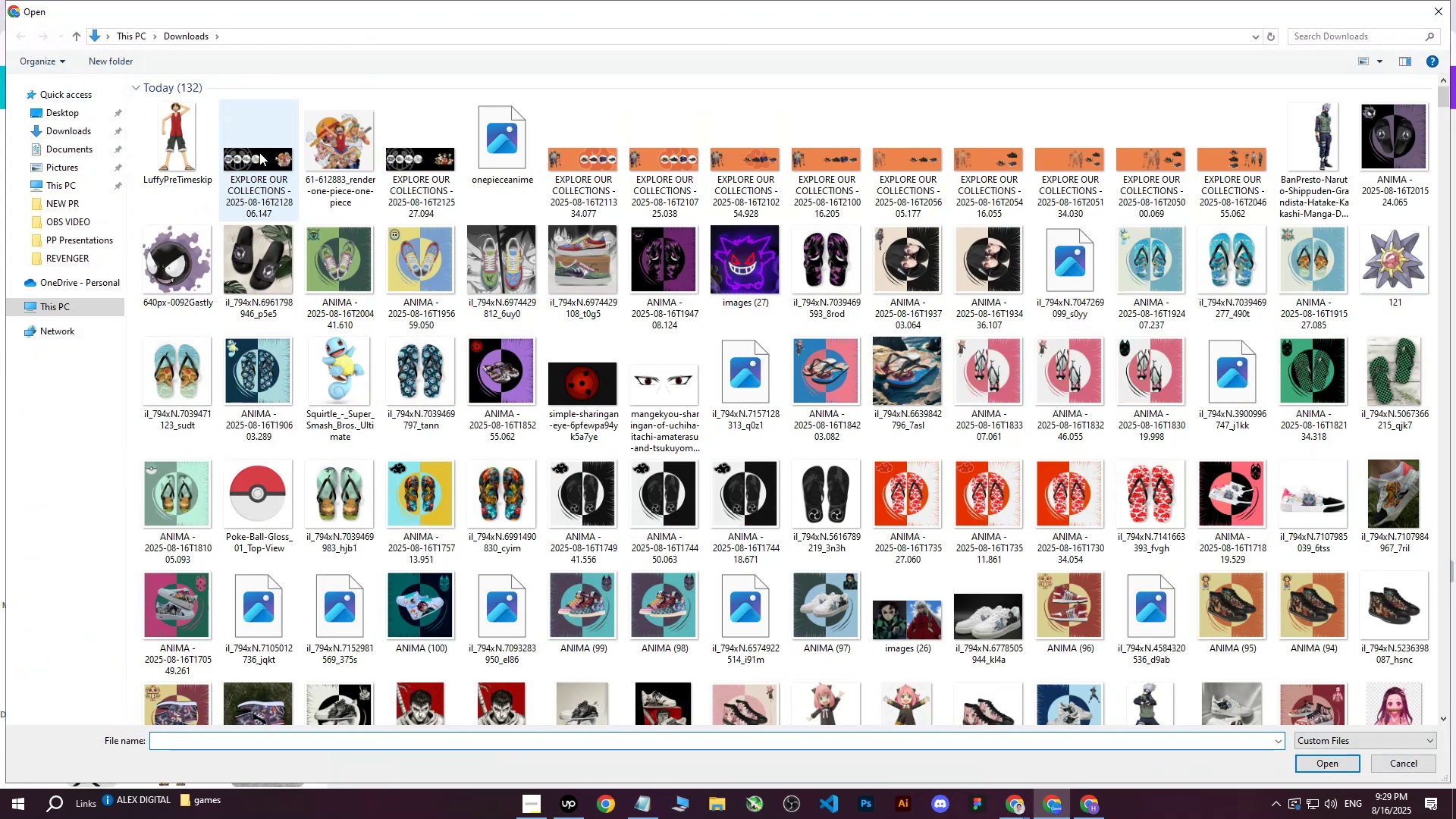 
left_click([174, 150])
 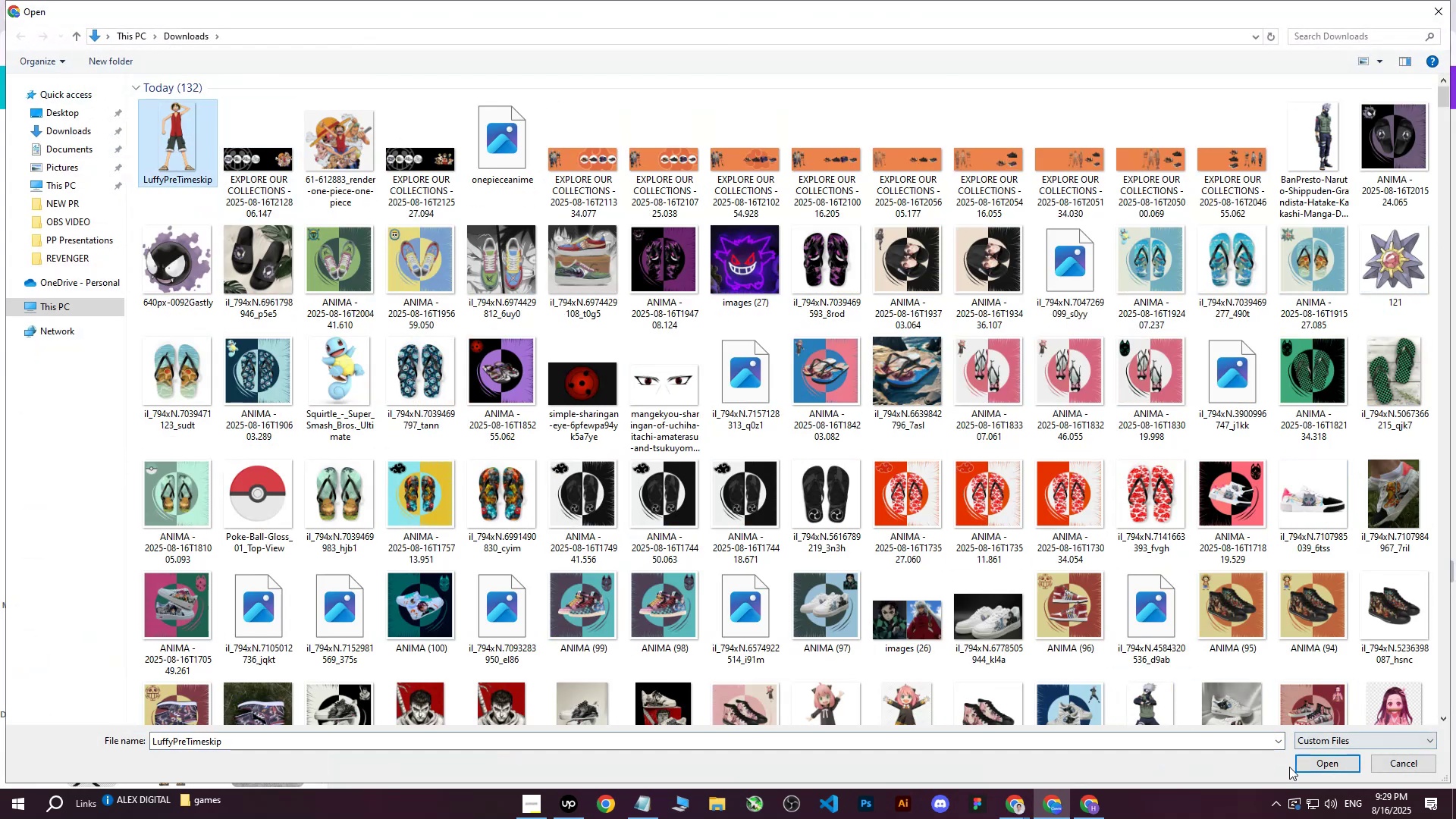 
left_click([1310, 761])
 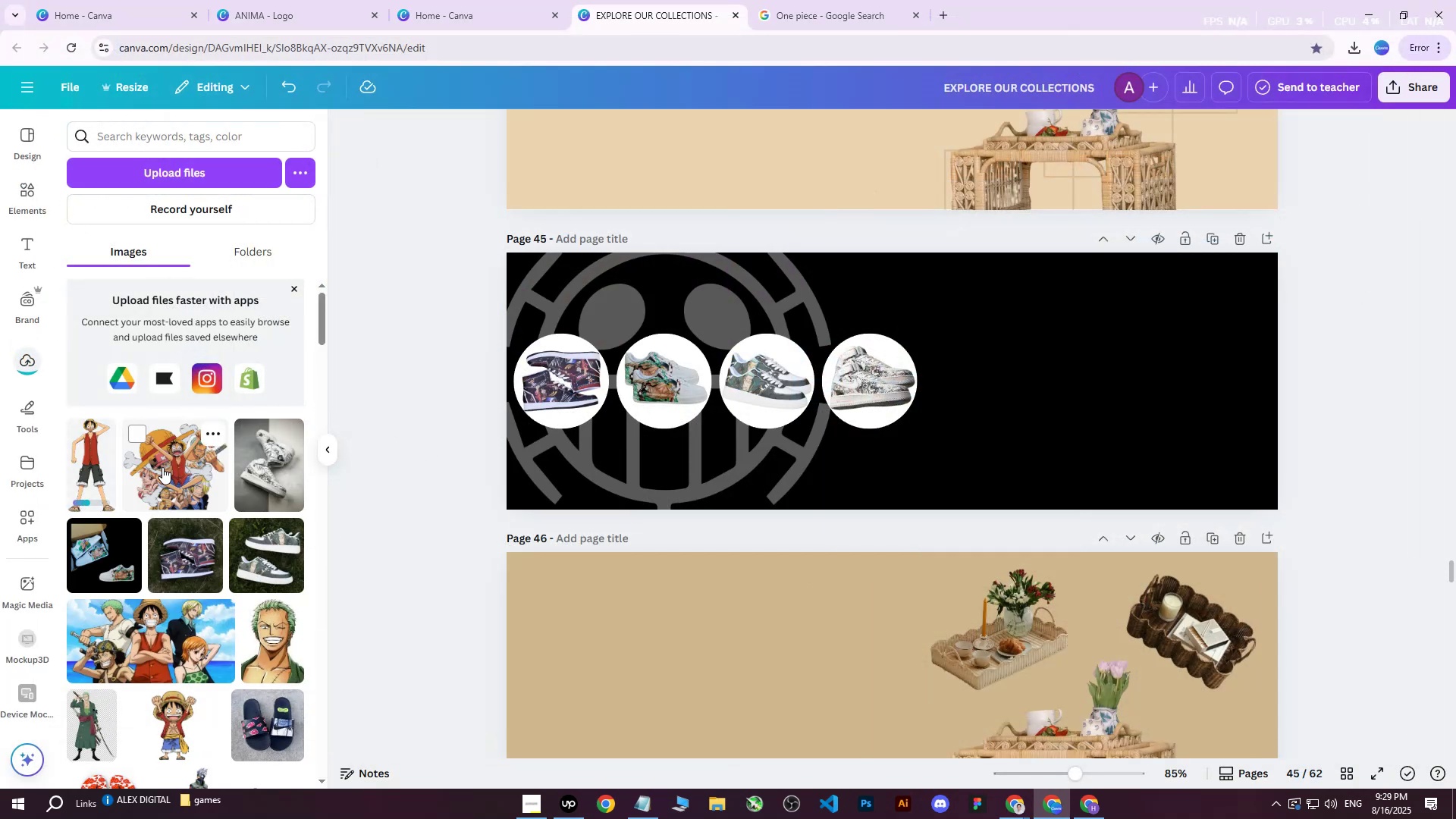 
left_click([98, 464])
 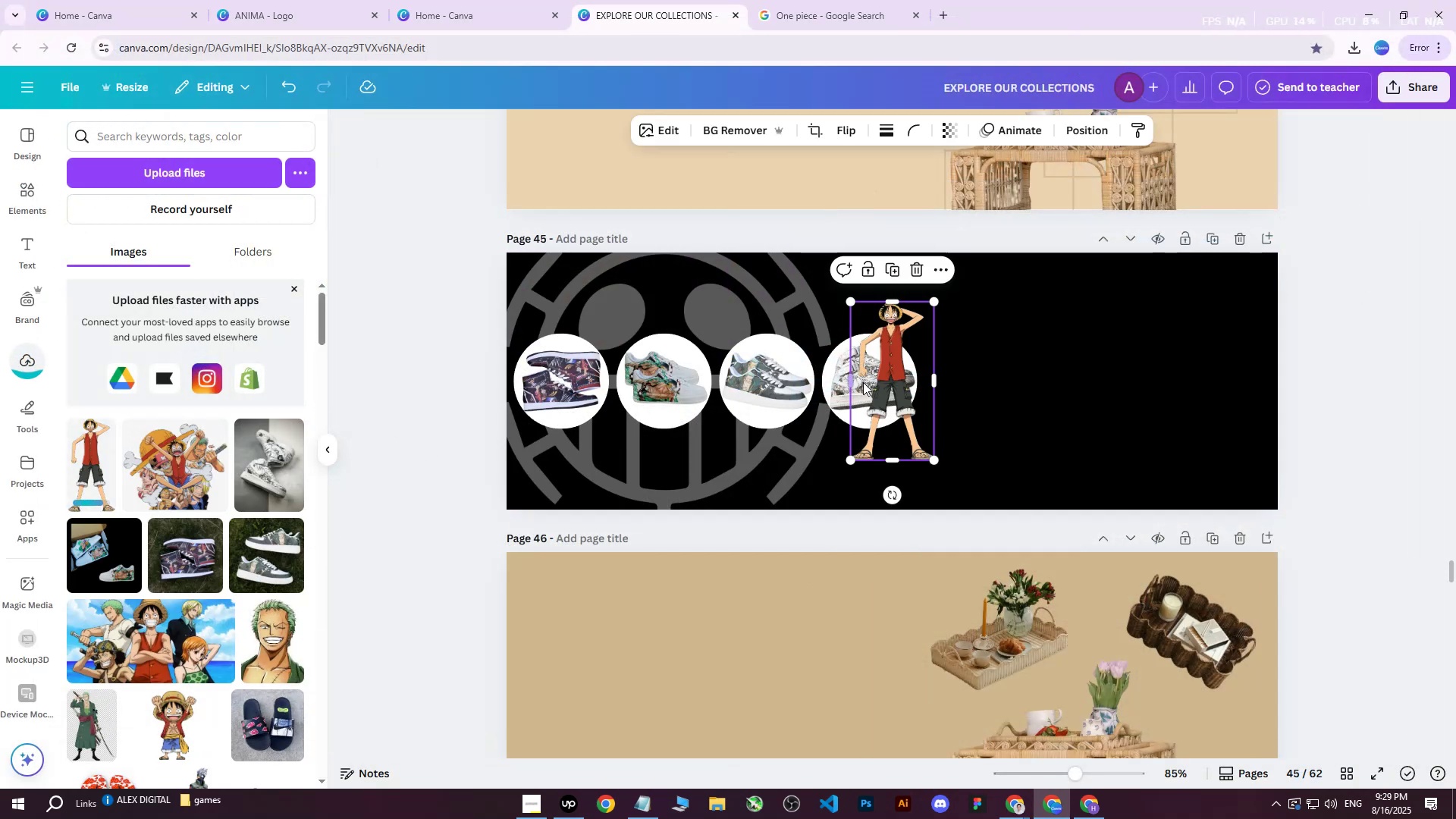 
left_click_drag(start_coordinate=[882, 381], to_coordinate=[1169, 381])
 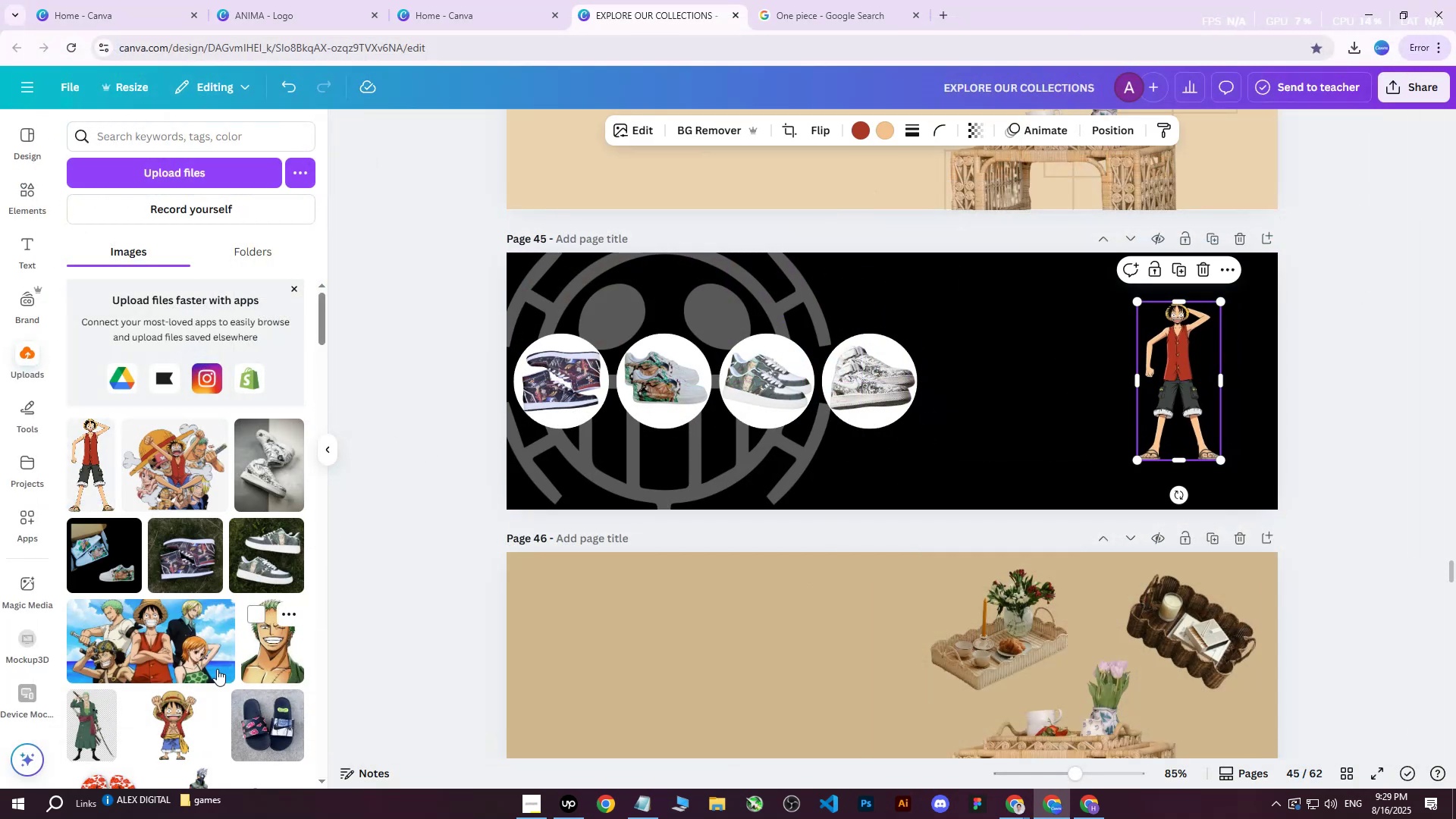 
left_click([108, 714])
 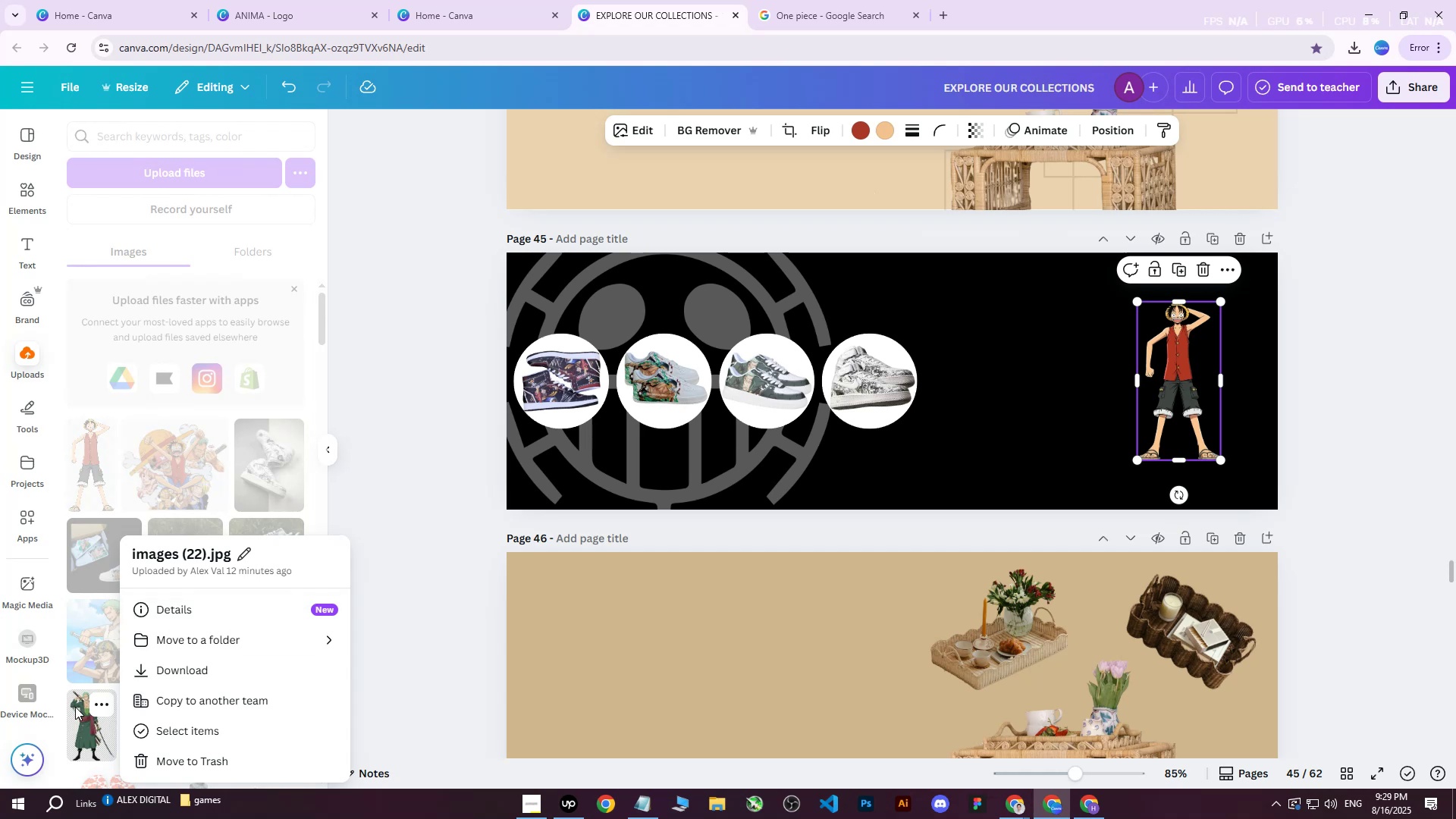 
double_click([81, 722])
 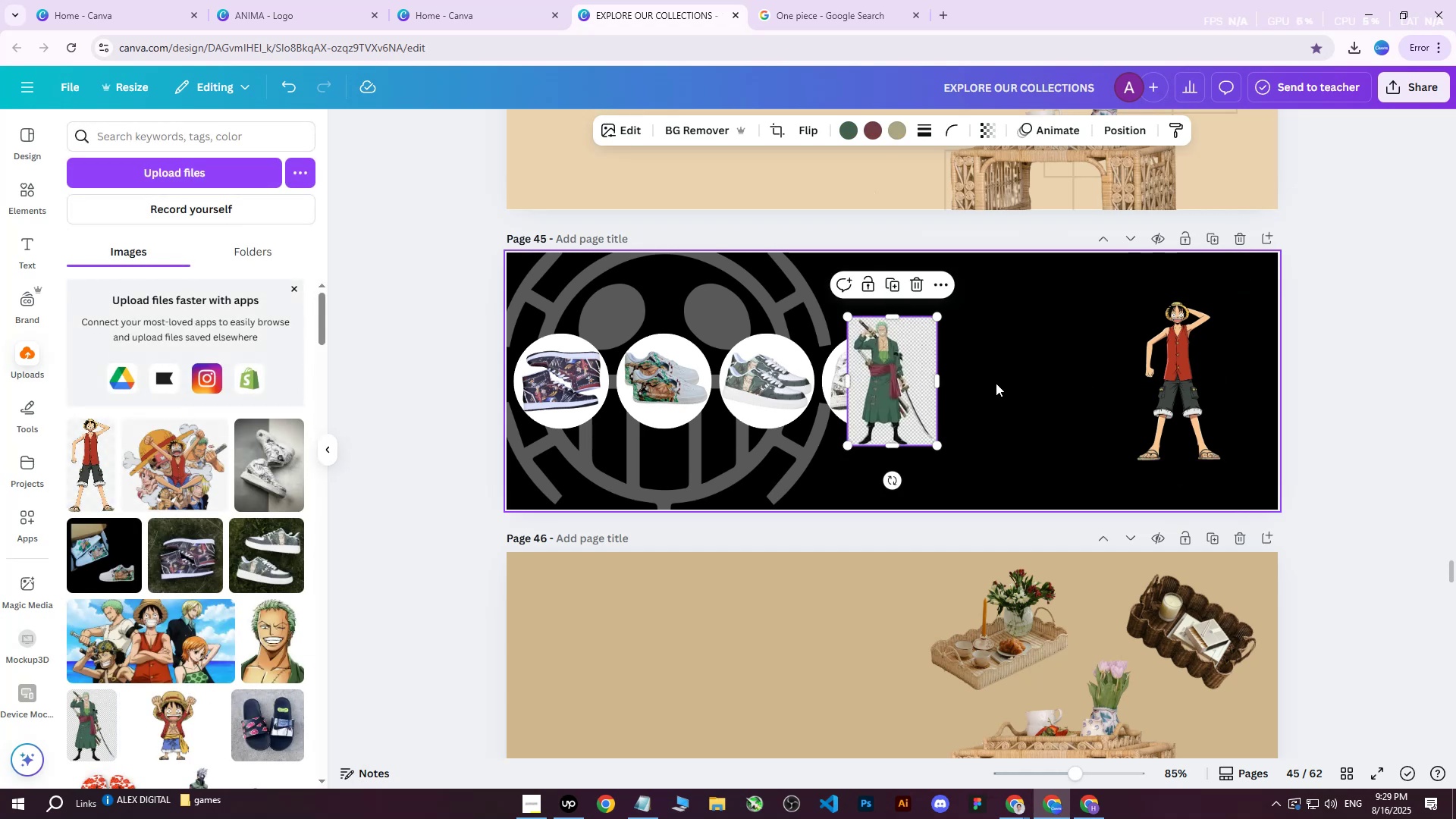 
left_click_drag(start_coordinate=[909, 386], to_coordinate=[1135, 379])
 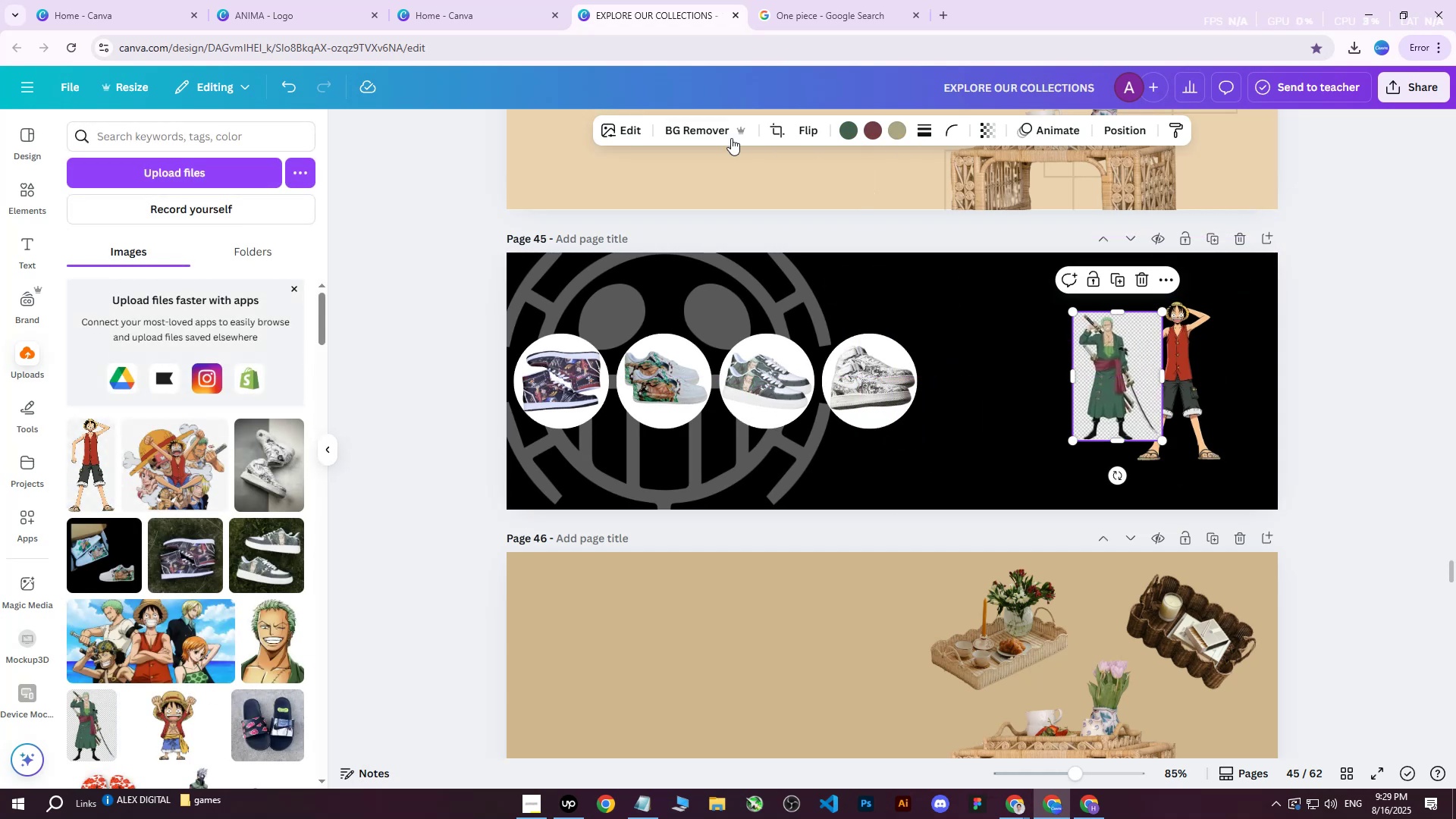 
left_click([676, 132])
 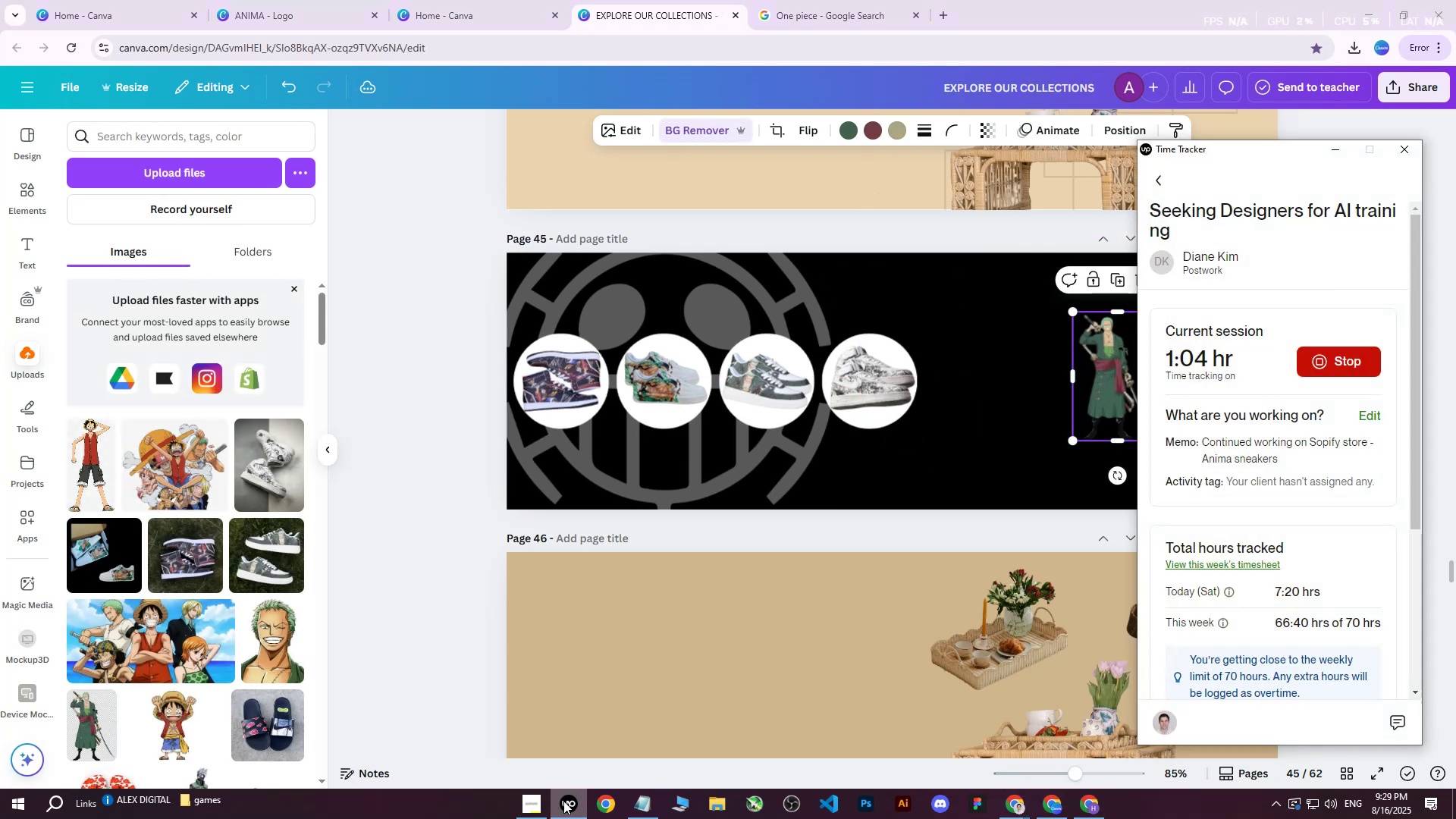 
wait(5.46)
 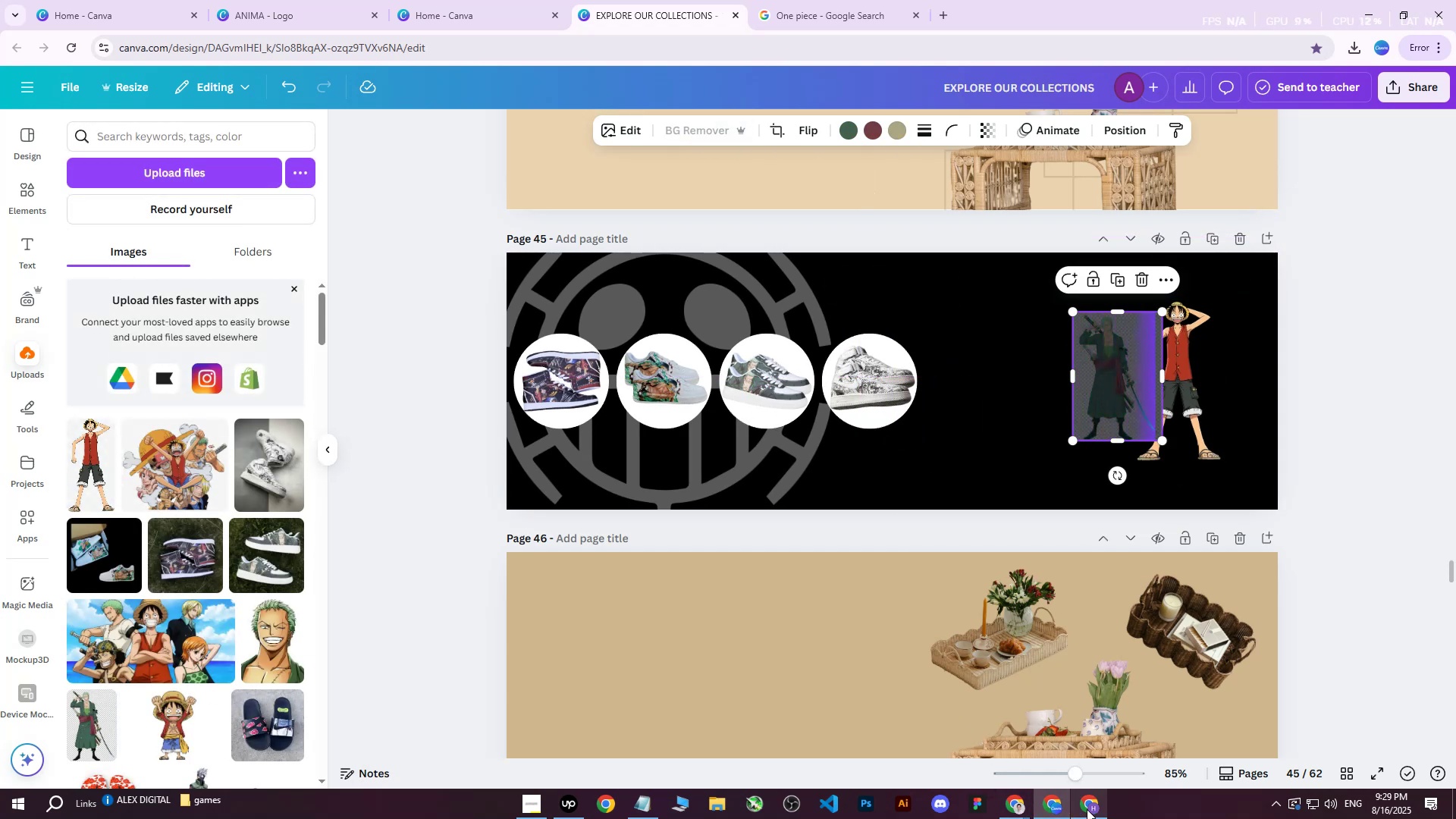 
left_click([567, 805])
 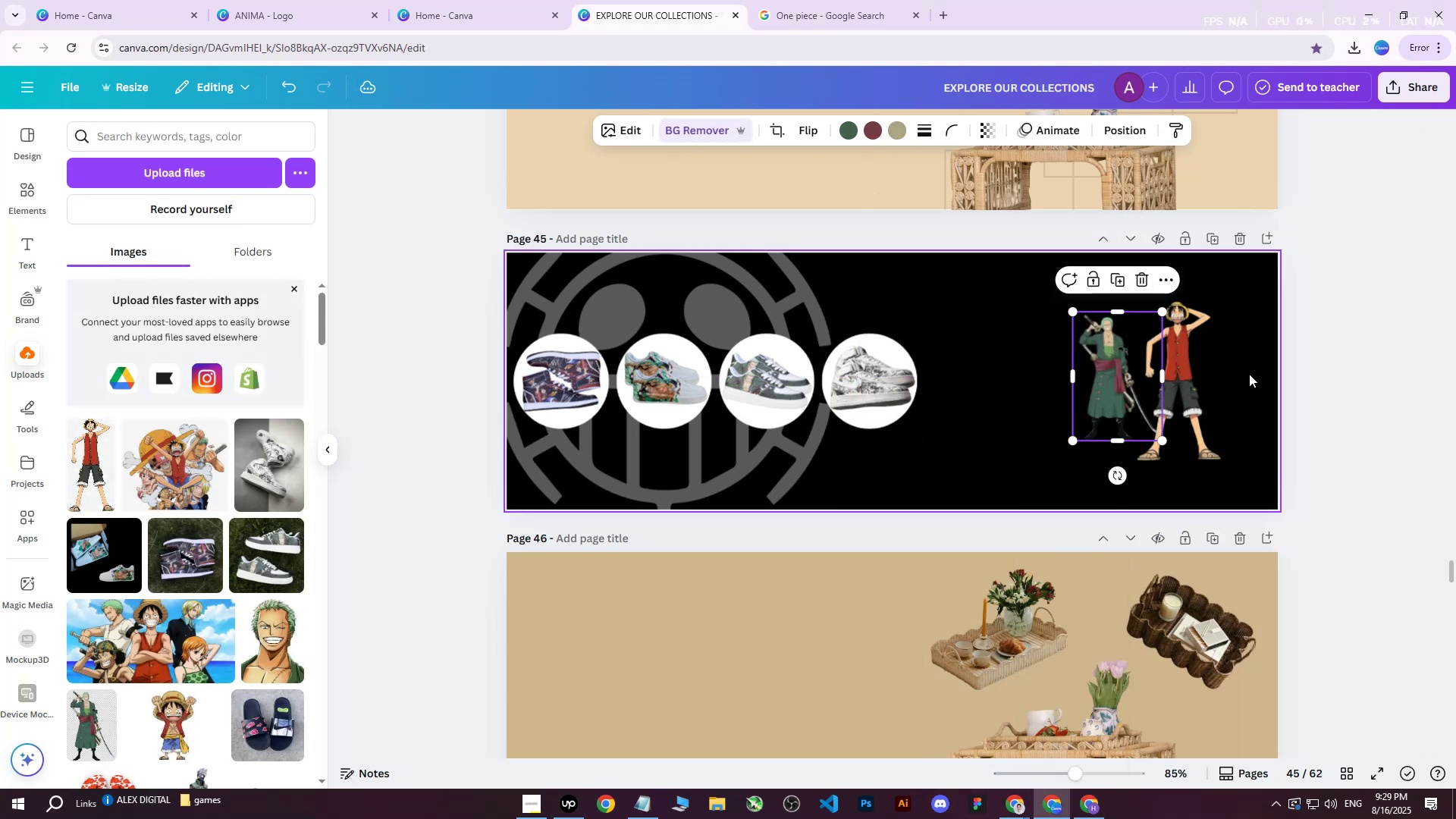 
left_click_drag(start_coordinate=[1185, 383], to_coordinate=[1210, 381])
 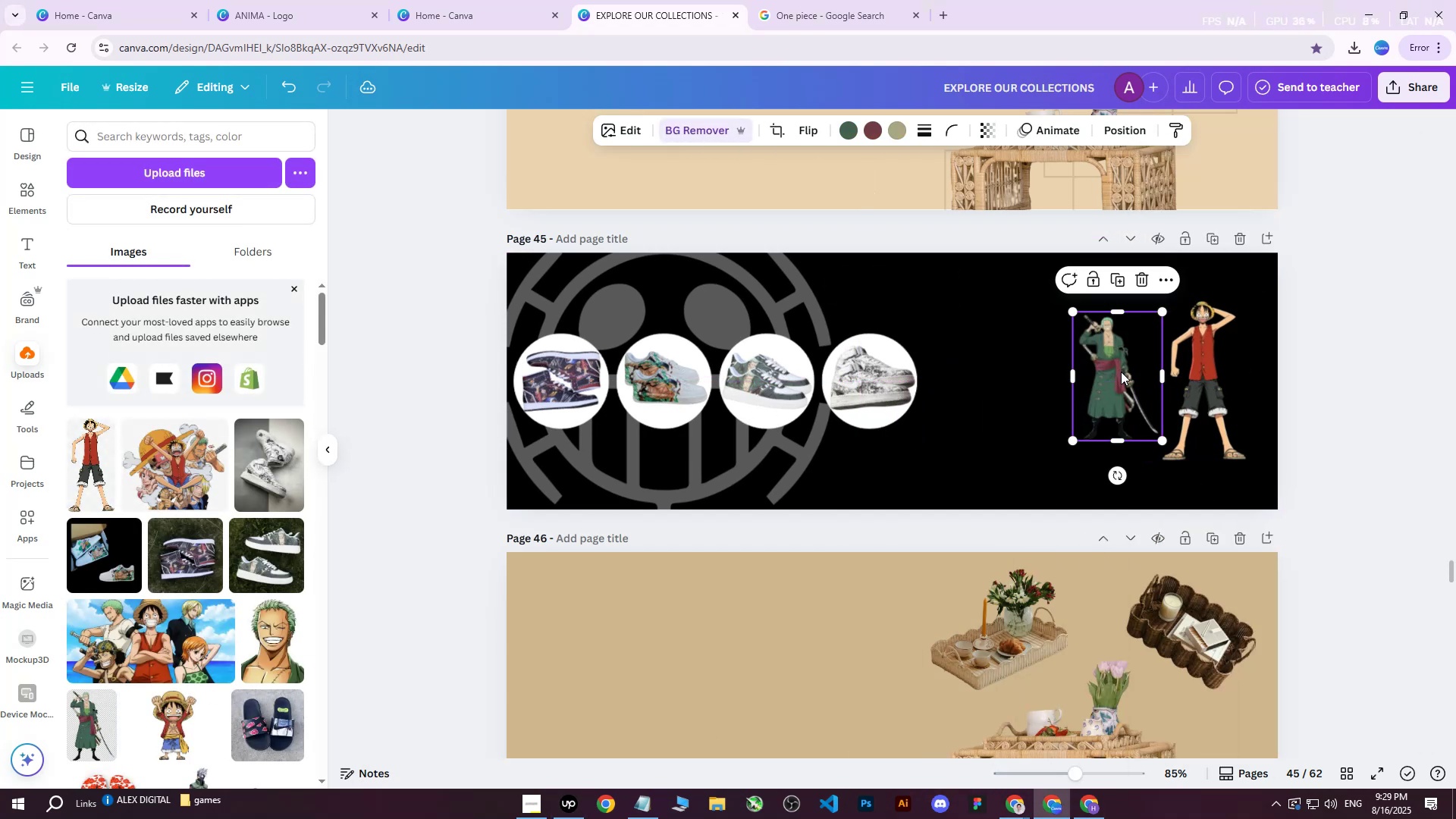 
double_click([1117, 374])
 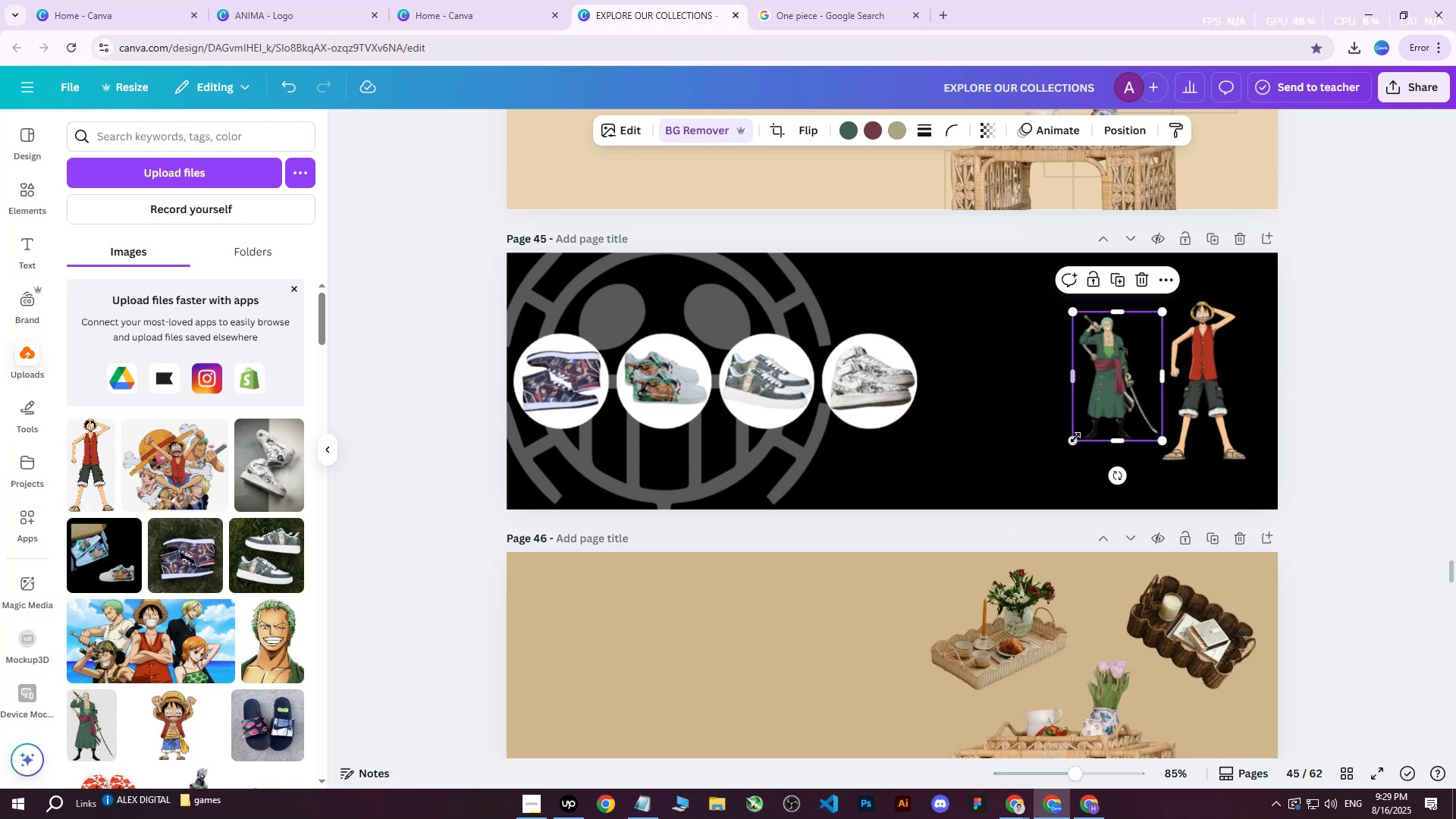 
left_click_drag(start_coordinate=[1073, 444], to_coordinate=[1068, 392])
 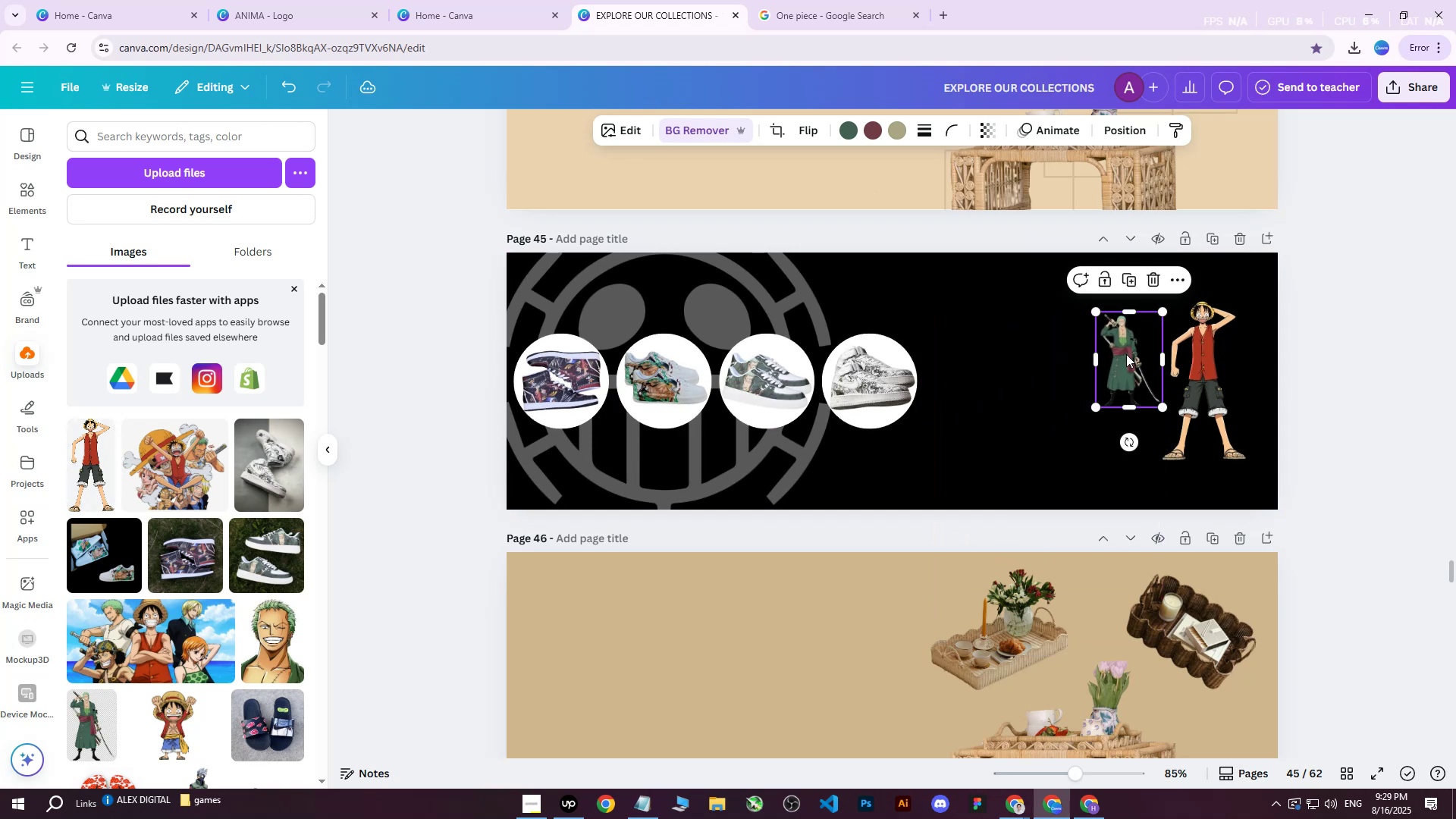 
left_click_drag(start_coordinate=[1131, 352], to_coordinate=[928, 362])
 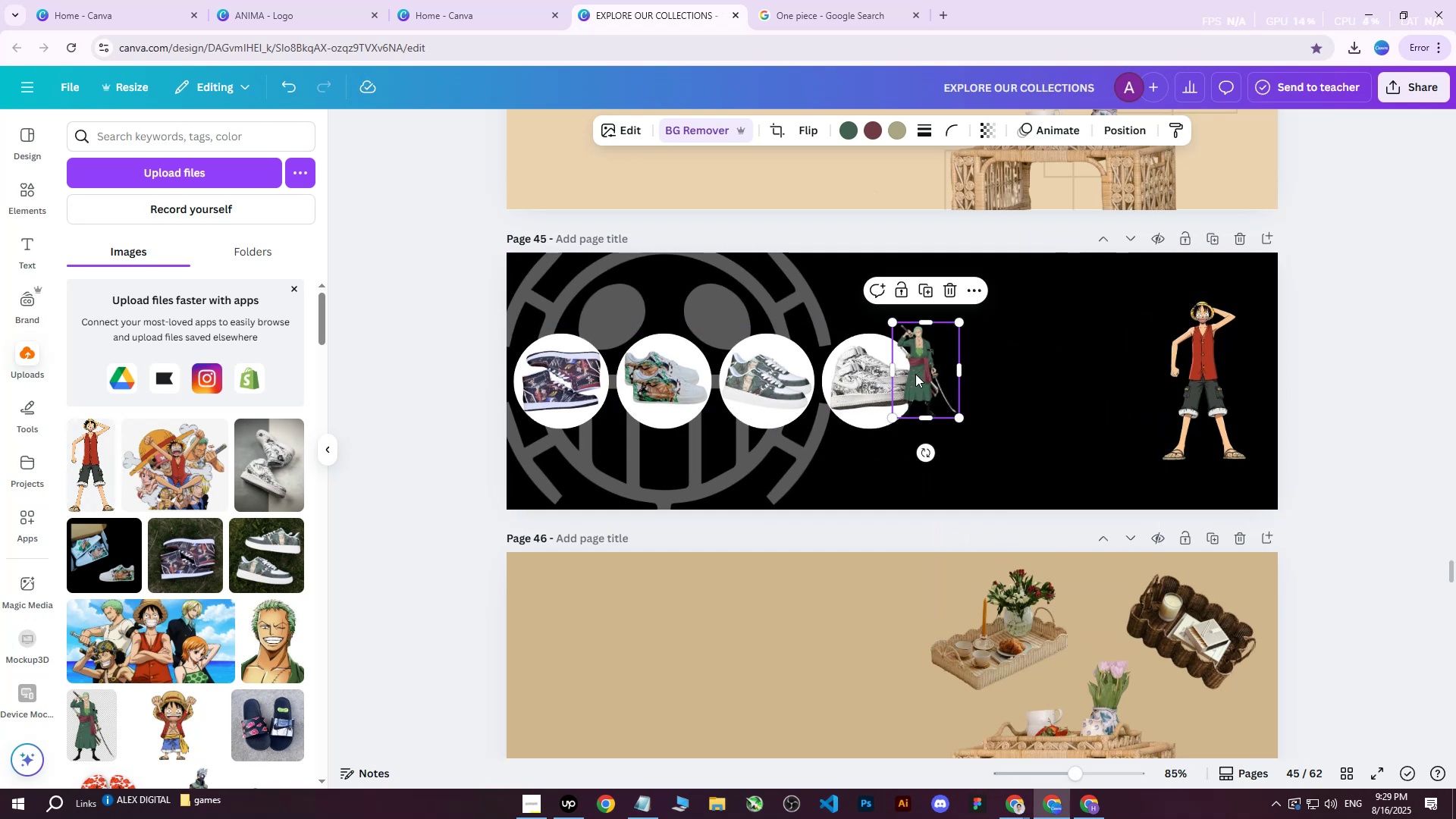 
key(Delete)
 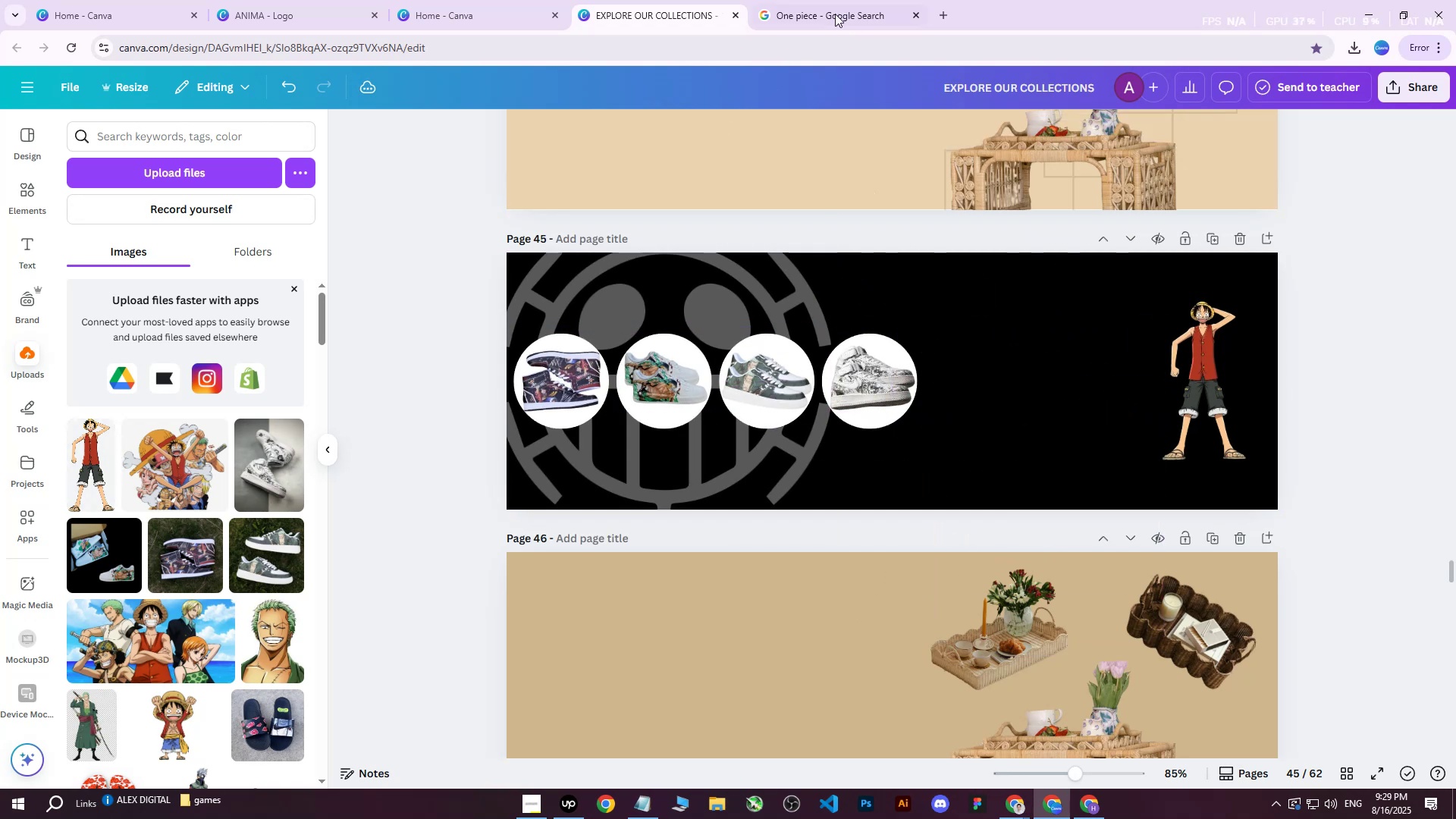 
left_click([830, 5])
 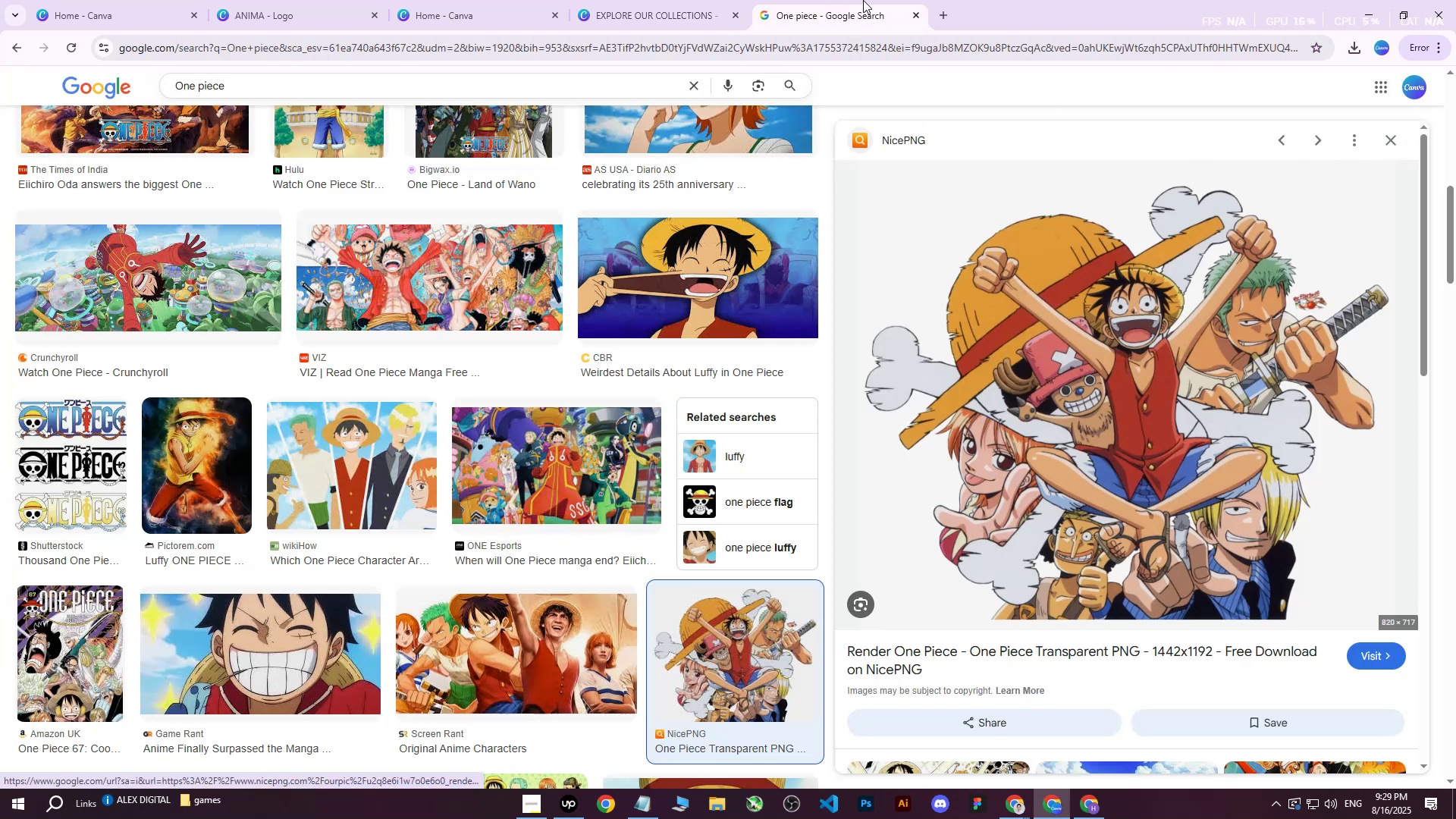 
left_click([670, 0])
 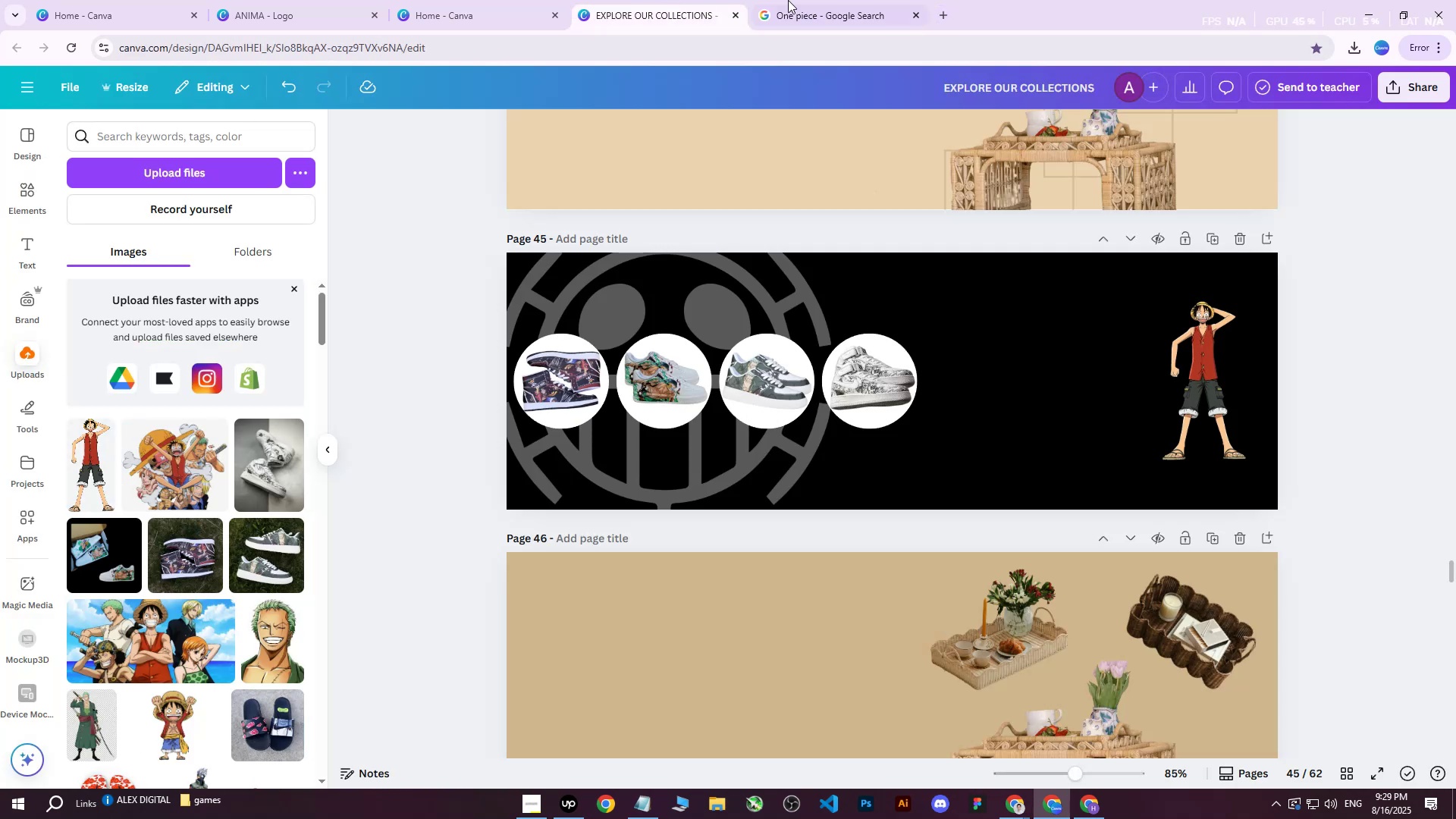 
left_click([803, 0])
 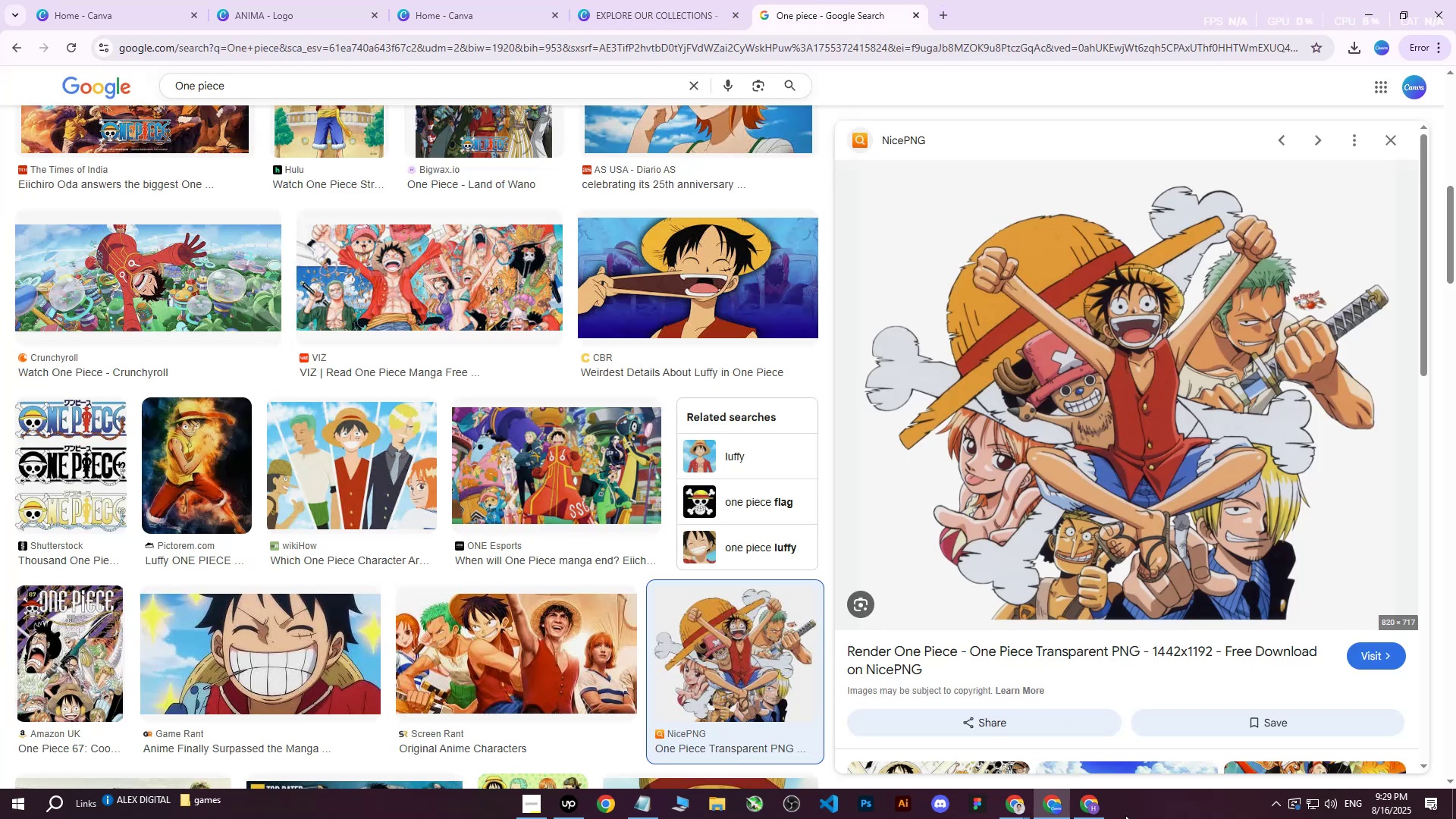 
left_click([1027, 814])
 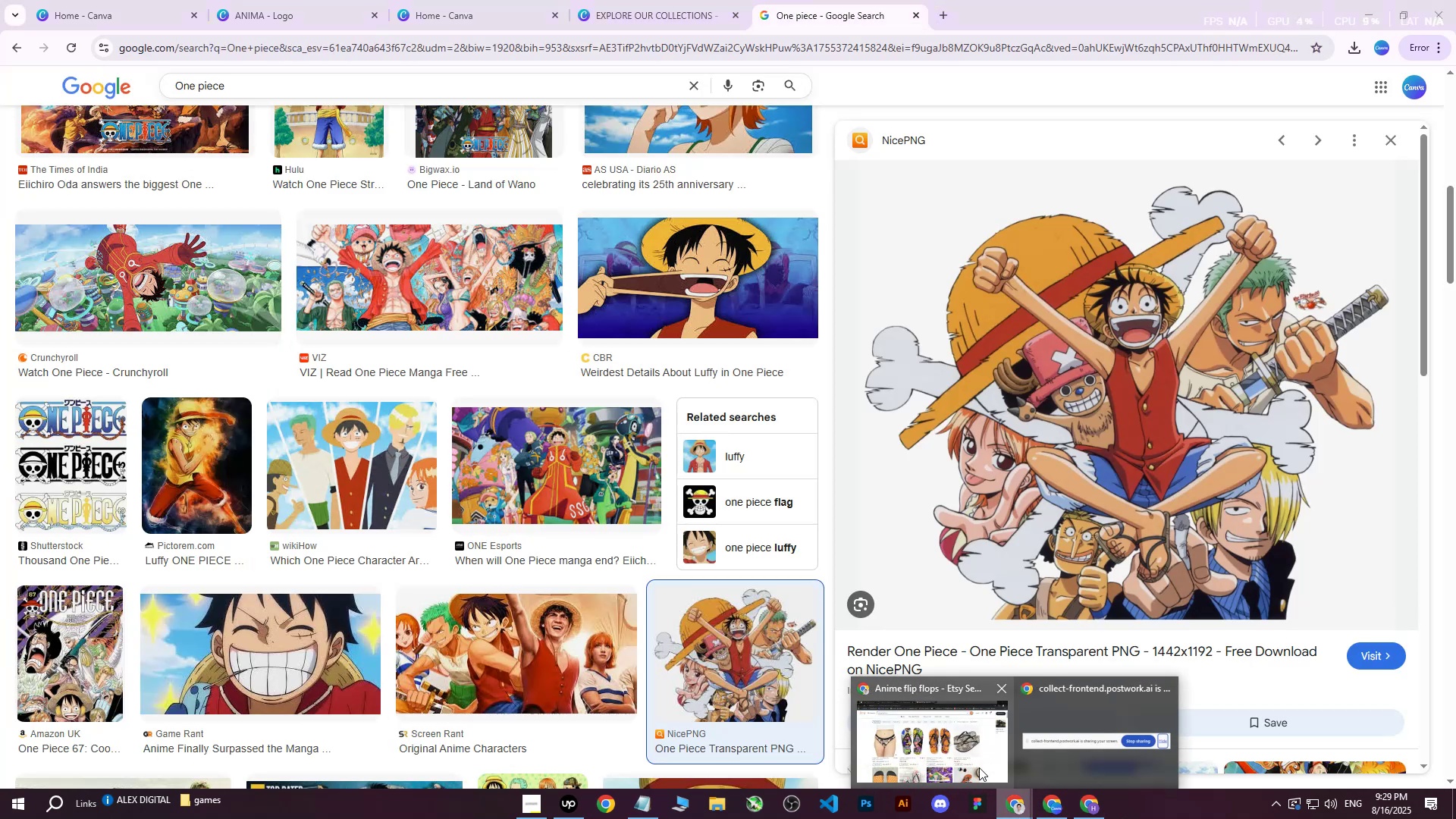 
left_click([971, 757])
 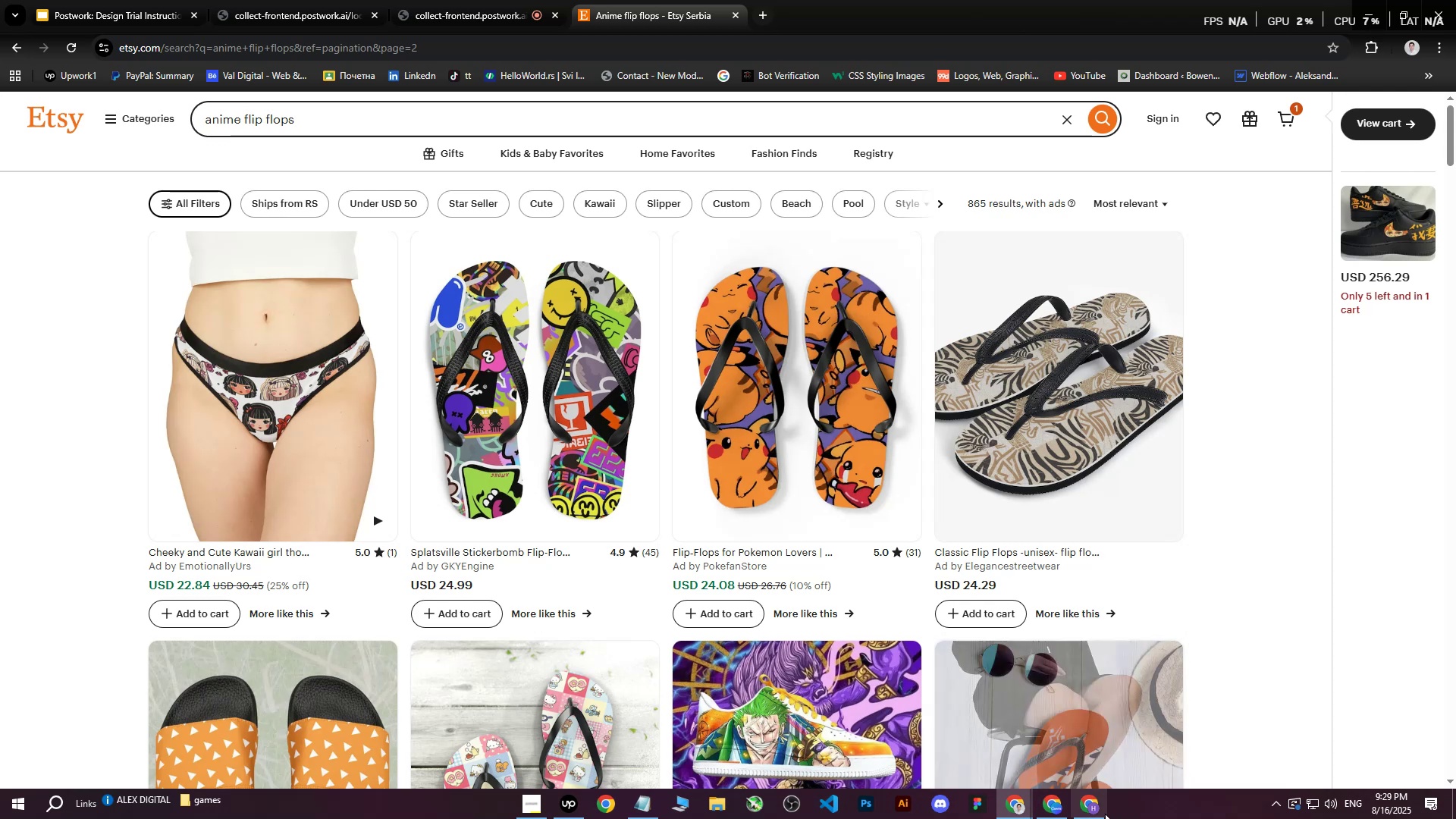 
left_click([1092, 814])
 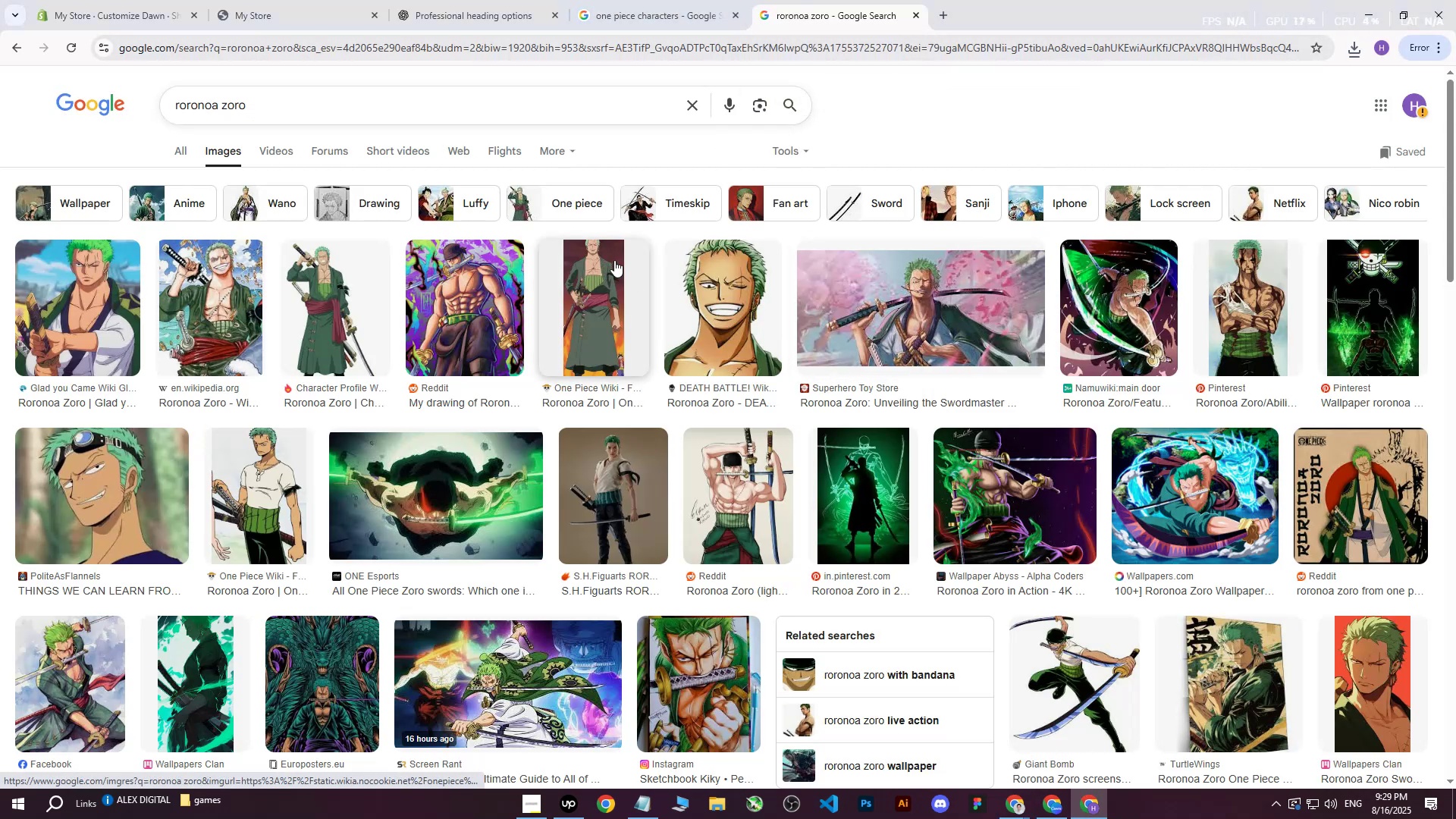 
wait(7.33)
 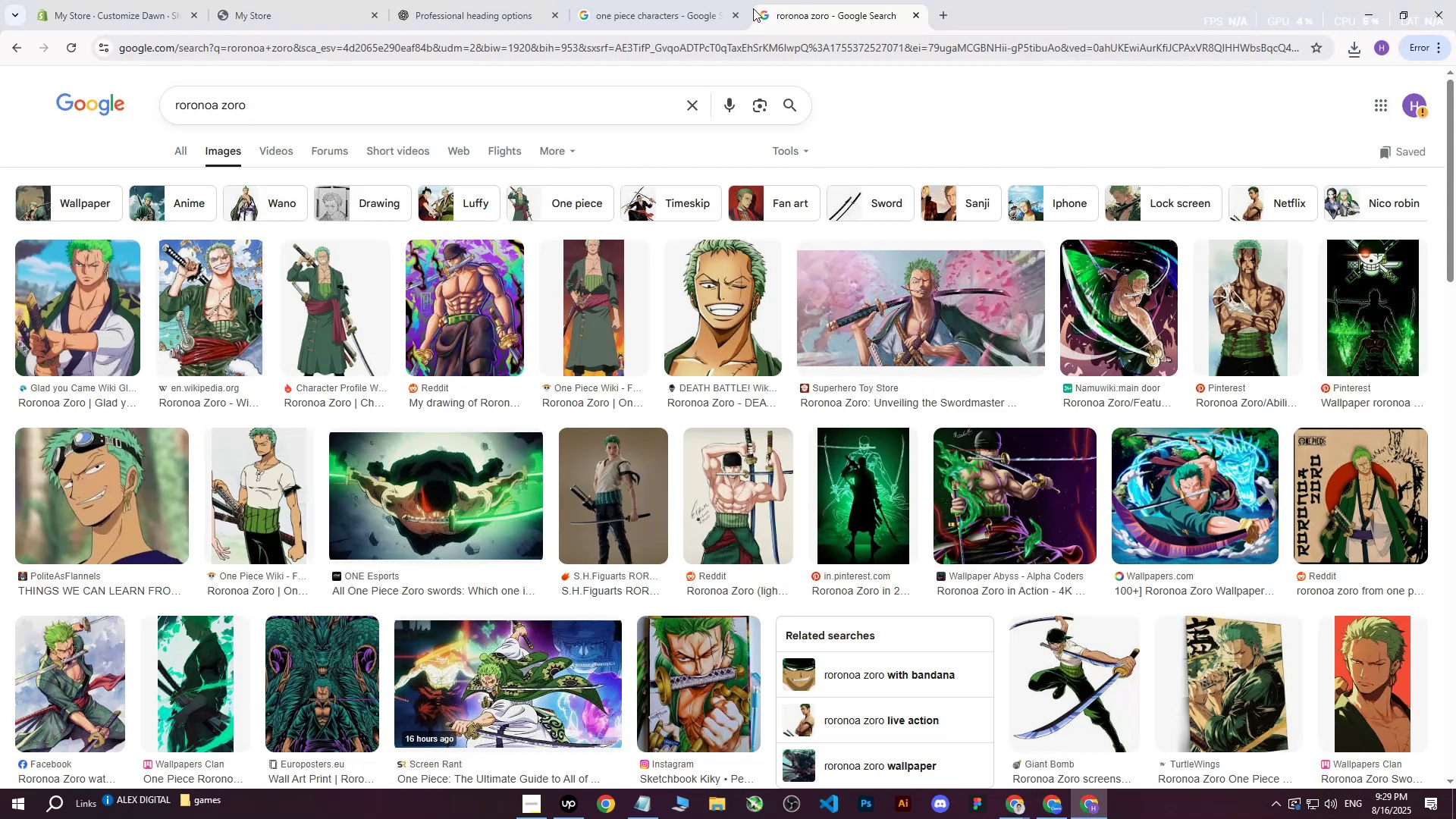 
left_click([332, 296])
 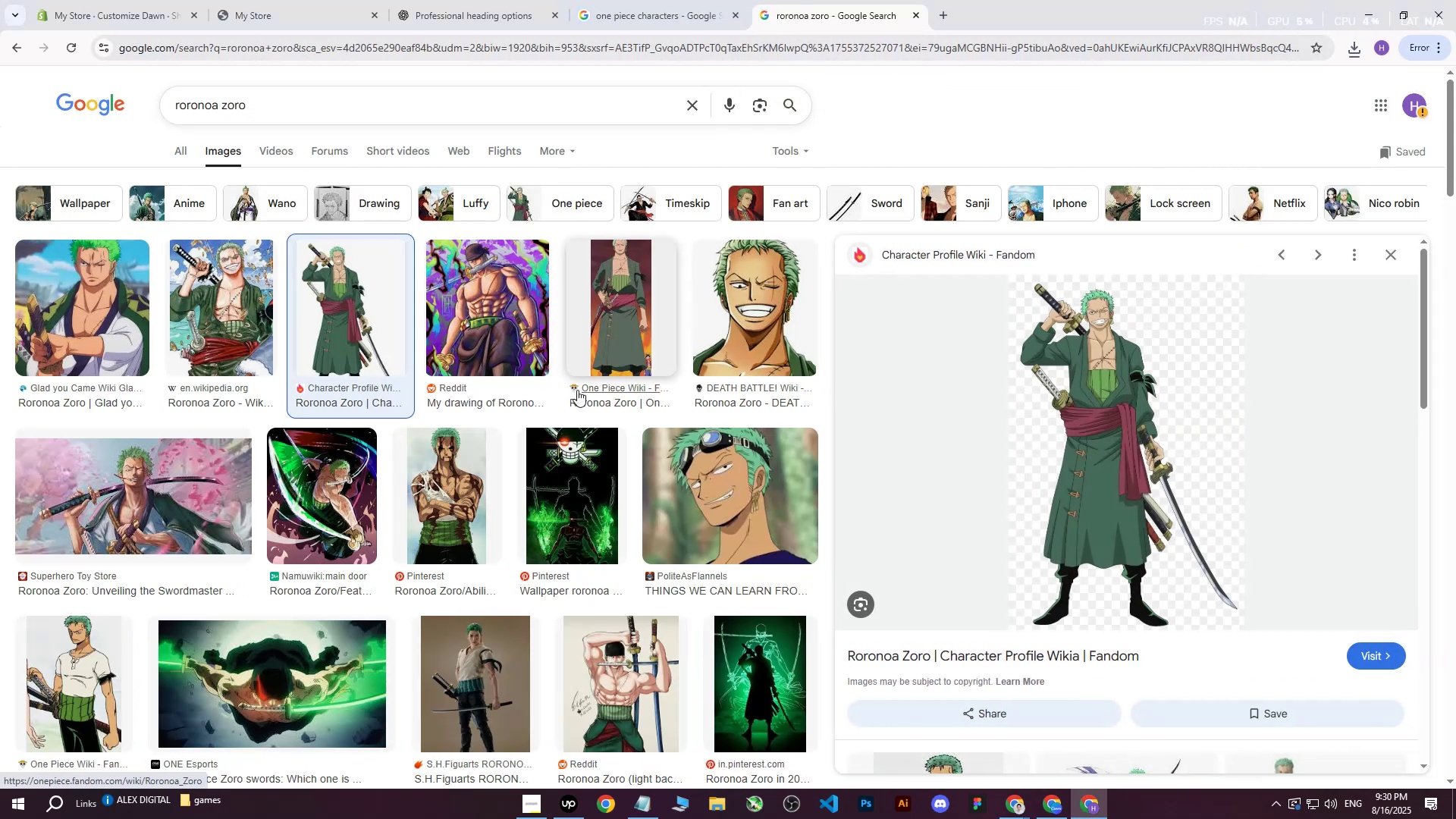 
left_click([629, 271])
 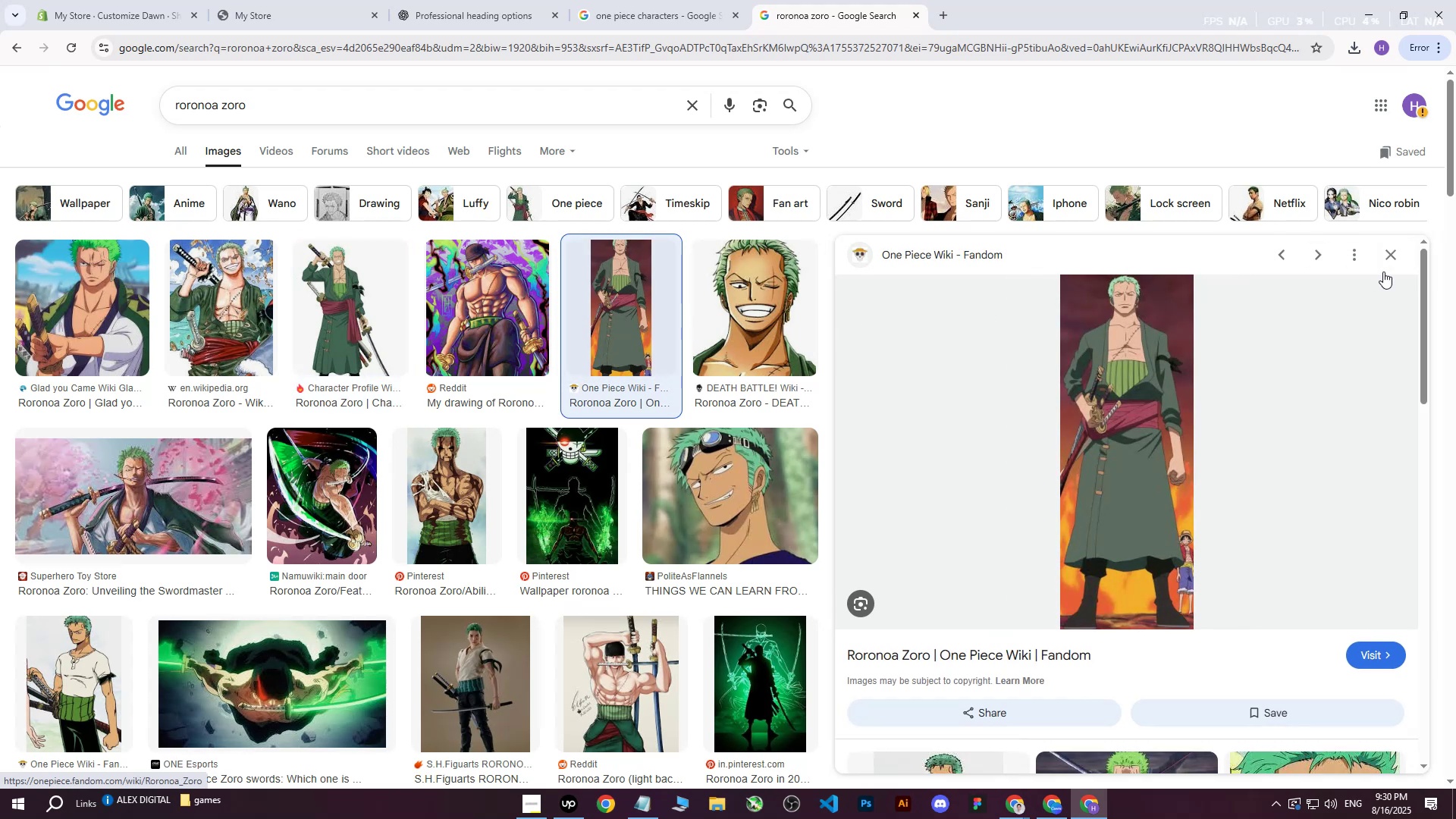 
left_click([1395, 259])
 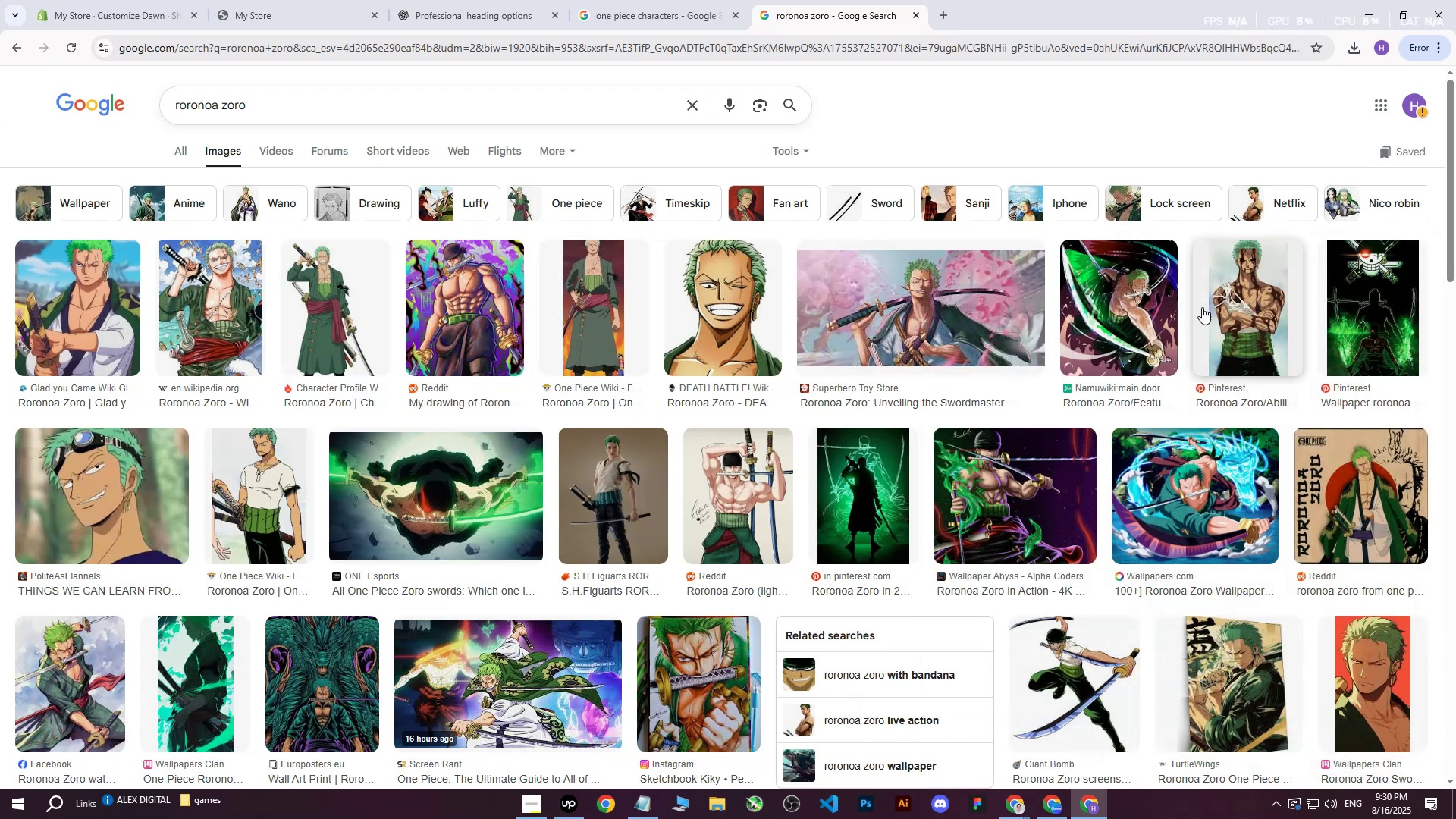 
scroll: coordinate [695, 392], scroll_direction: down, amount: 10.0
 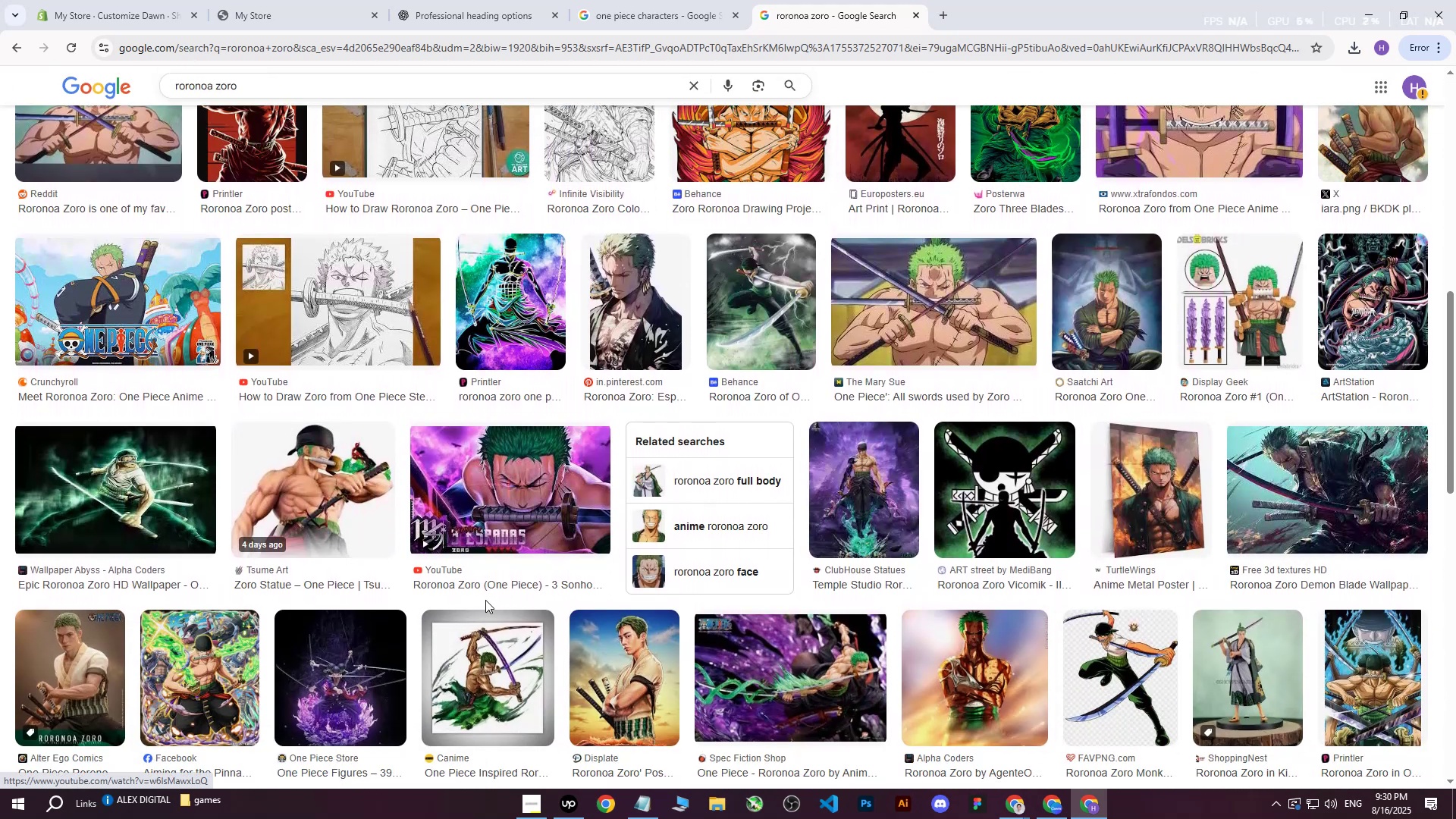 
left_click([1116, 682])
 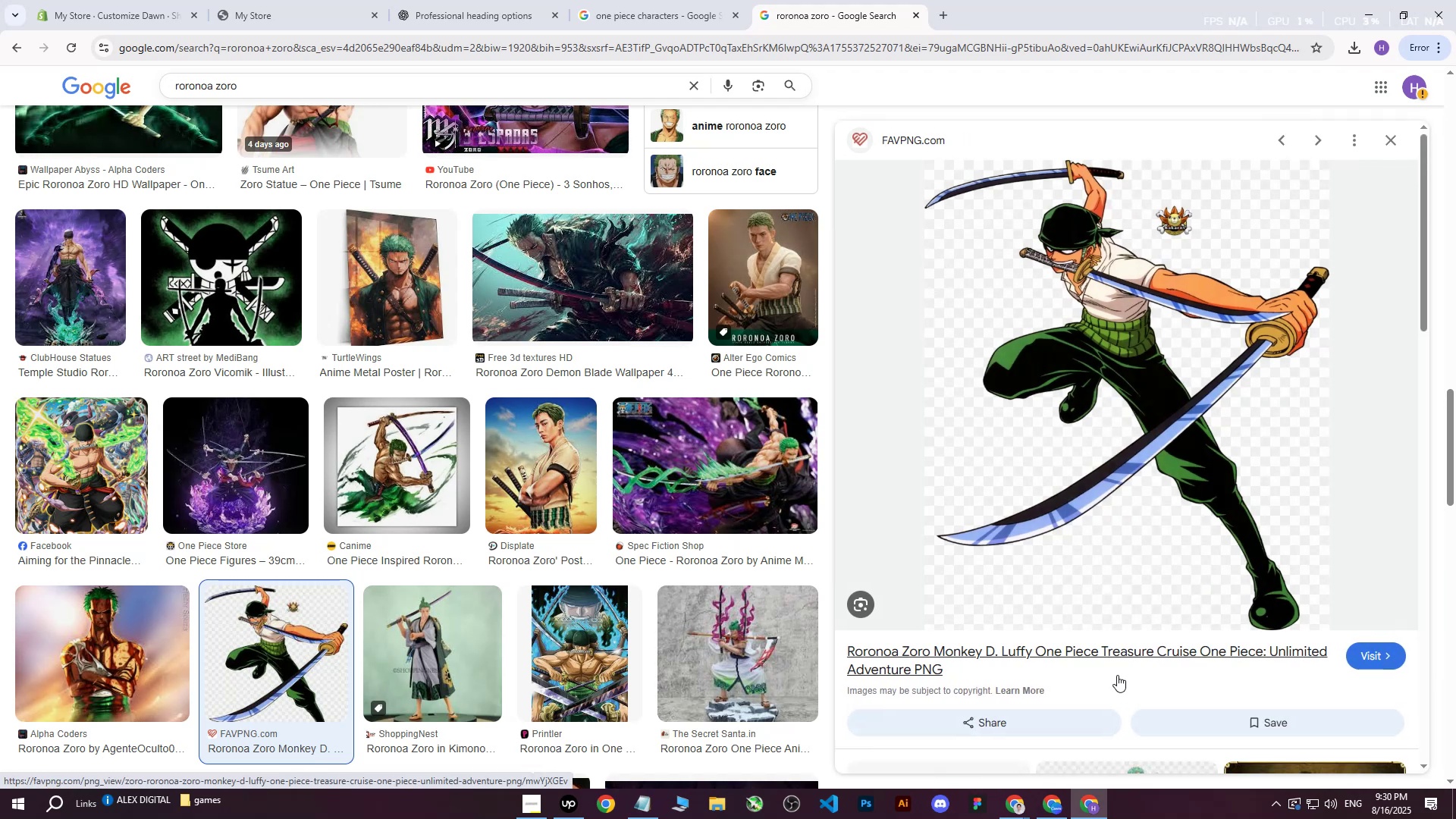 
wait(8.02)
 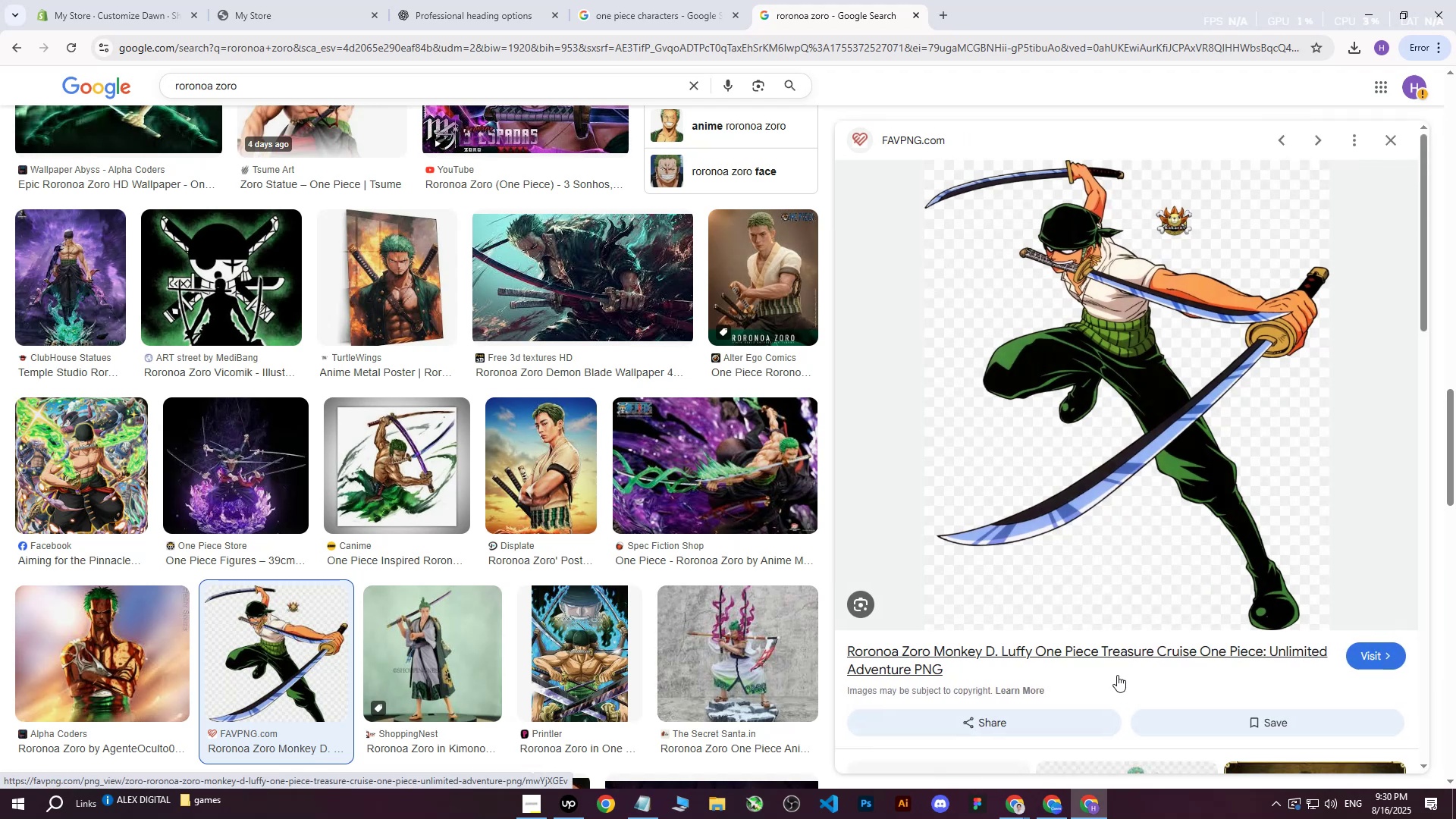 
right_click([1090, 327])
 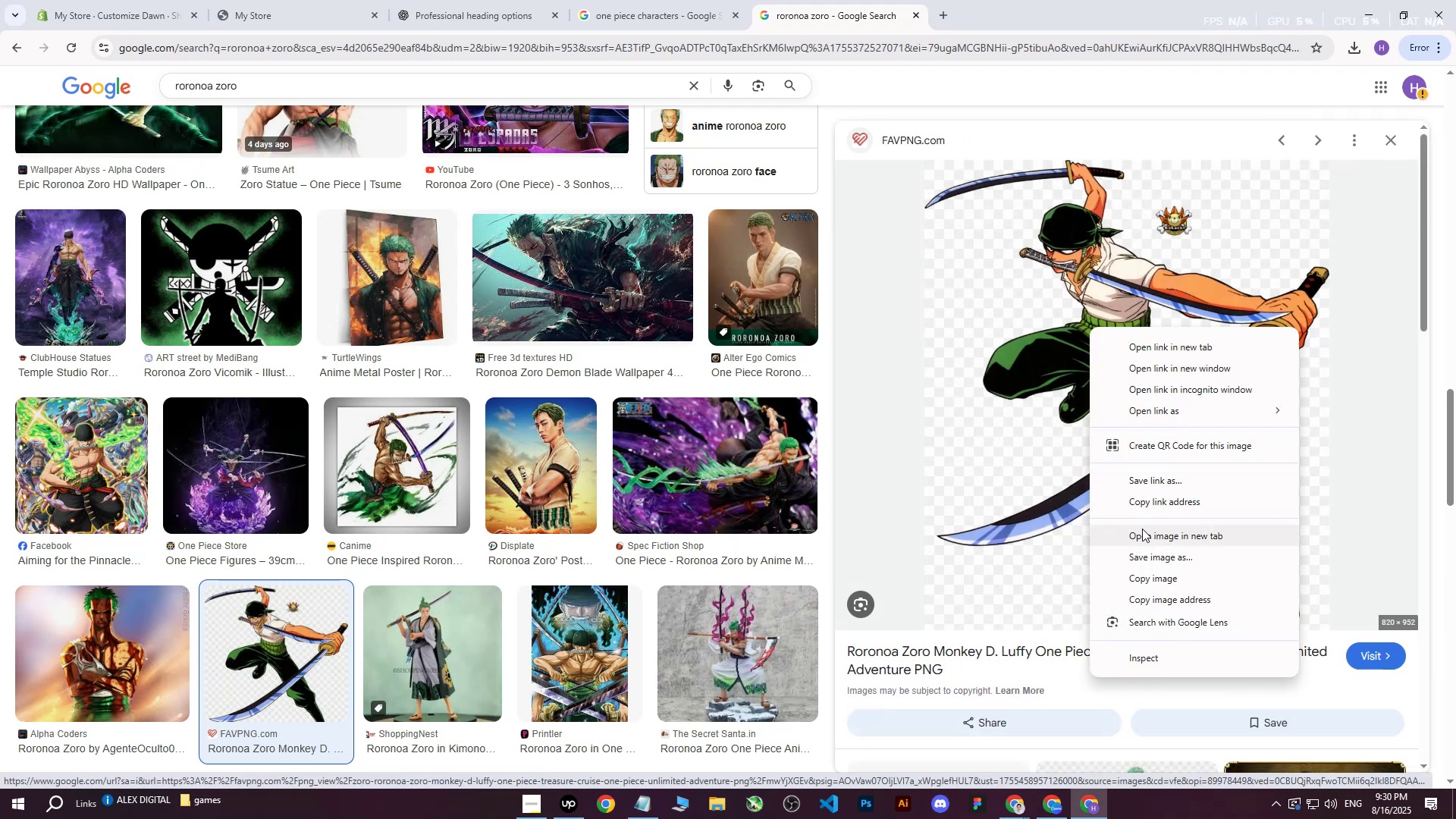 
left_click([1142, 552])
 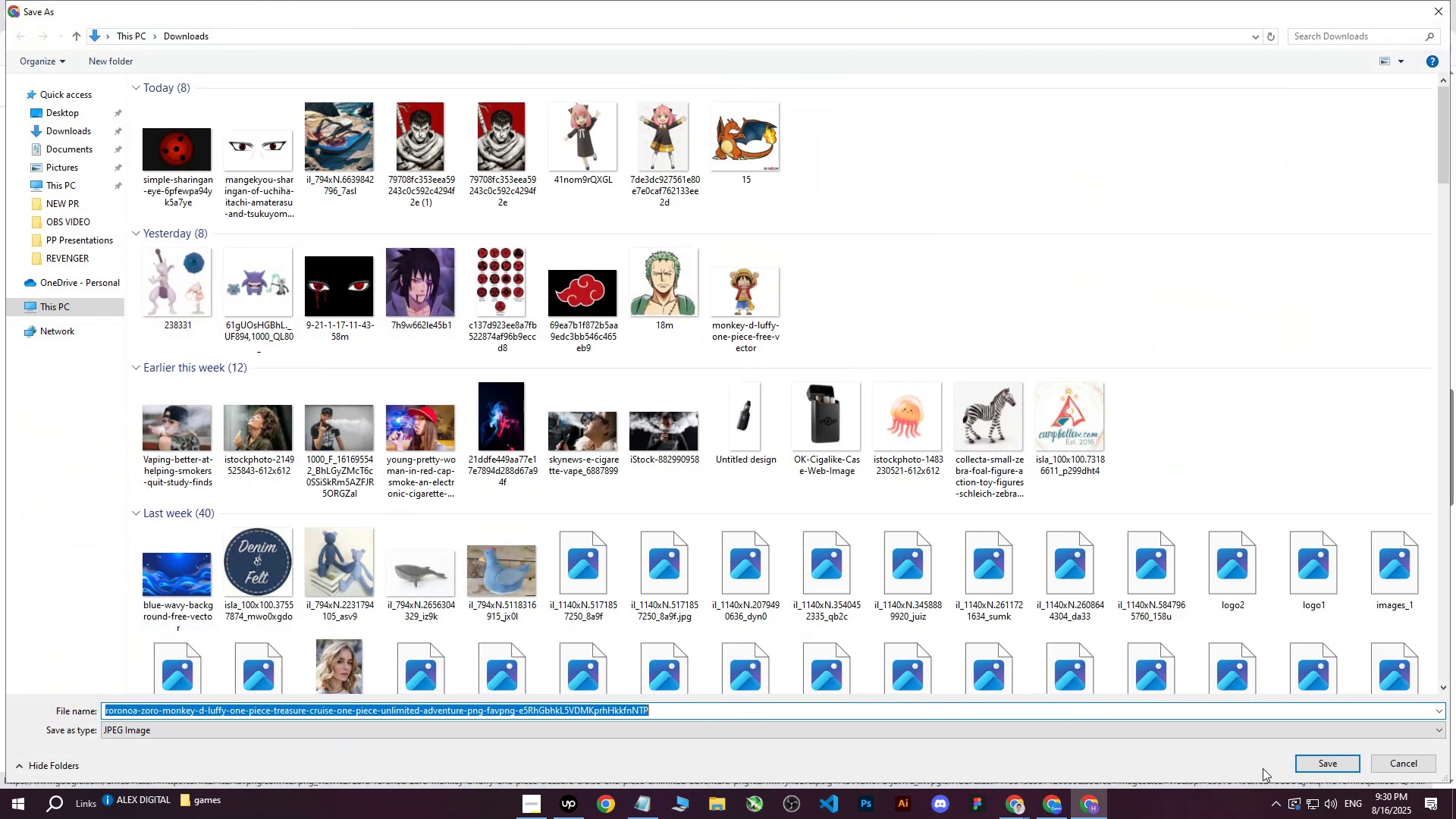 
left_click([1323, 755])
 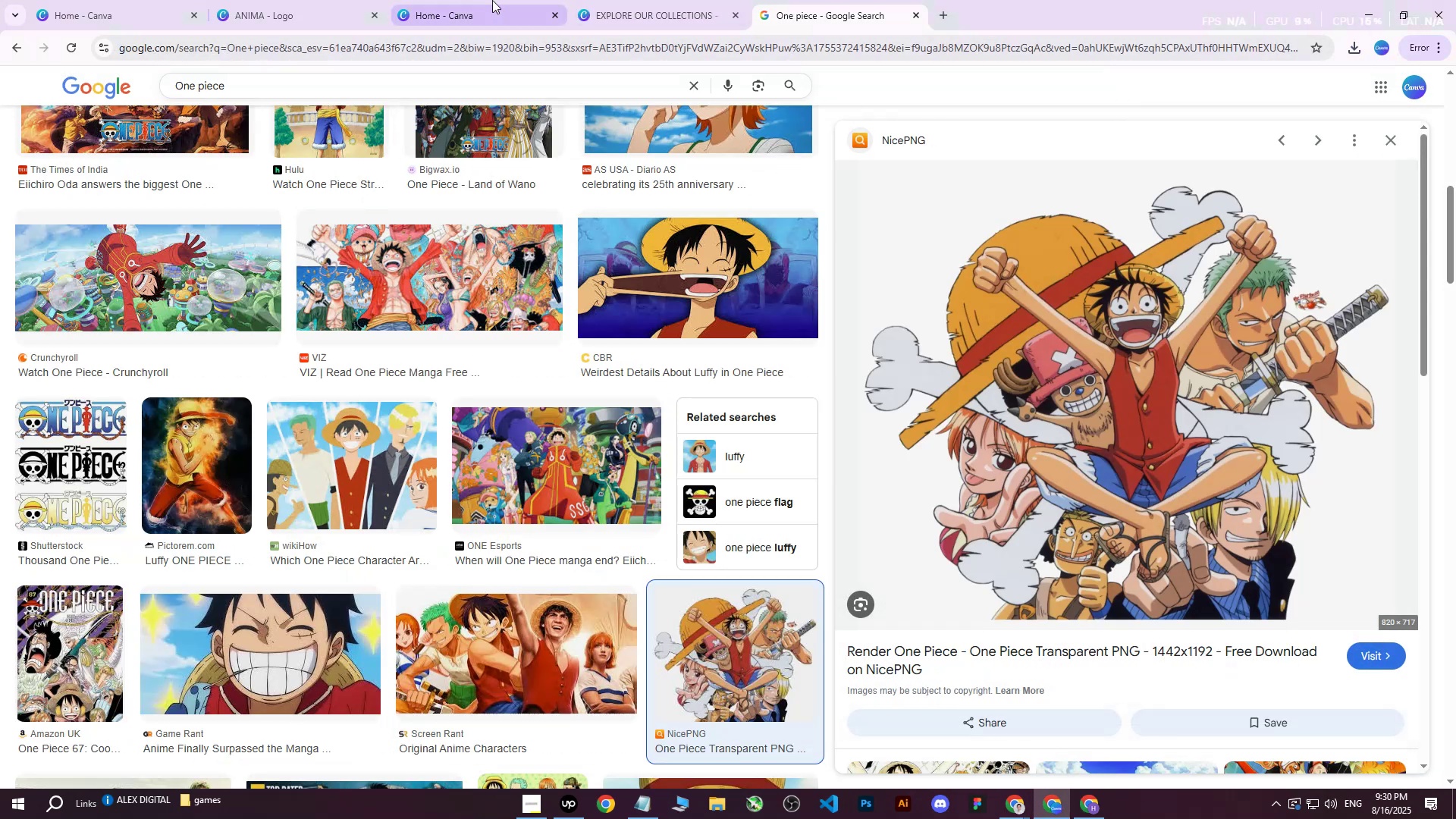 
double_click([328, 0])
 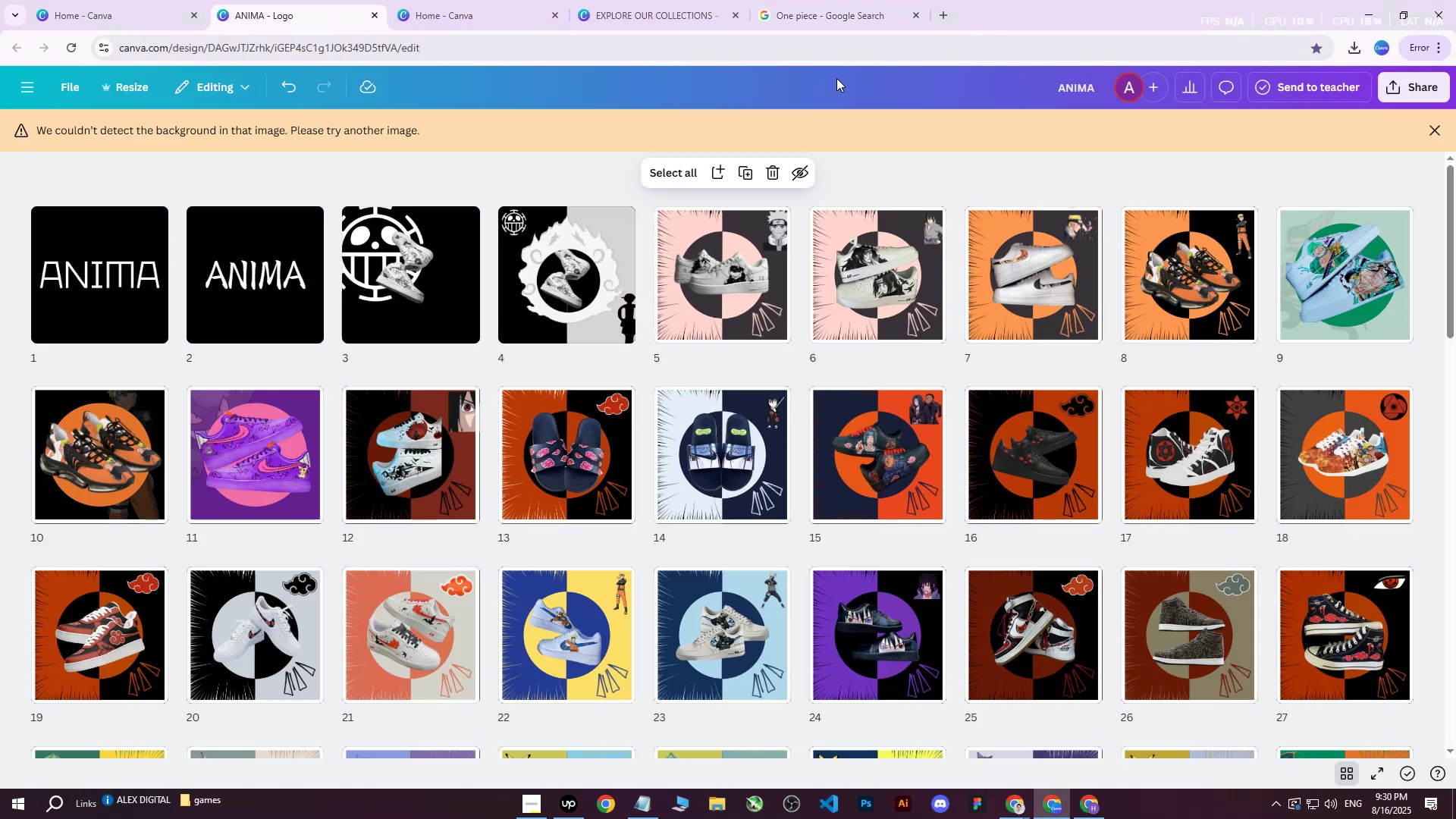 
left_click([654, 0])
 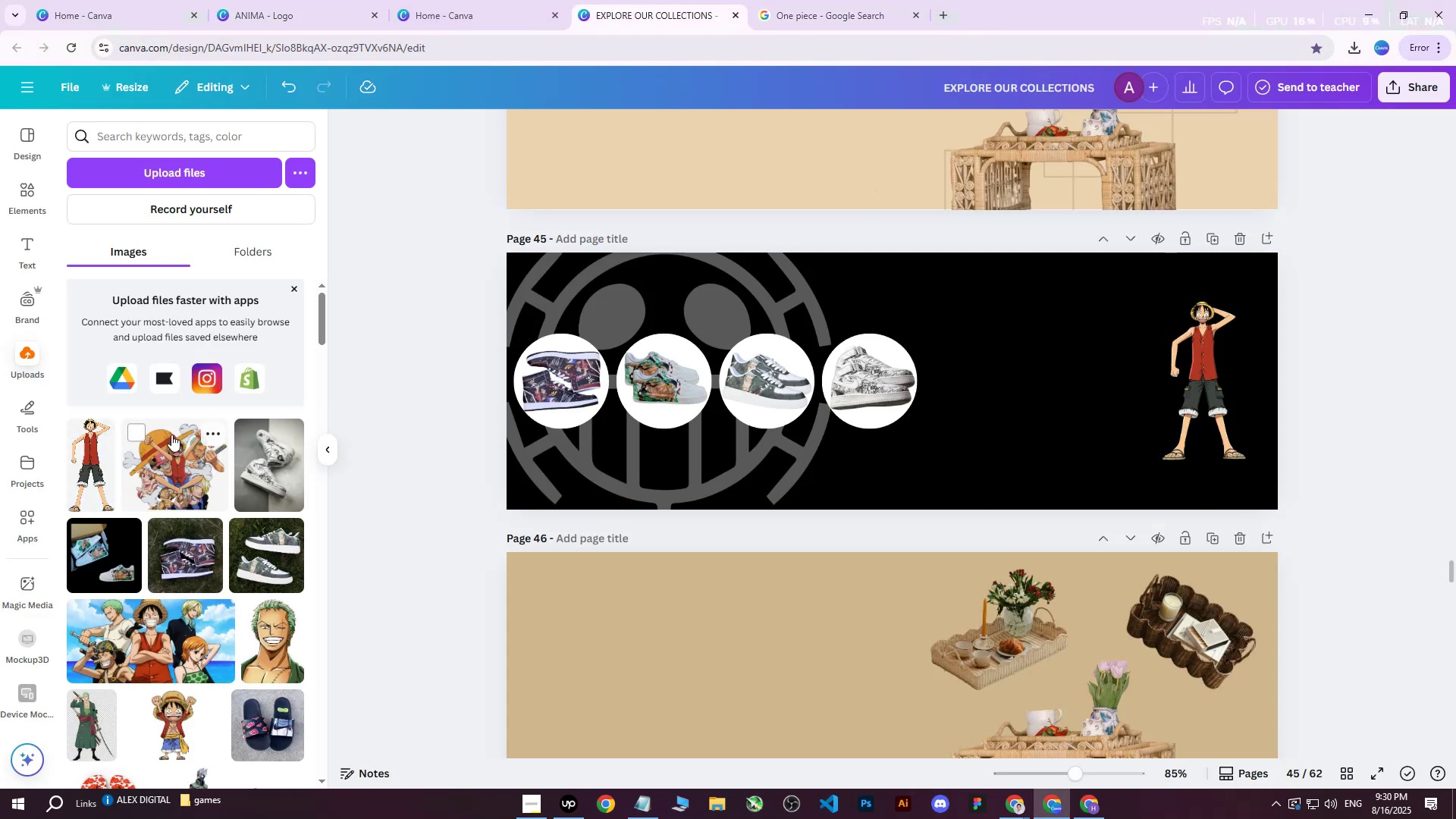 
left_click([195, 176])
 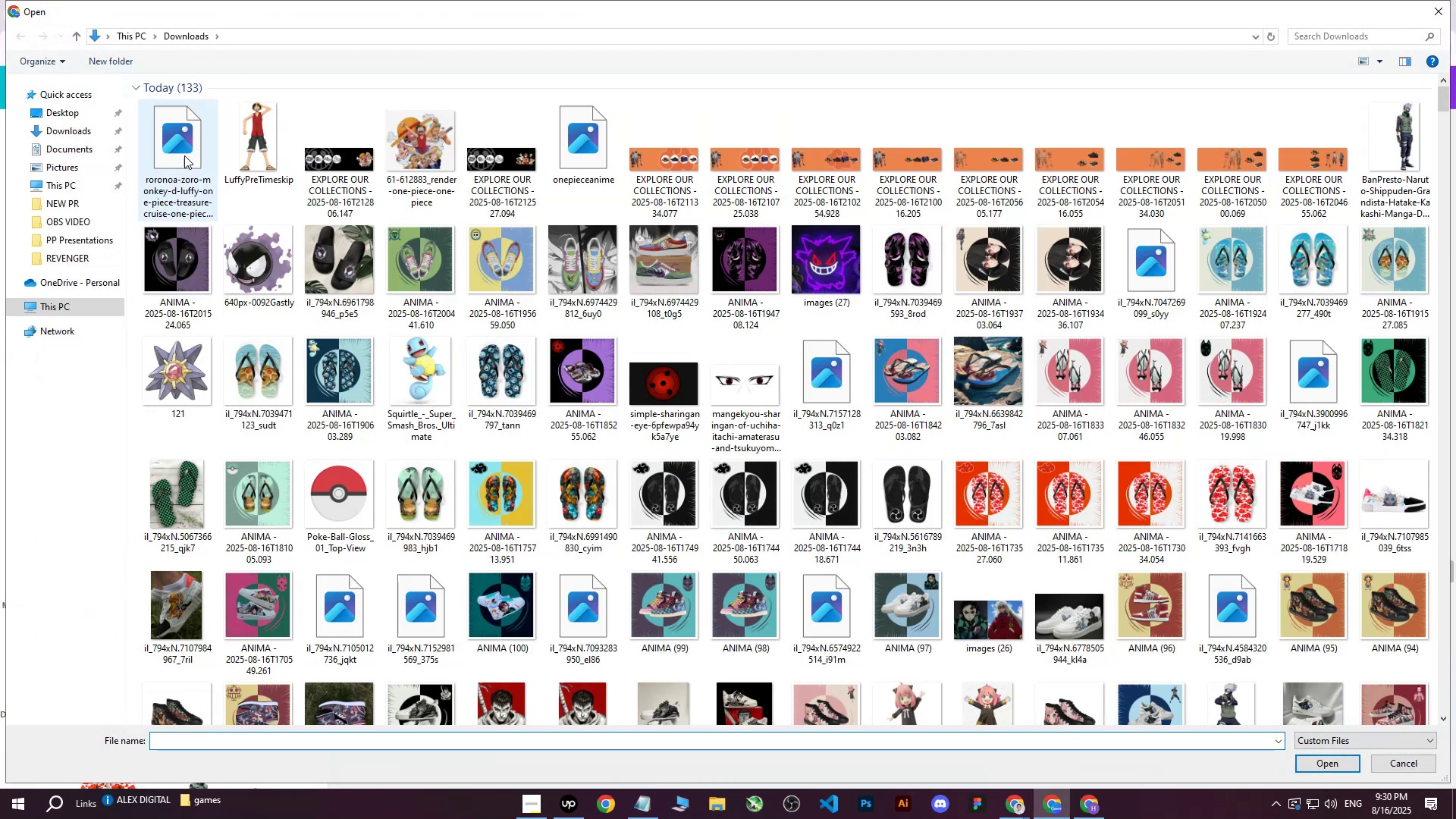 
left_click([175, 152])
 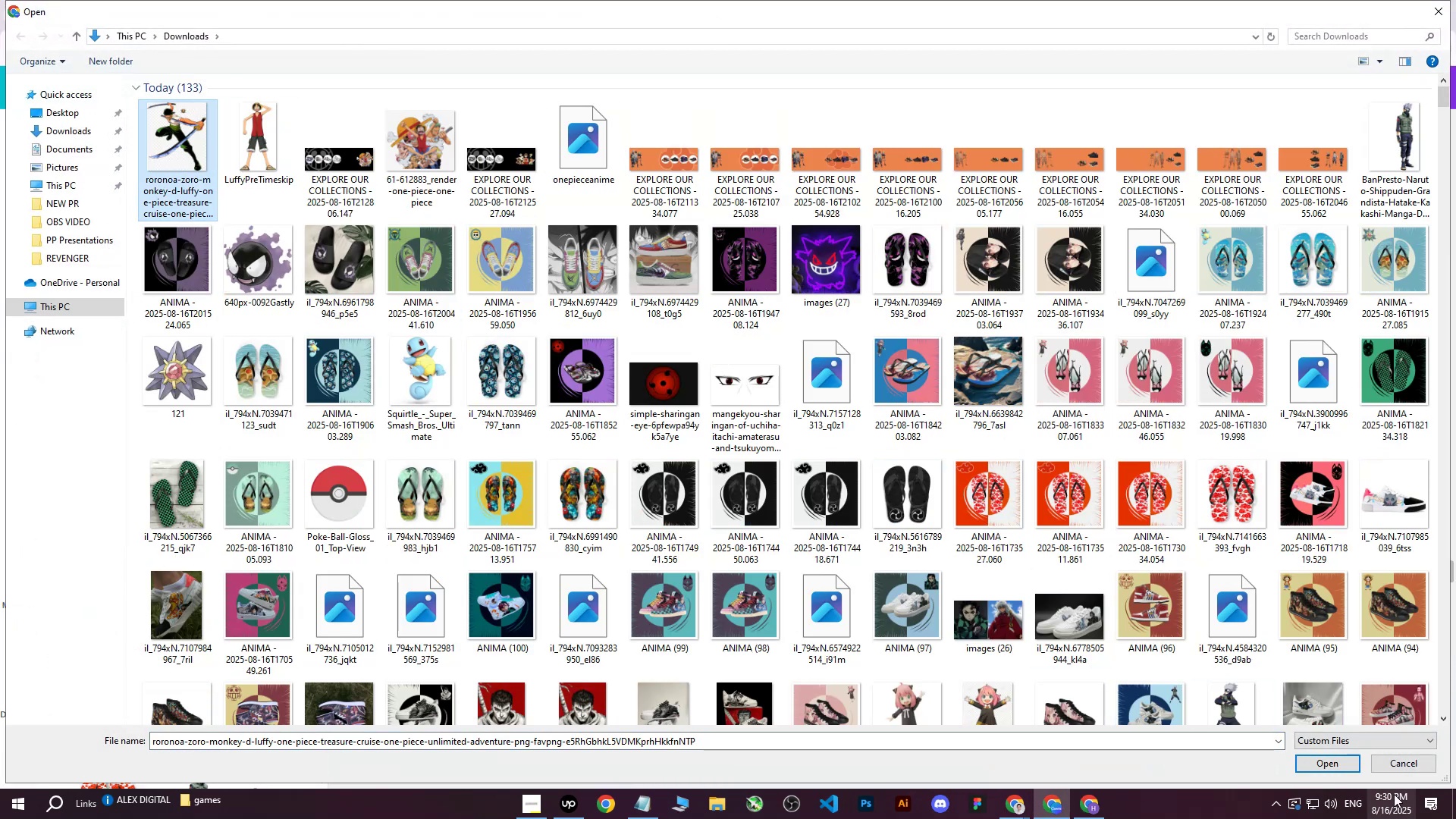 
left_click([1343, 774])
 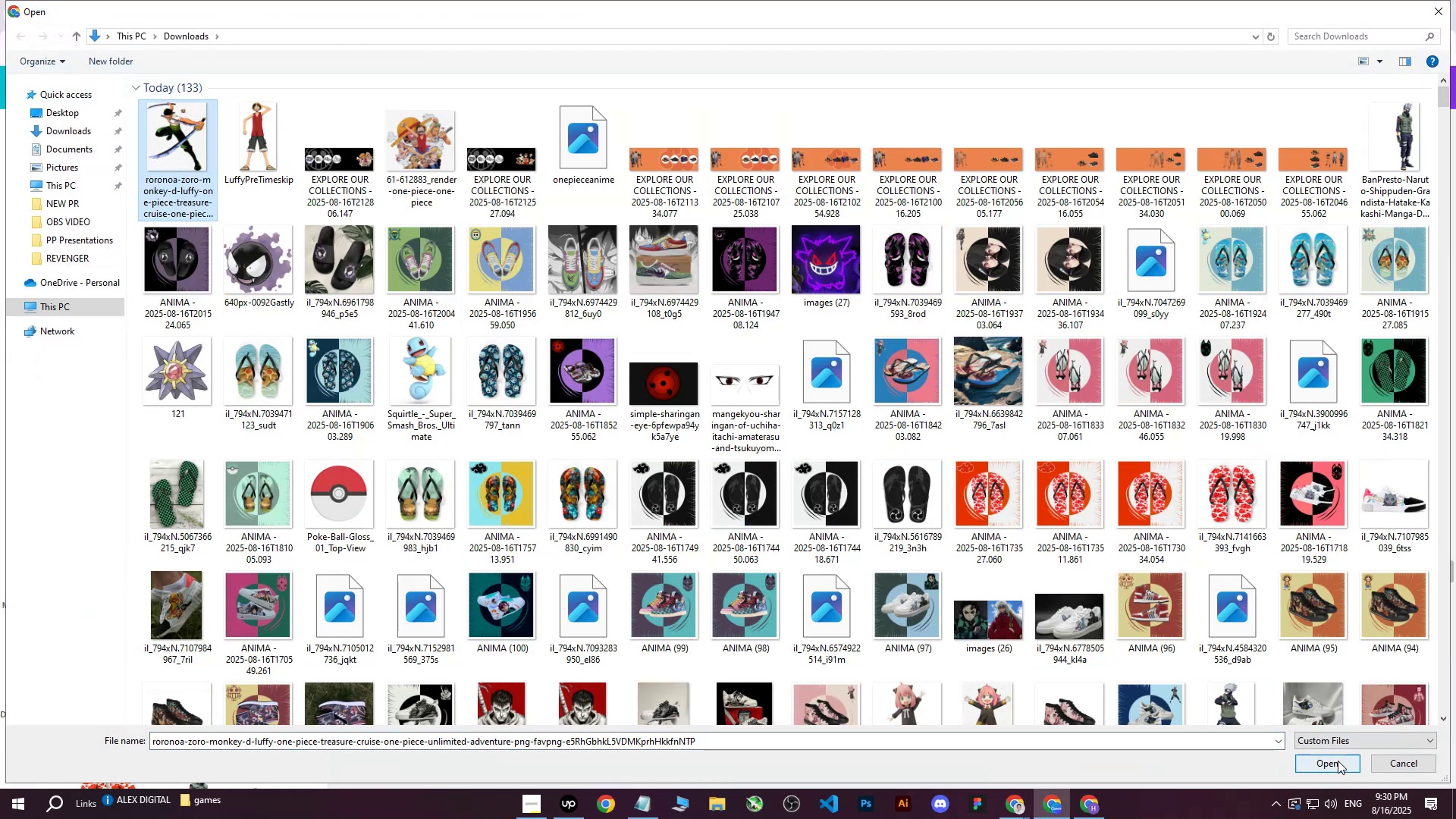 
left_click([1338, 761])
 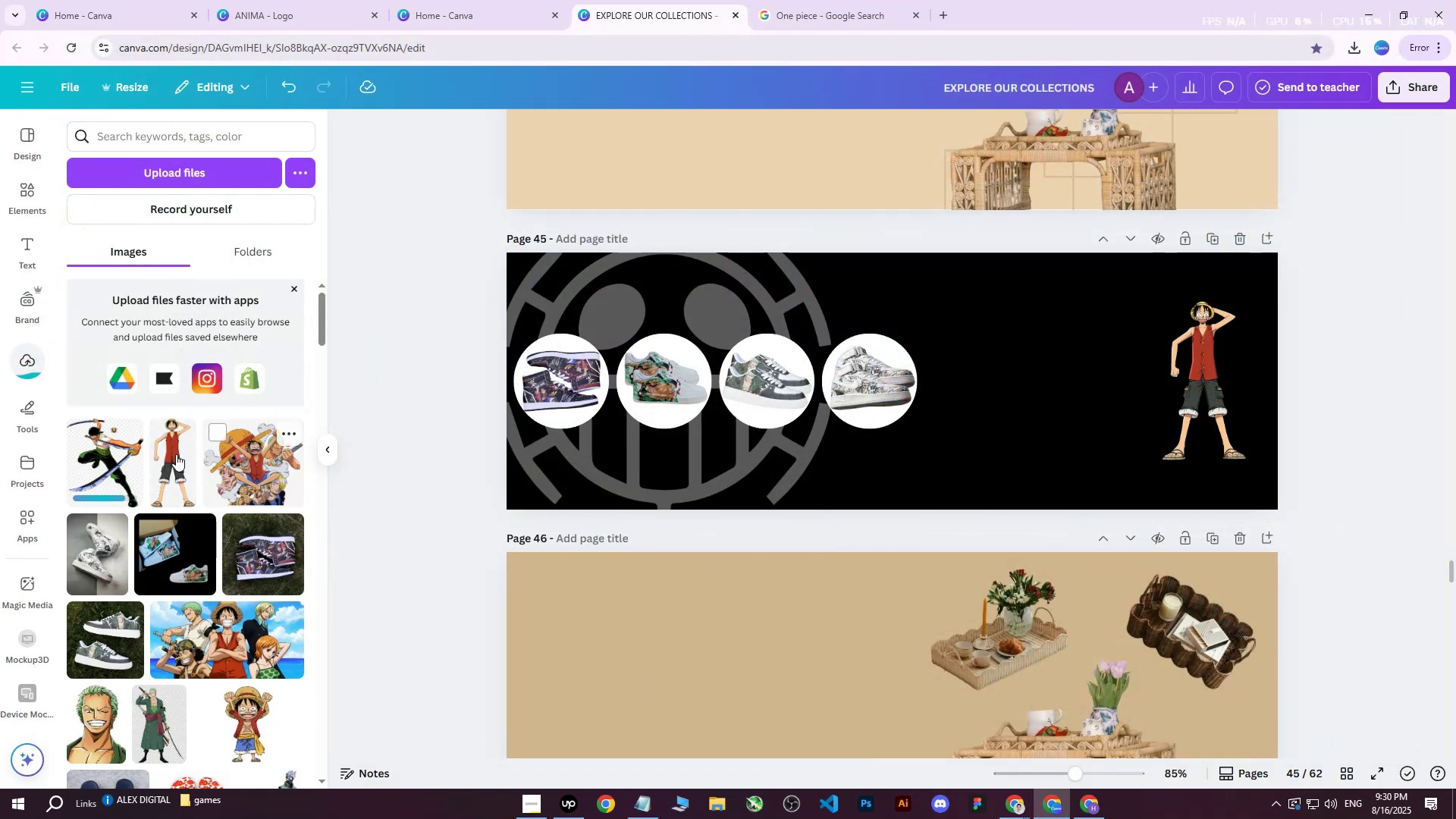 
left_click([108, 468])
 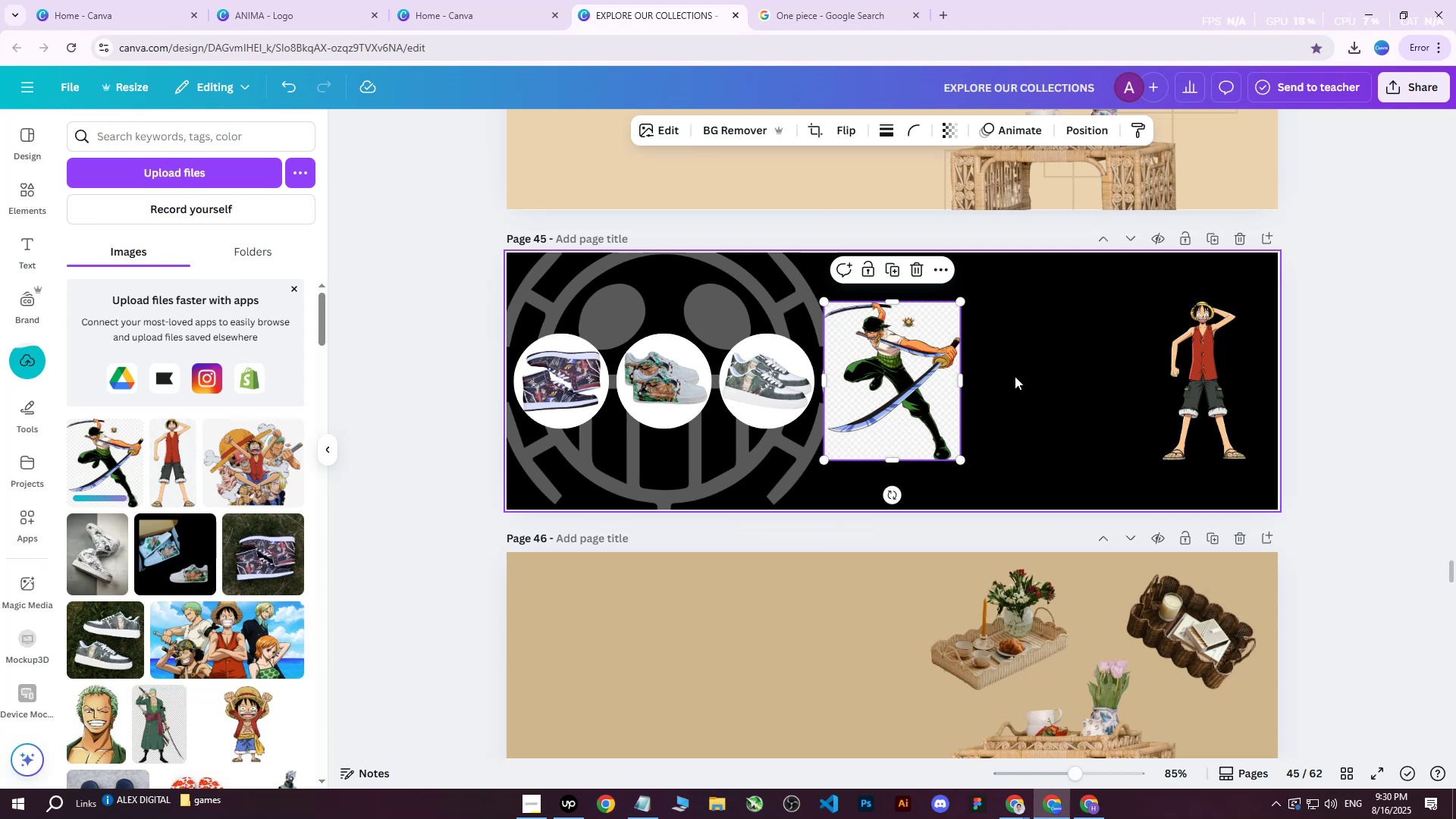 
left_click_drag(start_coordinate=[905, 362], to_coordinate=[1155, 381])
 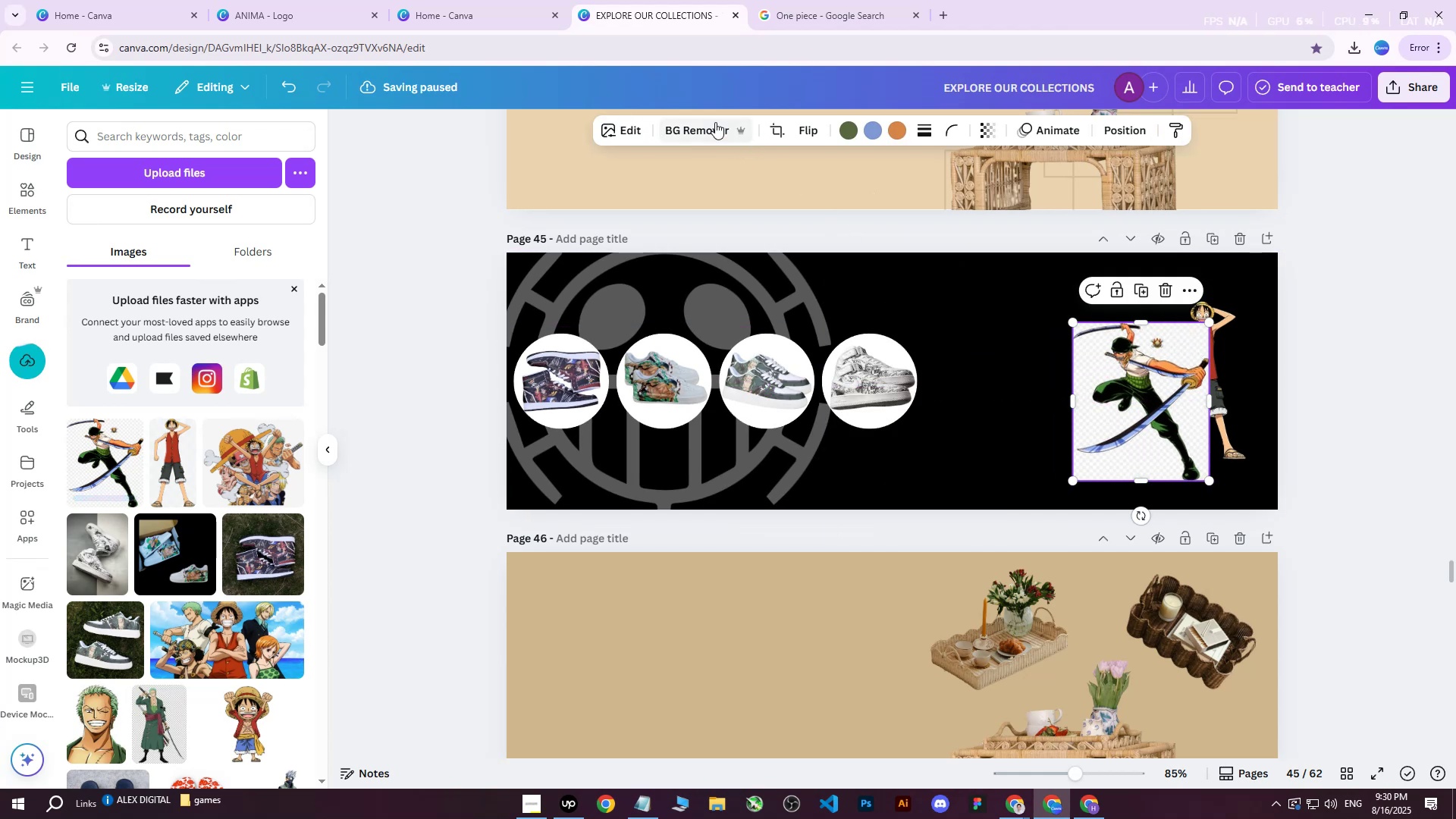 
left_click([702, 118])
 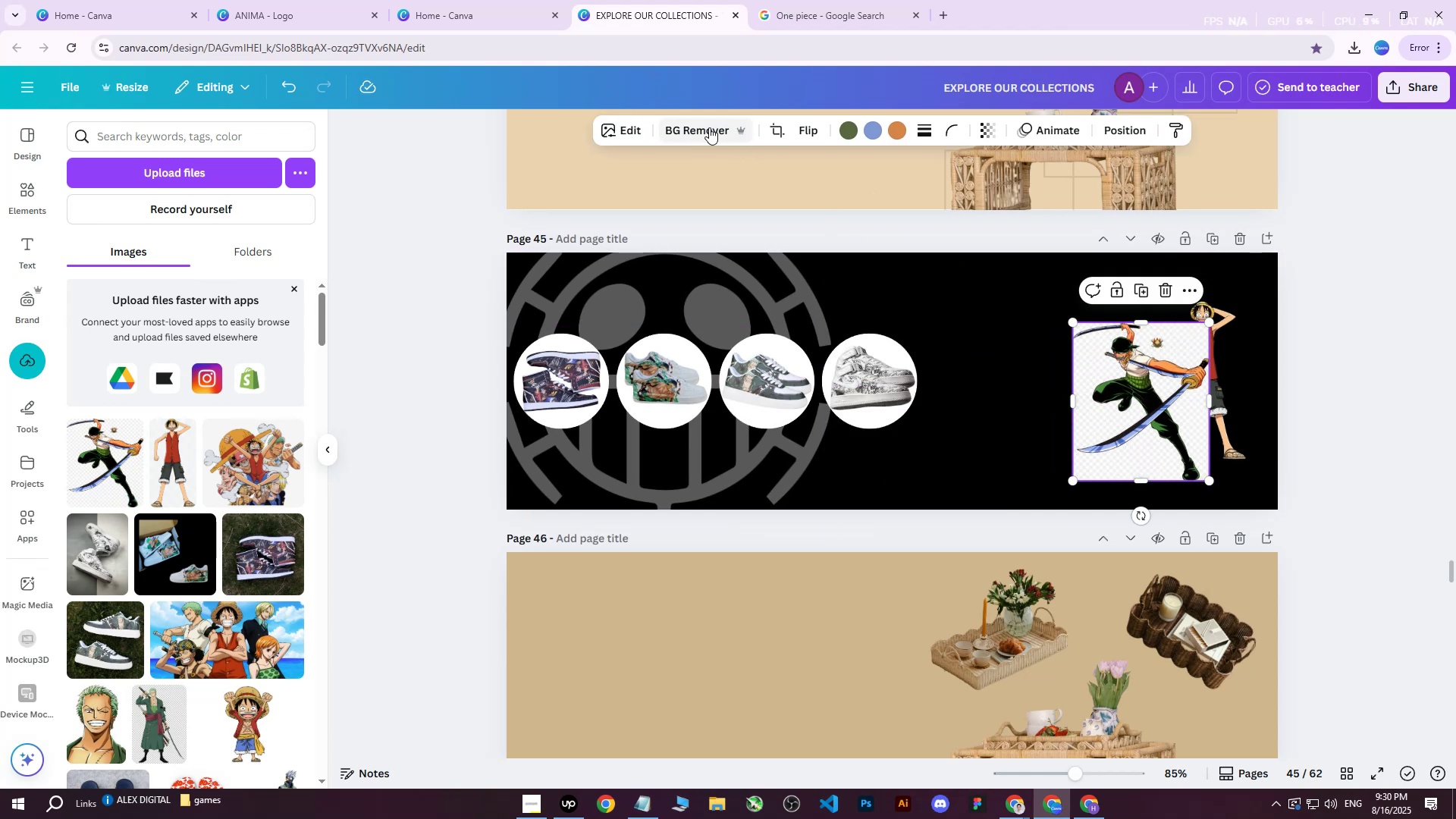 
left_click([709, 127])
 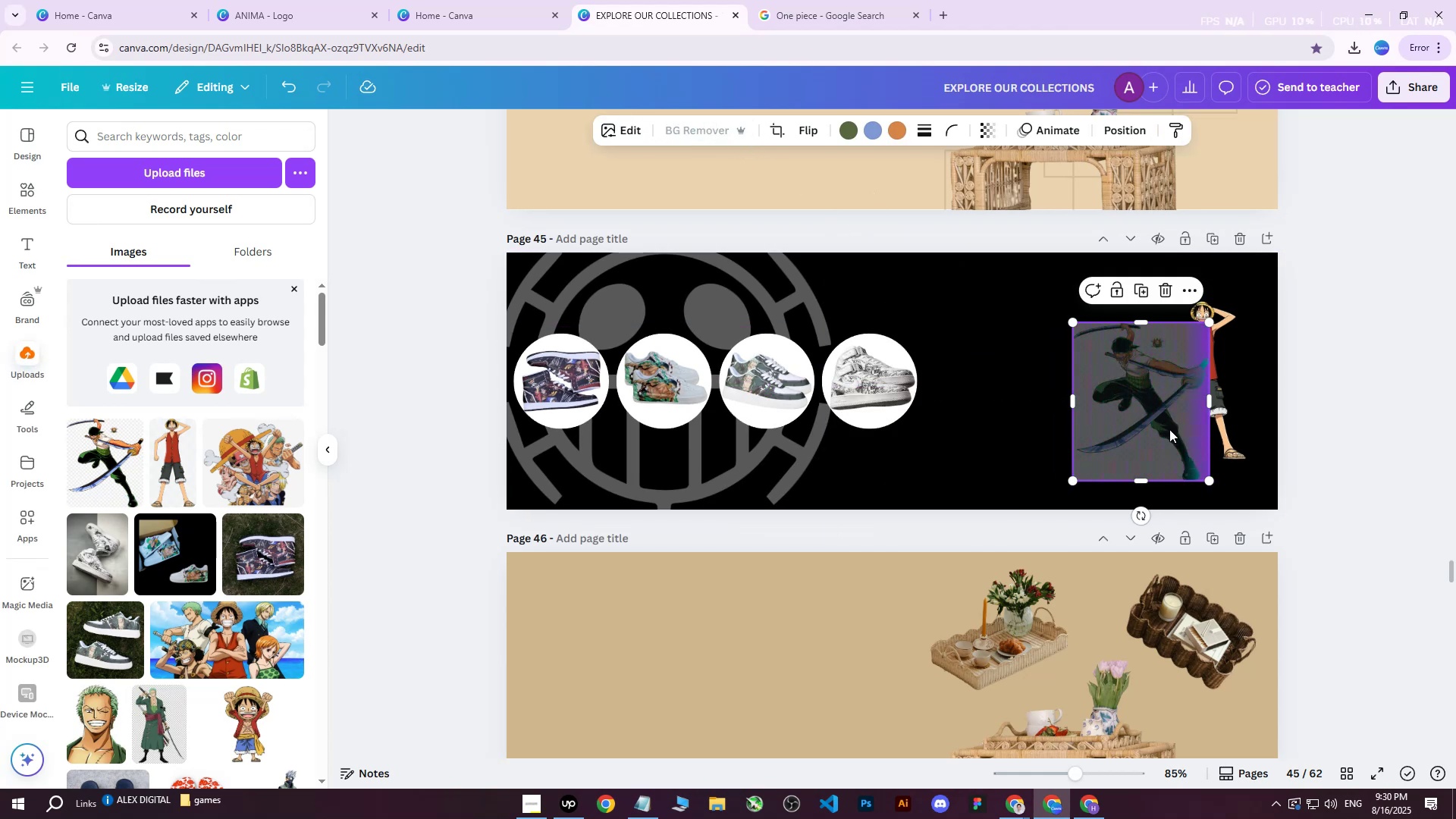 
left_click_drag(start_coordinate=[1175, 443], to_coordinate=[1279, 442])
 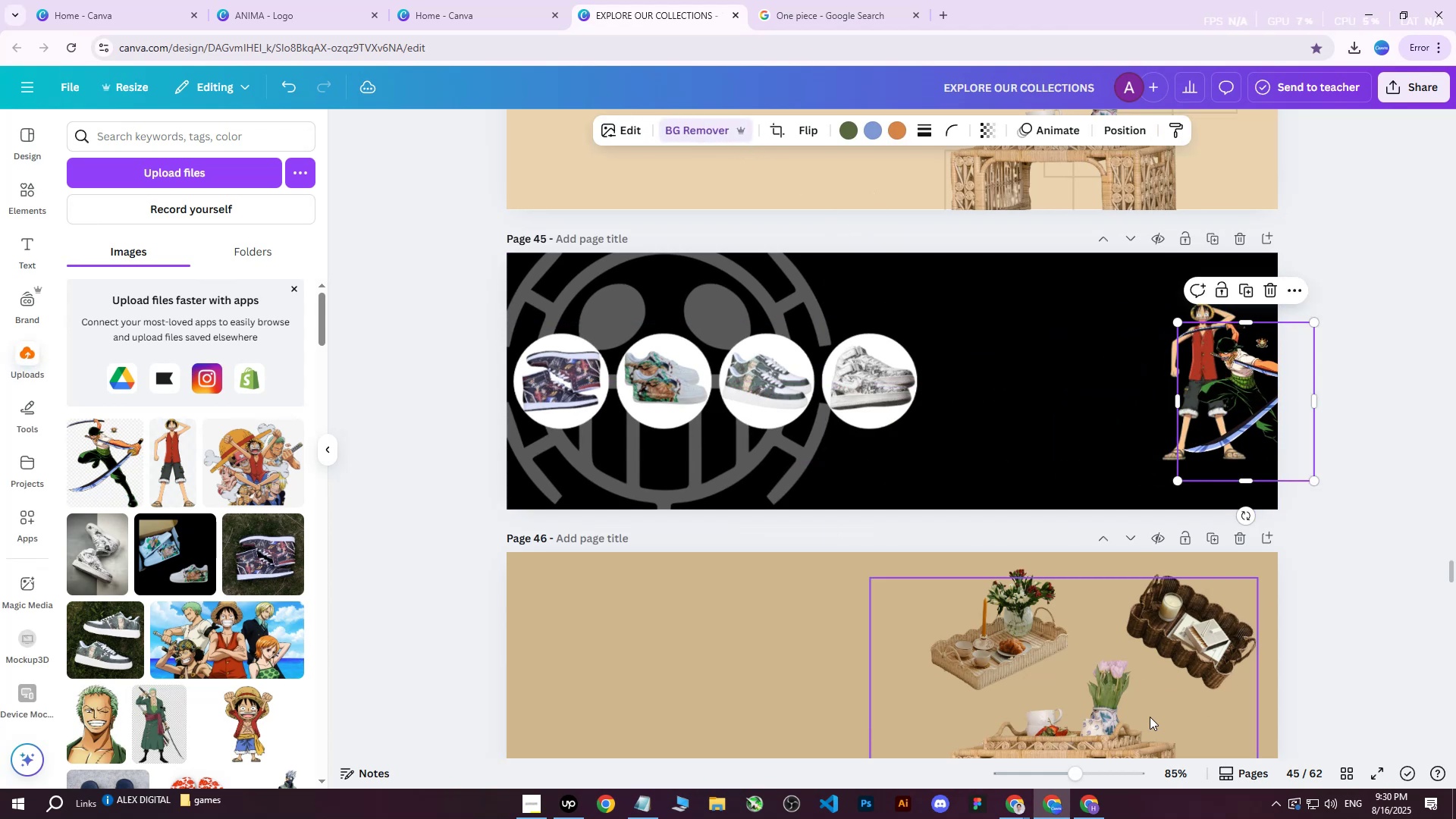 
hold_key(key=ControlLeft, duration=0.59)
scroll: coordinate [1384, 288], scroll_direction: up, amount: 1.0
 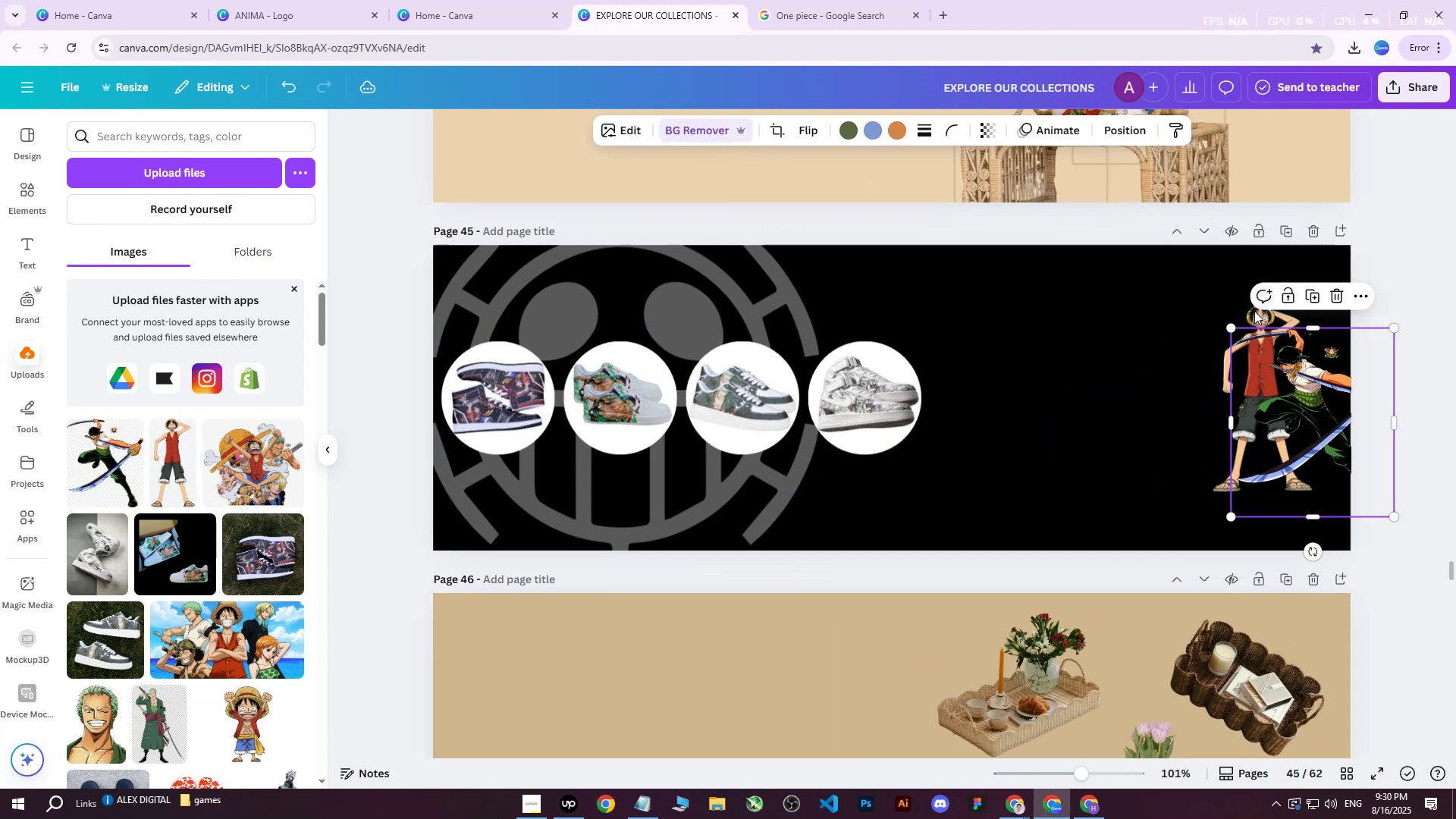 
left_click_drag(start_coordinate=[1249, 317], to_coordinate=[1226, 317])
 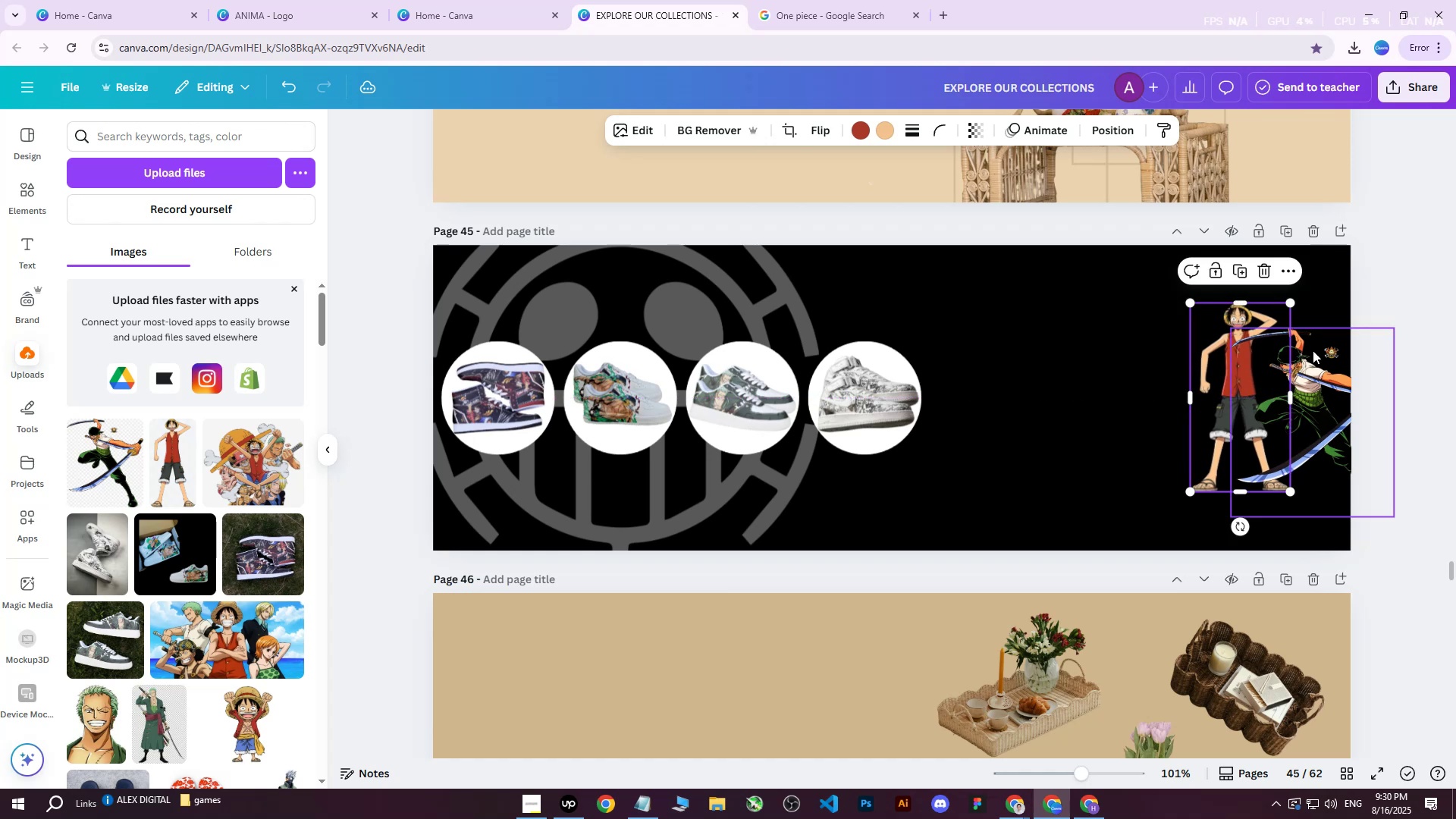 
left_click([1313, 351])
 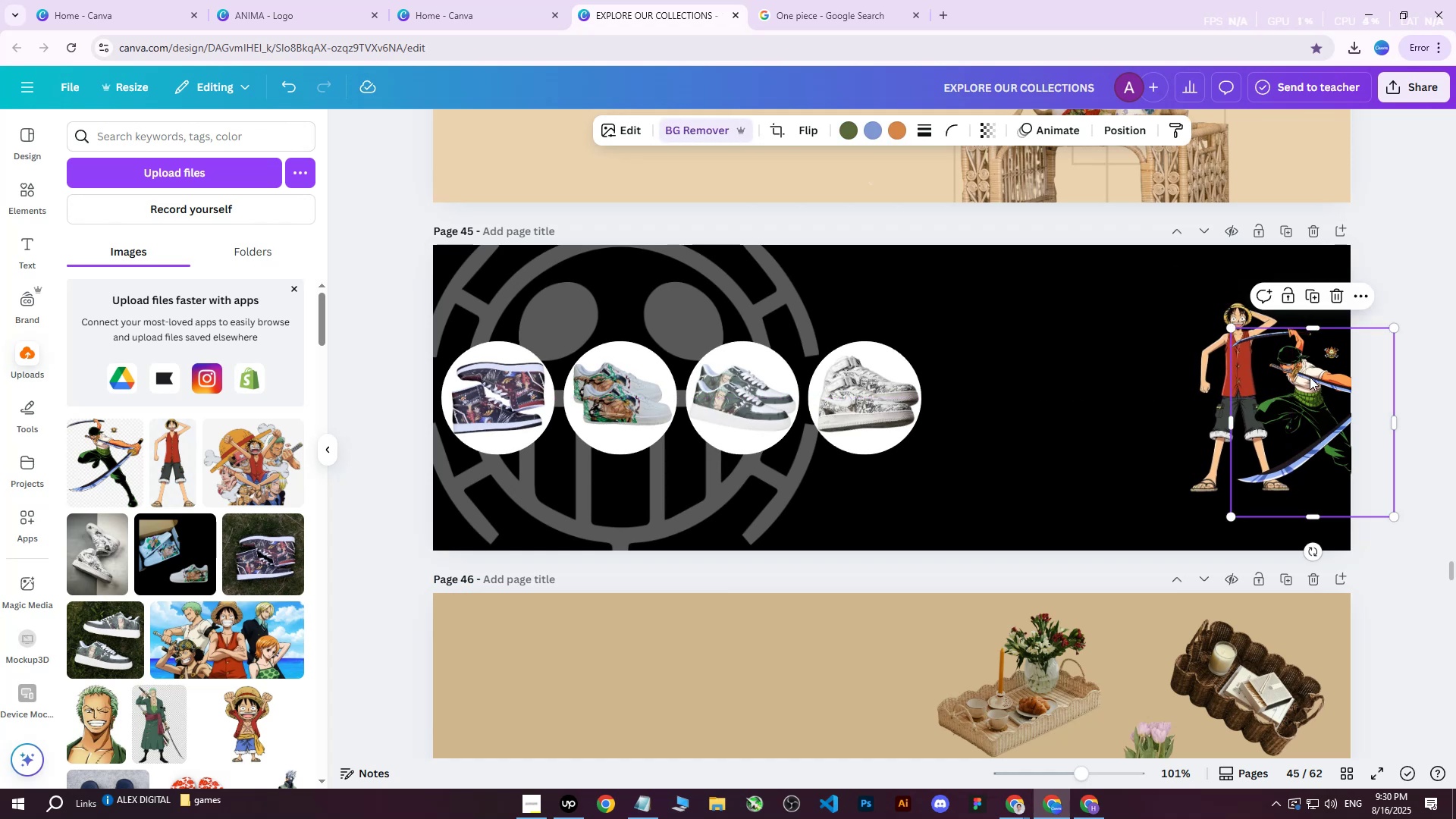 
left_click_drag(start_coordinate=[1310, 377], to_coordinate=[1297, 364])
 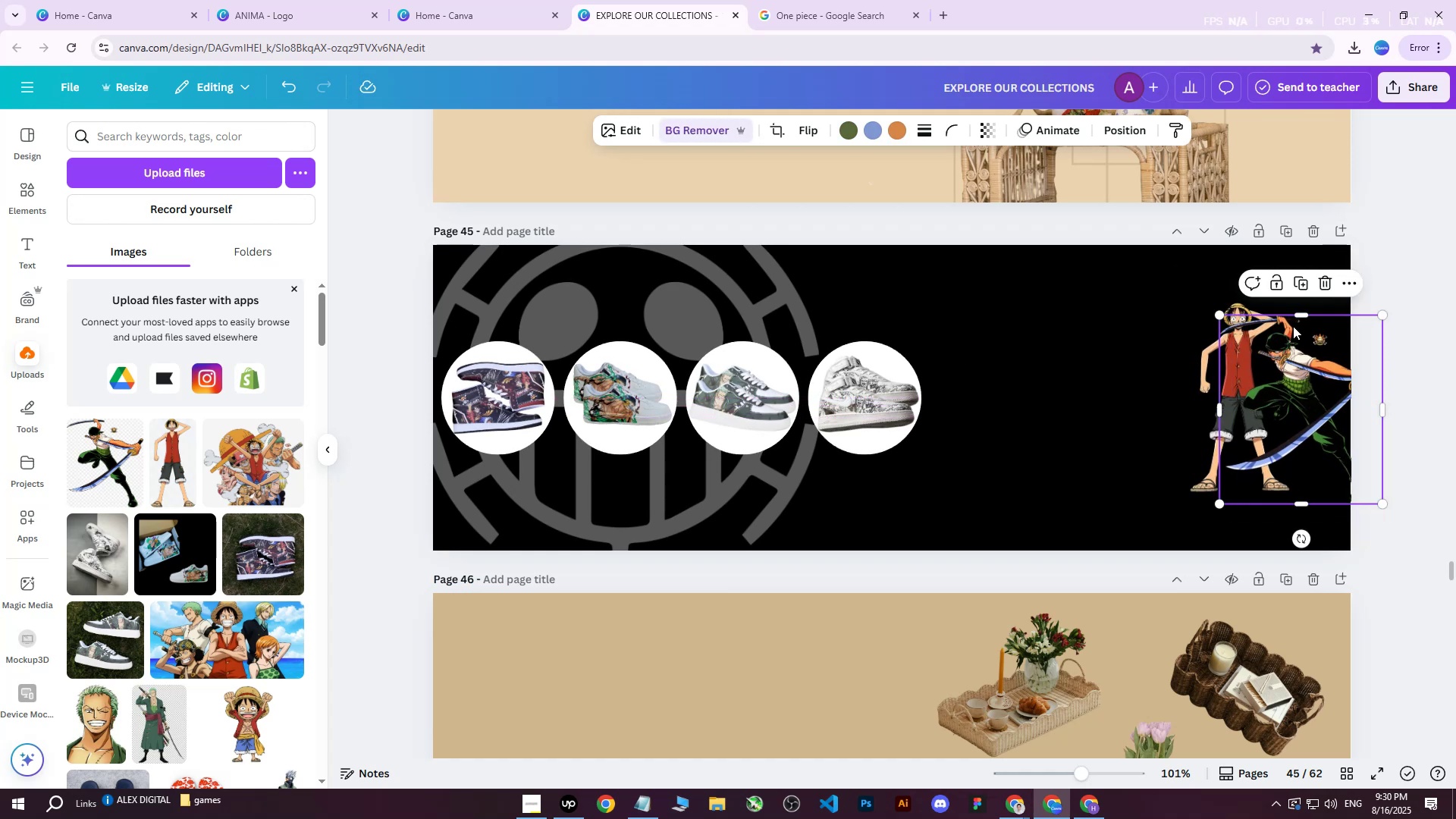 
double_click([1291, 333])
 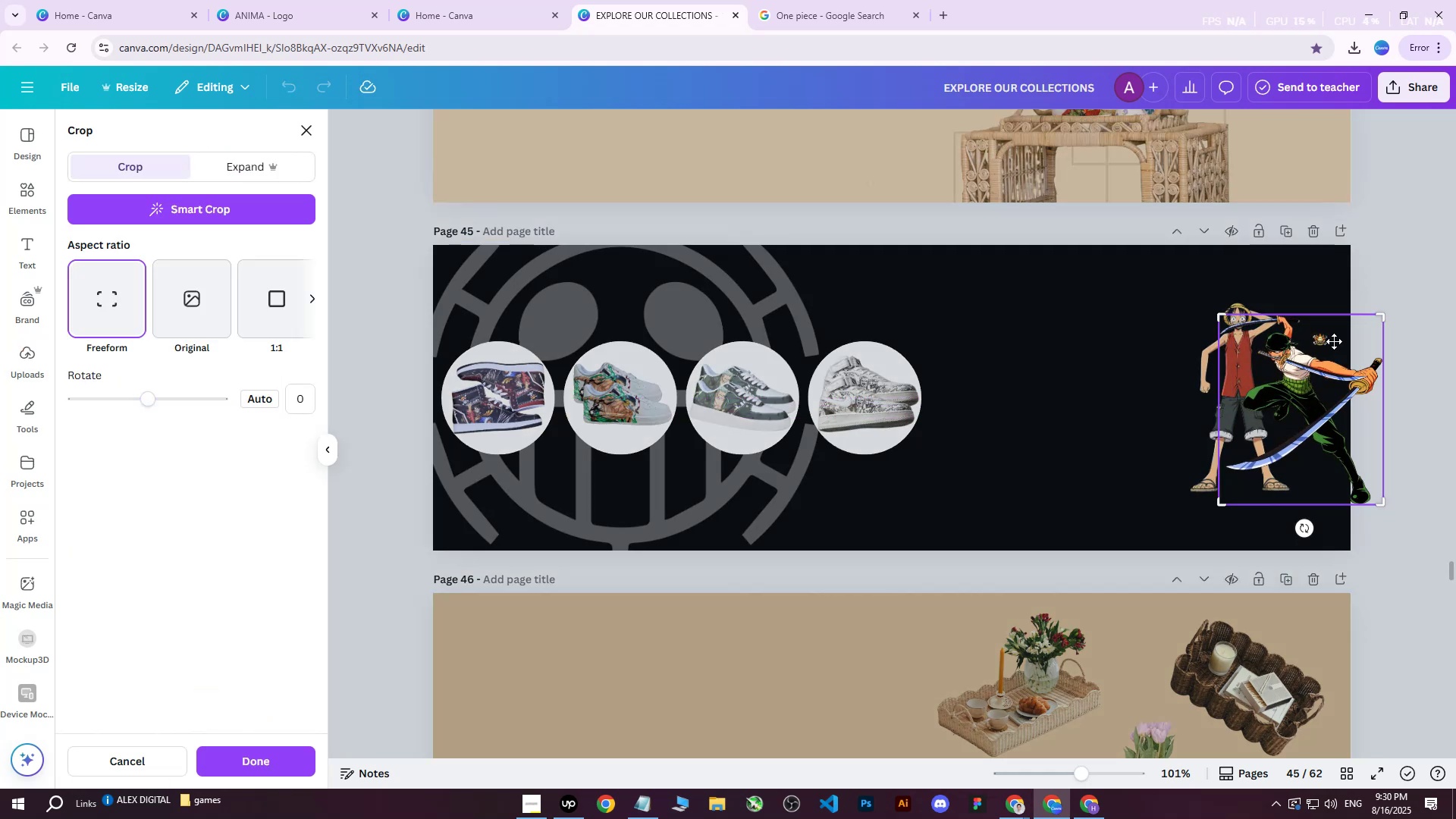 
left_click([1426, 269])
 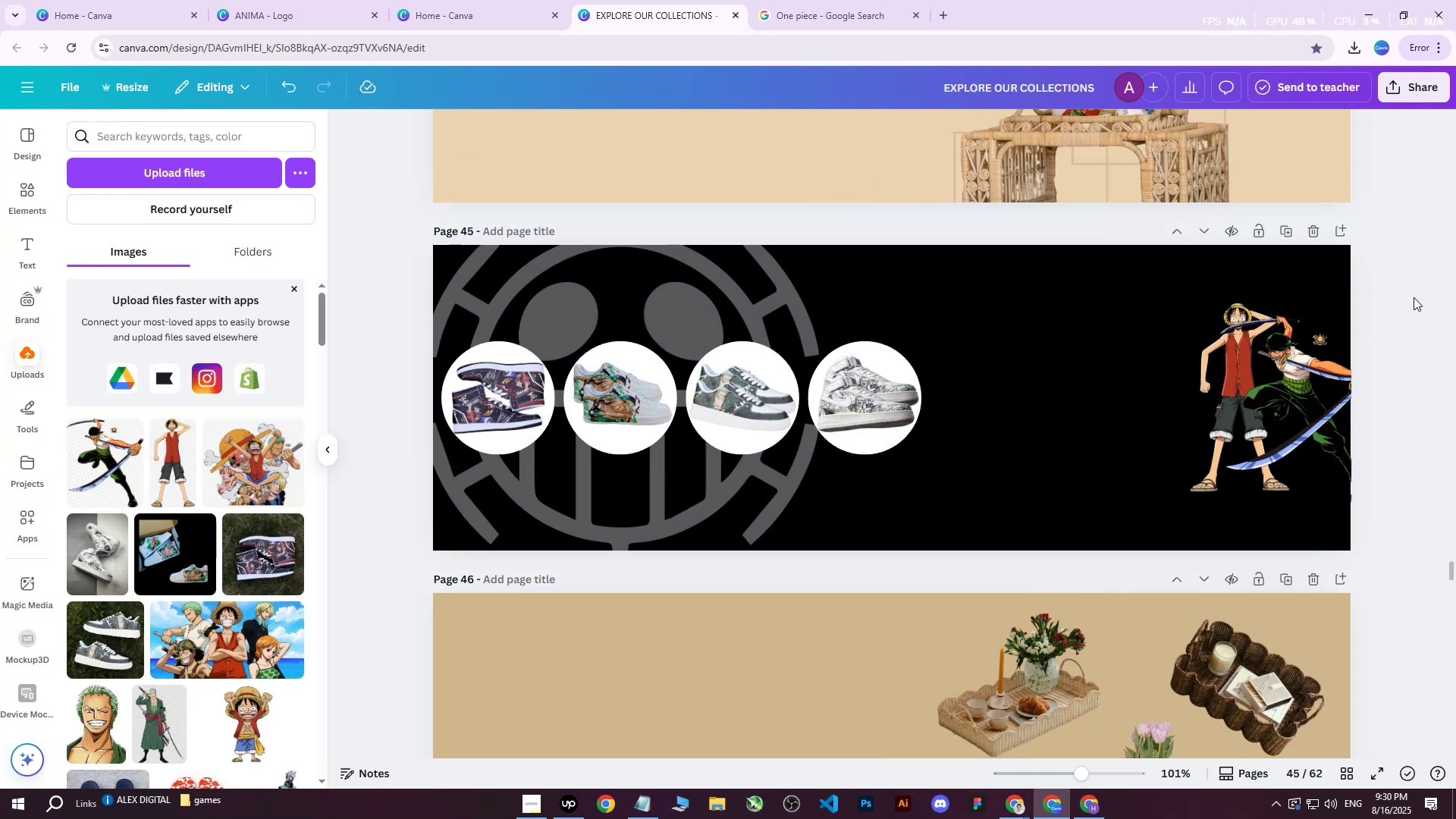 
double_click([1338, 379])
 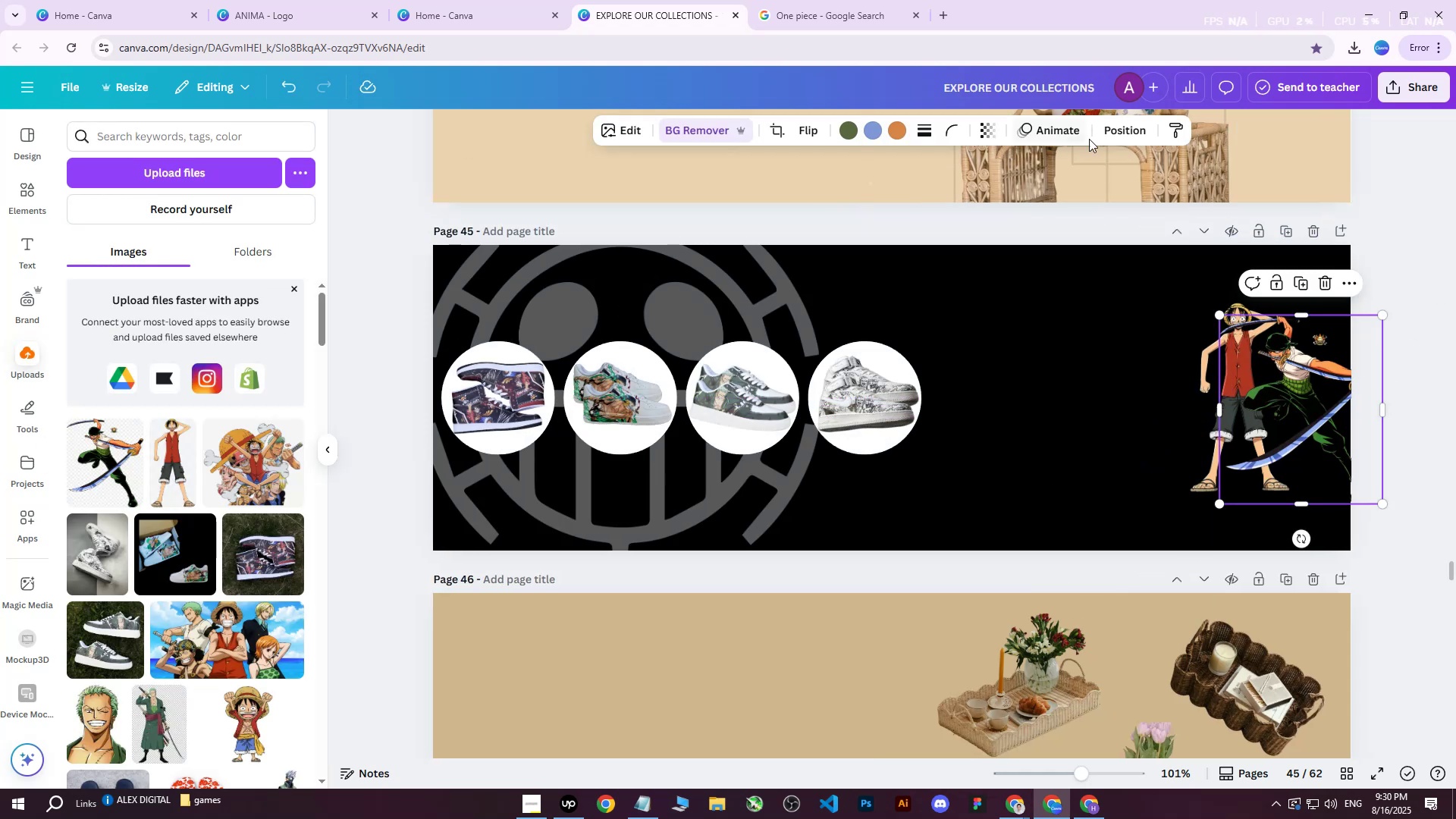 
left_click([1108, 132])
 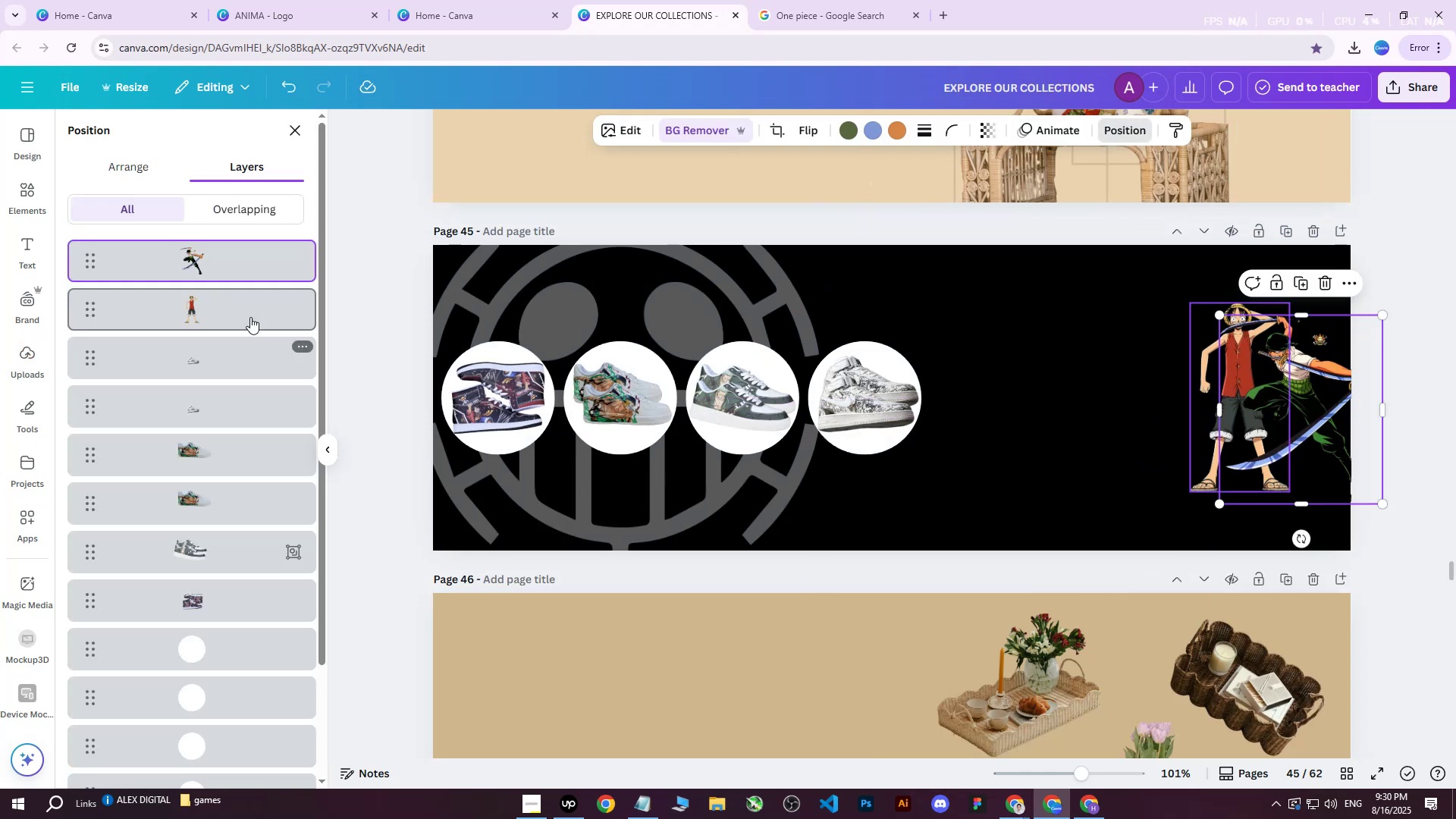 
left_click_drag(start_coordinate=[215, 275], to_coordinate=[215, 340])
 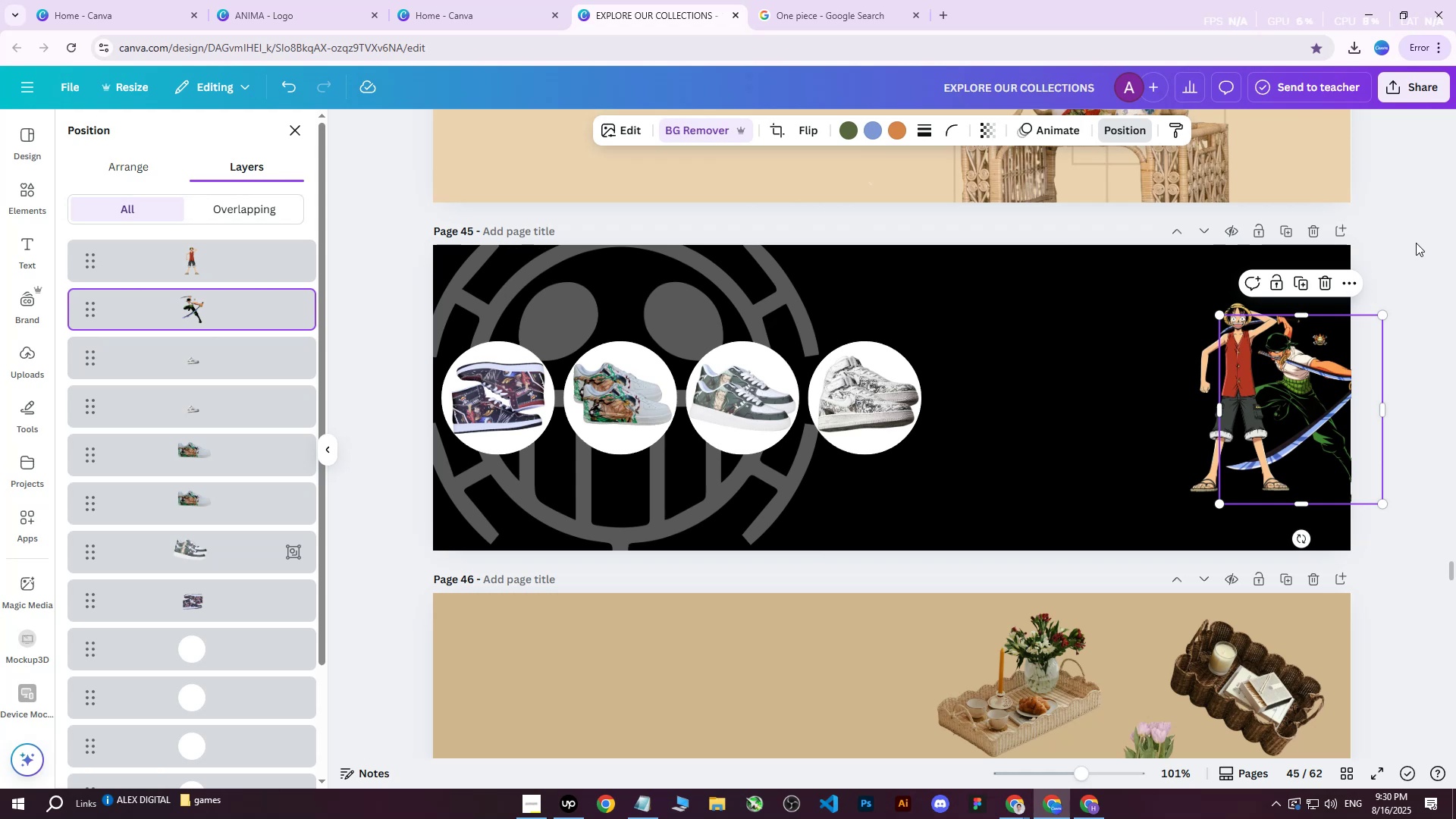 
double_click([1415, 243])
 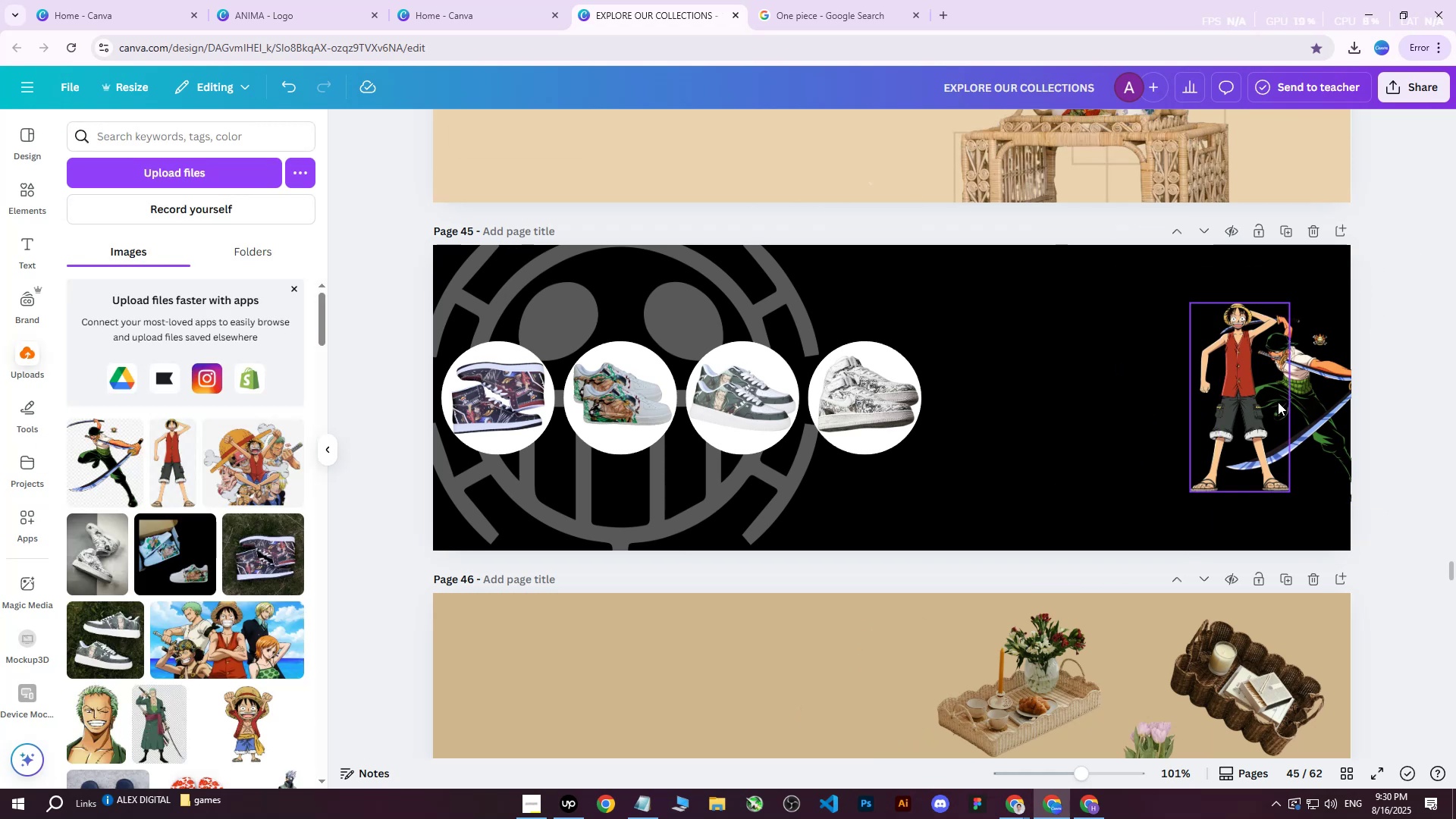 
double_click([1294, 390])
 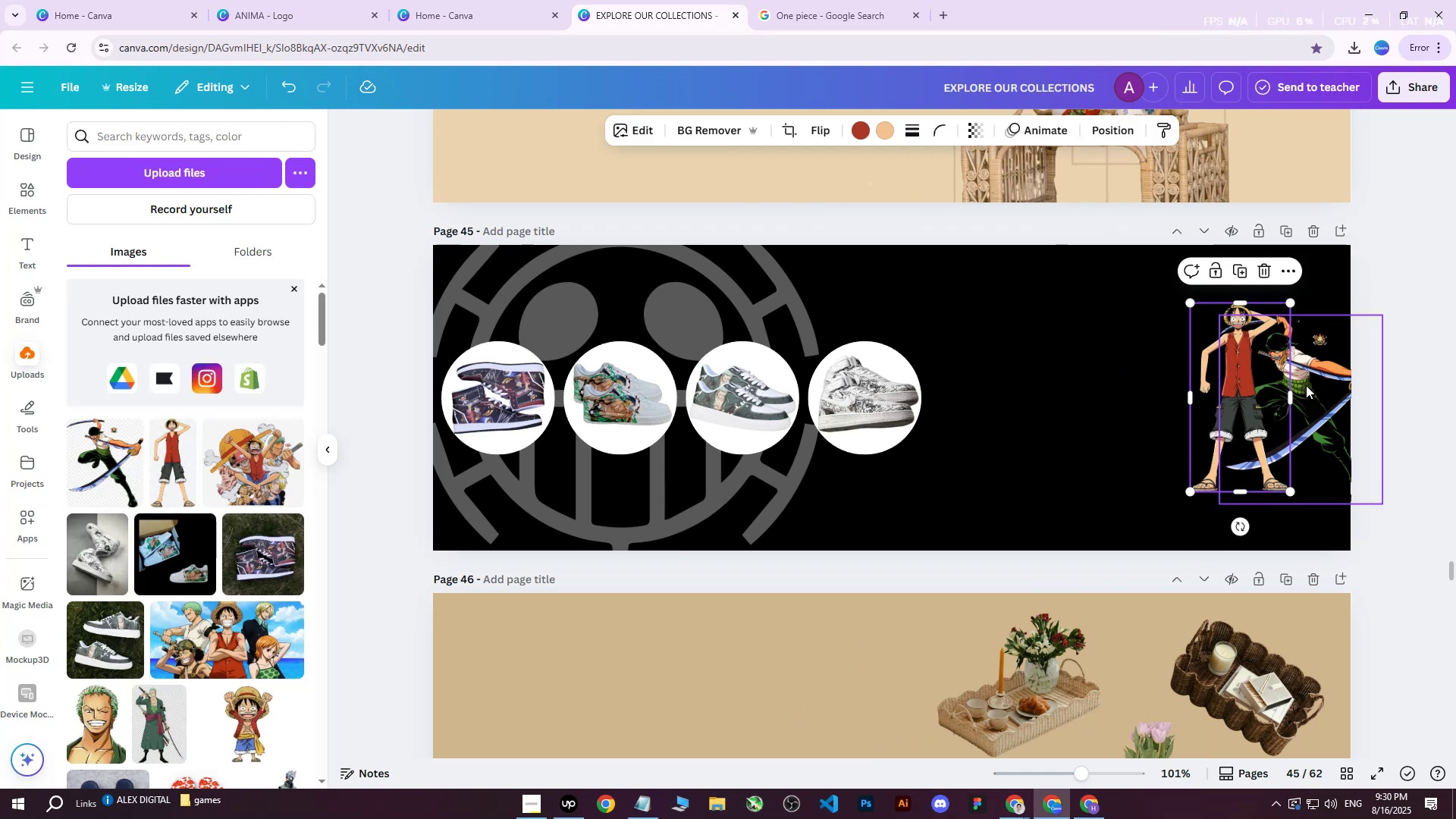 
triple_click([1306, 385])
 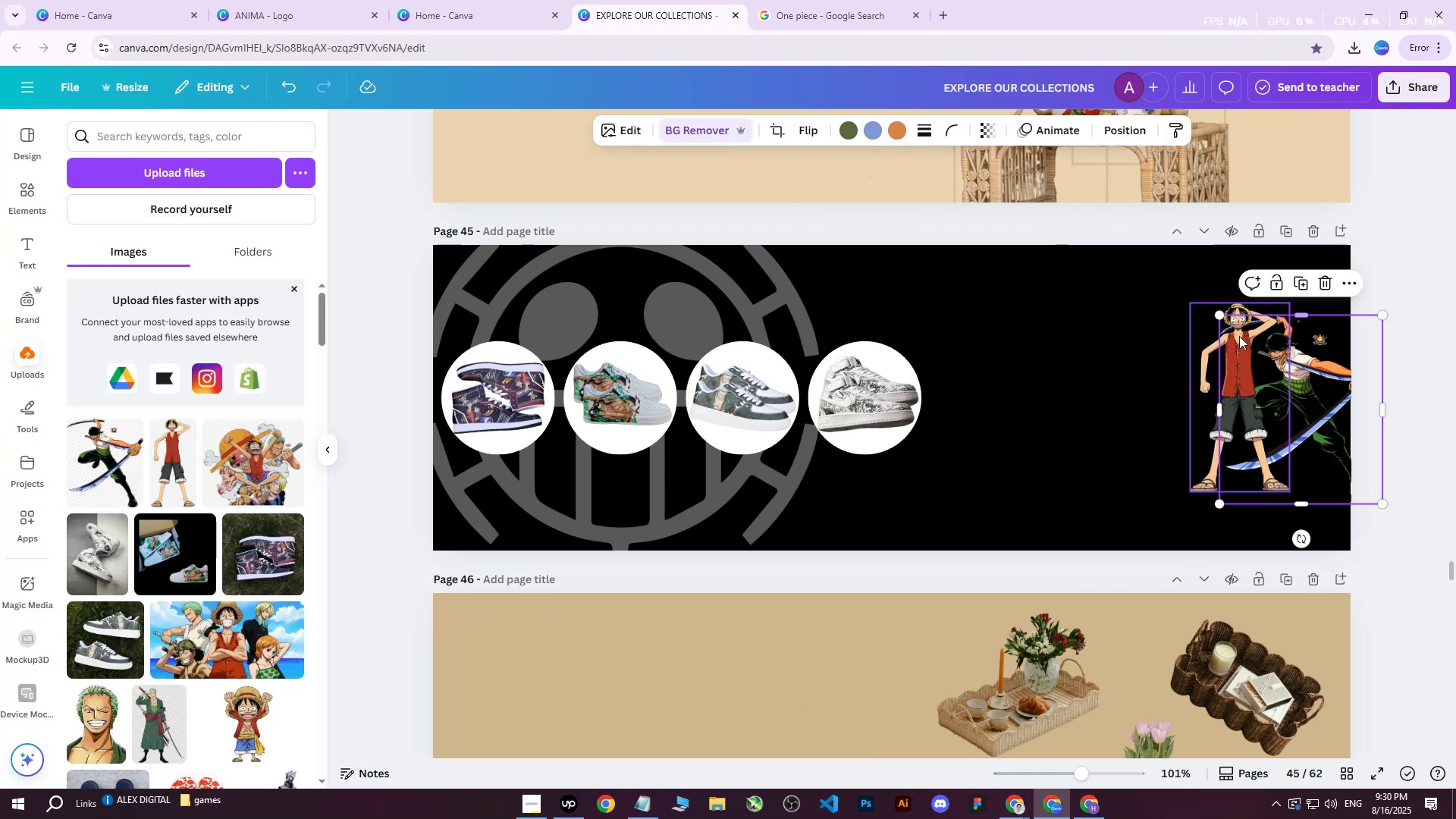 
left_click([1238, 354])
 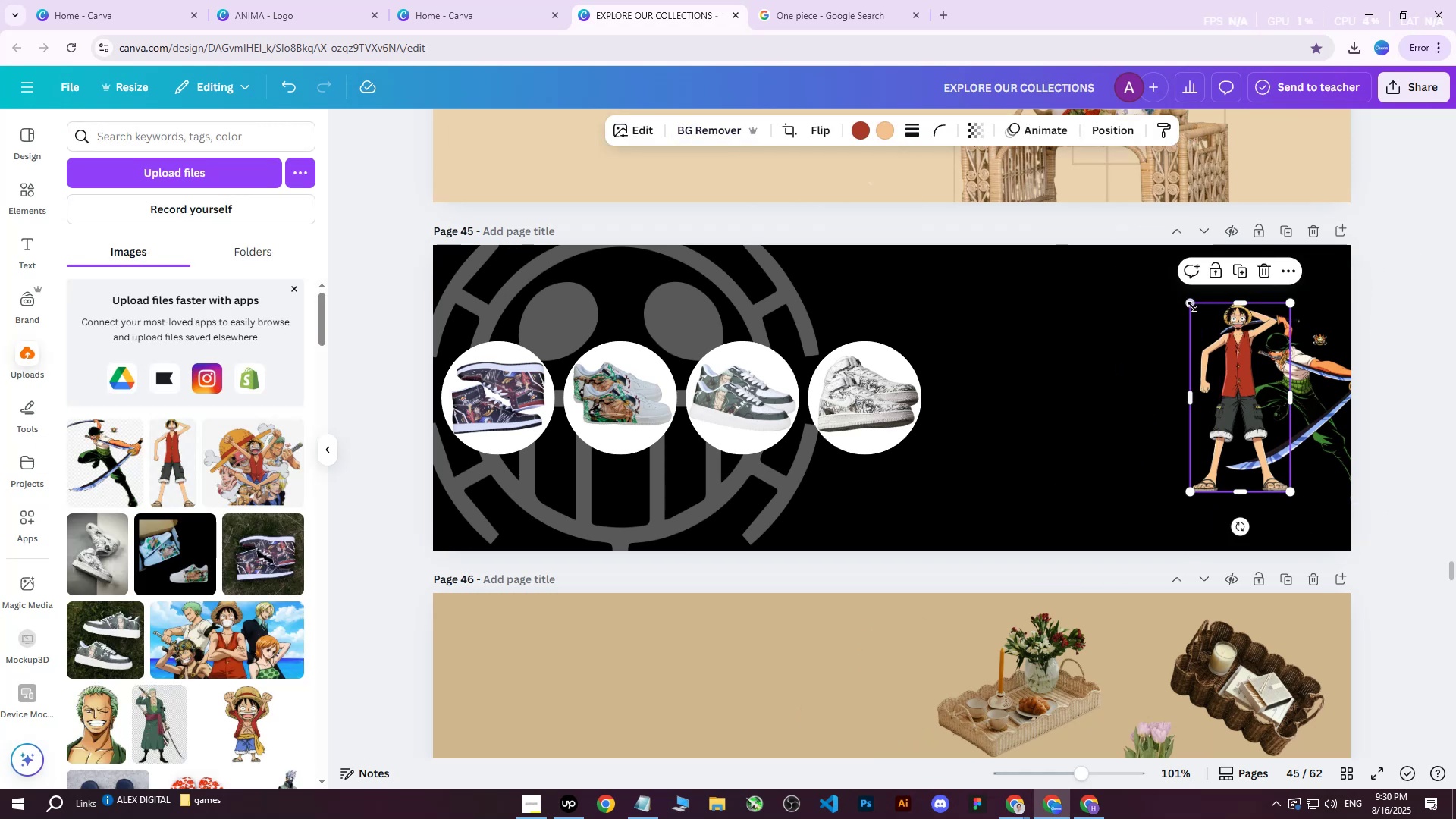 
left_click_drag(start_coordinate=[1191, 302], to_coordinate=[1183, 290])
 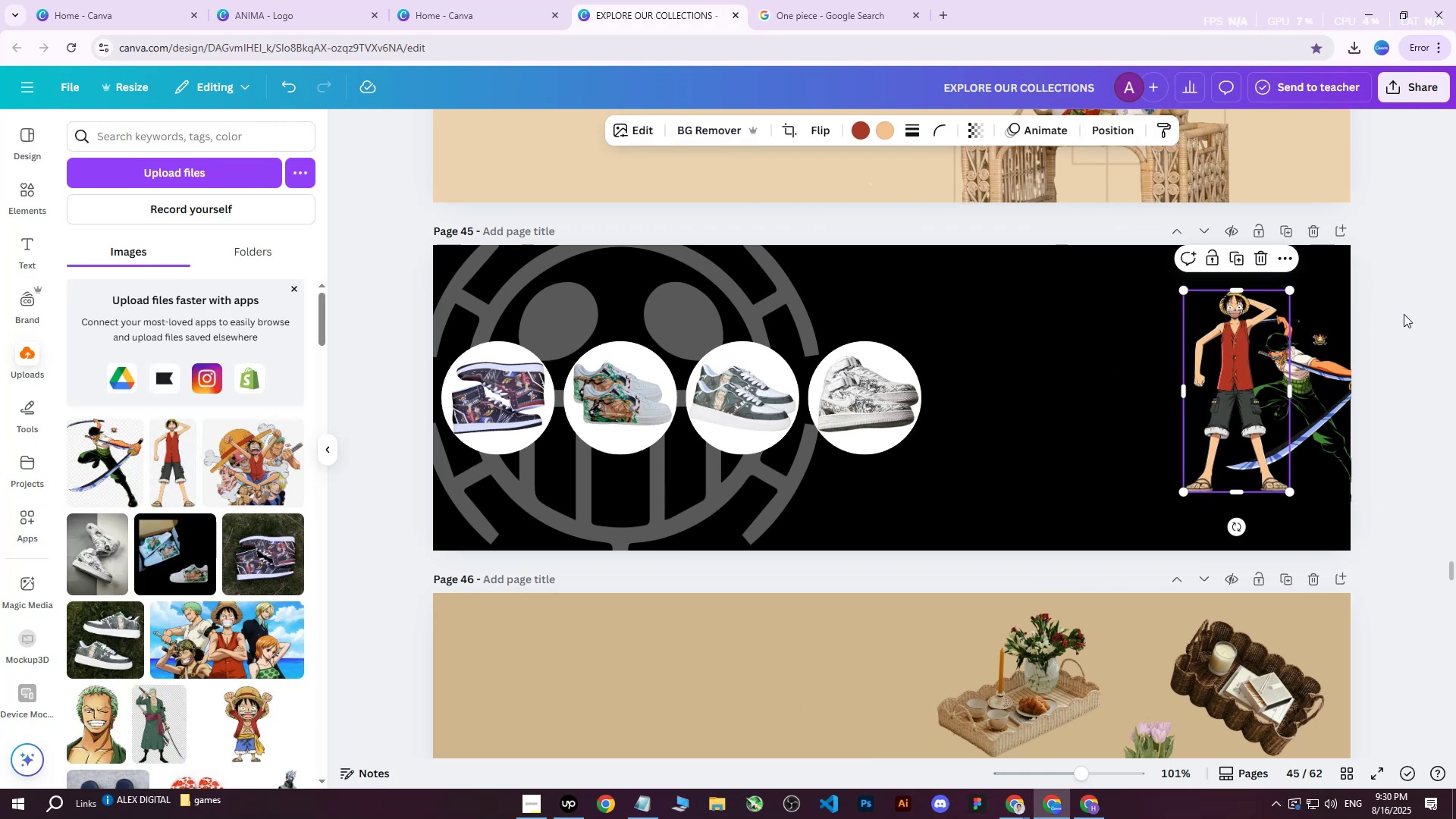 
left_click([1404, 314])
 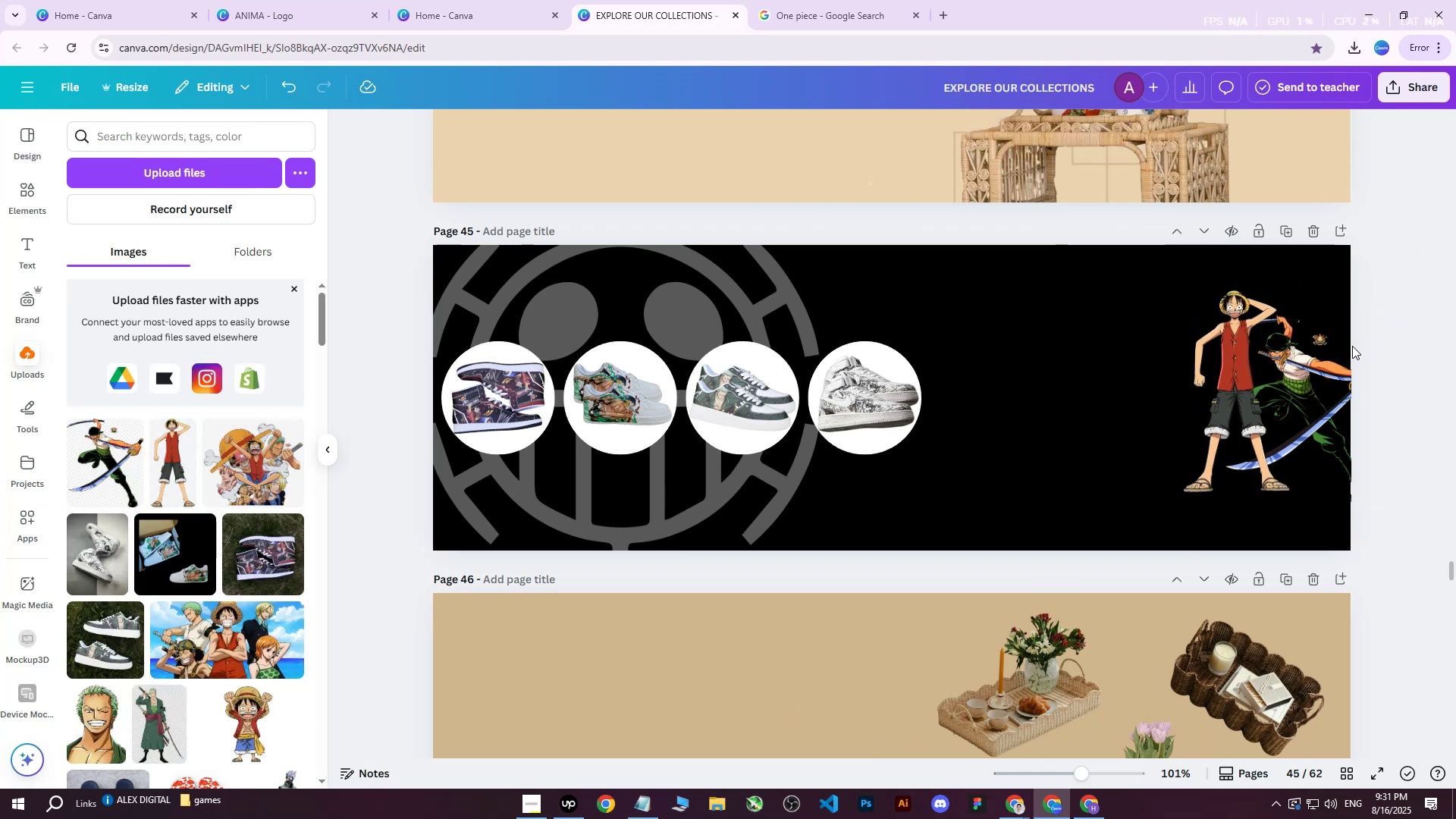 
left_click([1427, 78])
 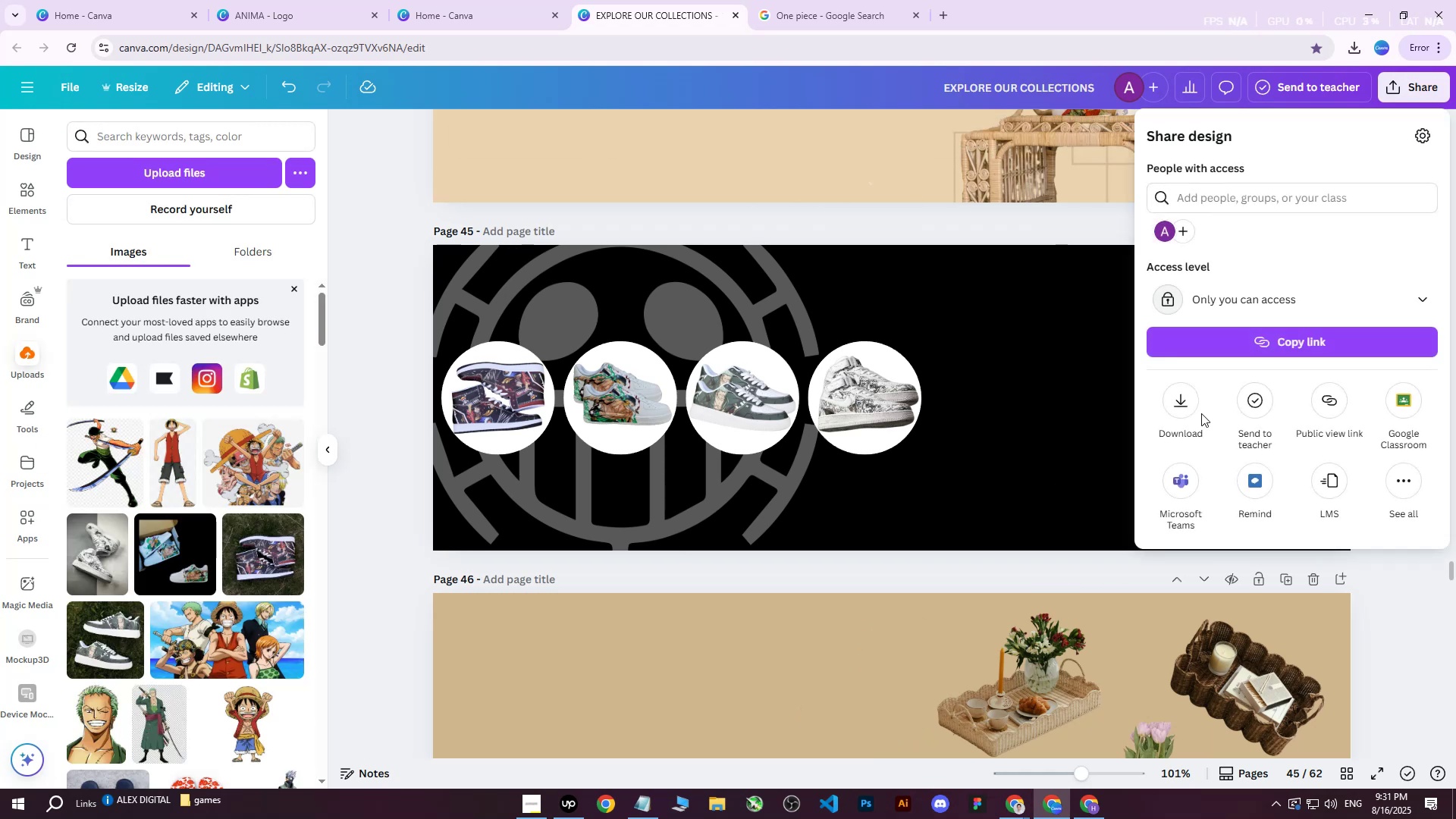 
left_click([1187, 401])
 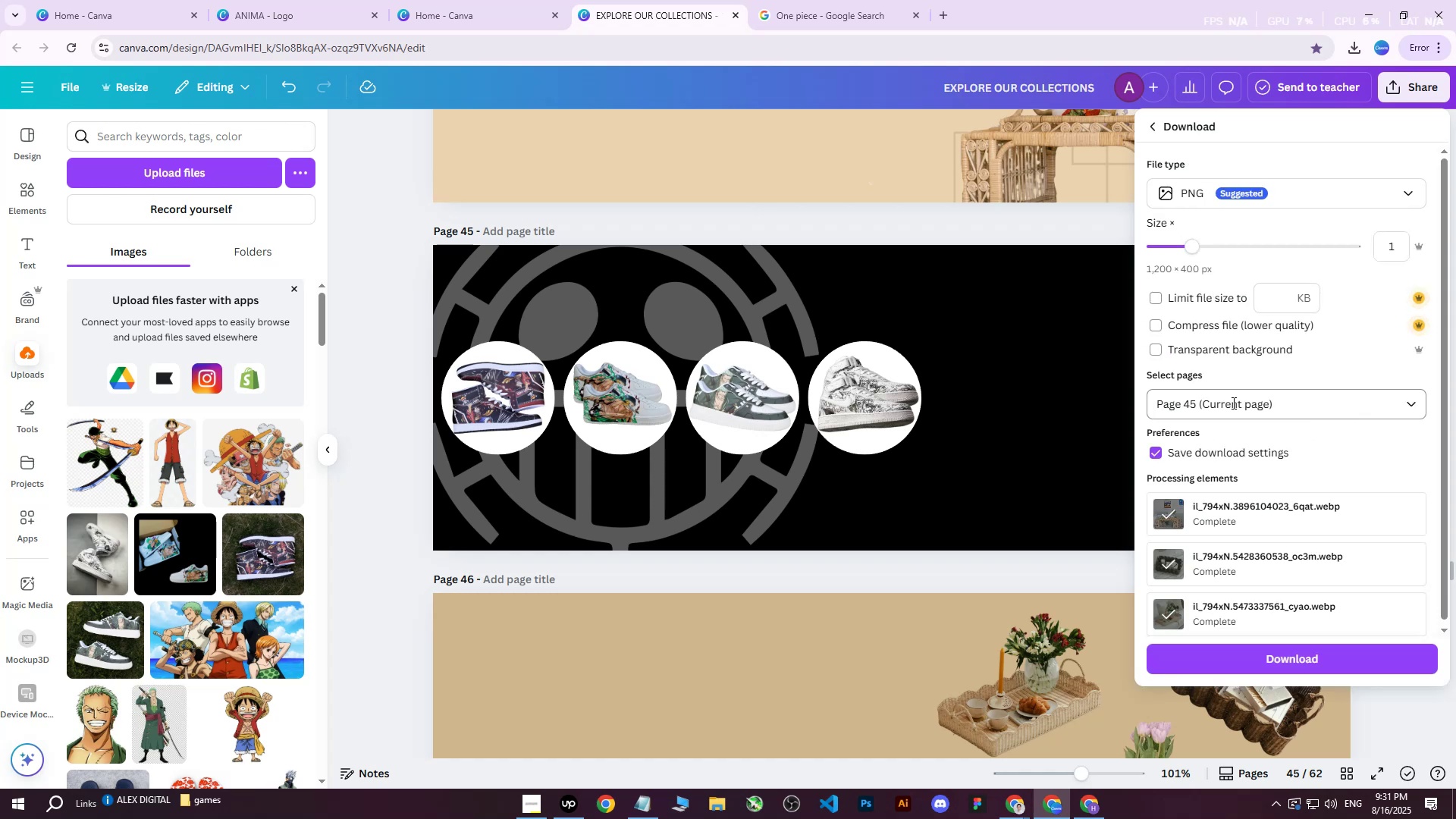 
double_click([1225, 439])
 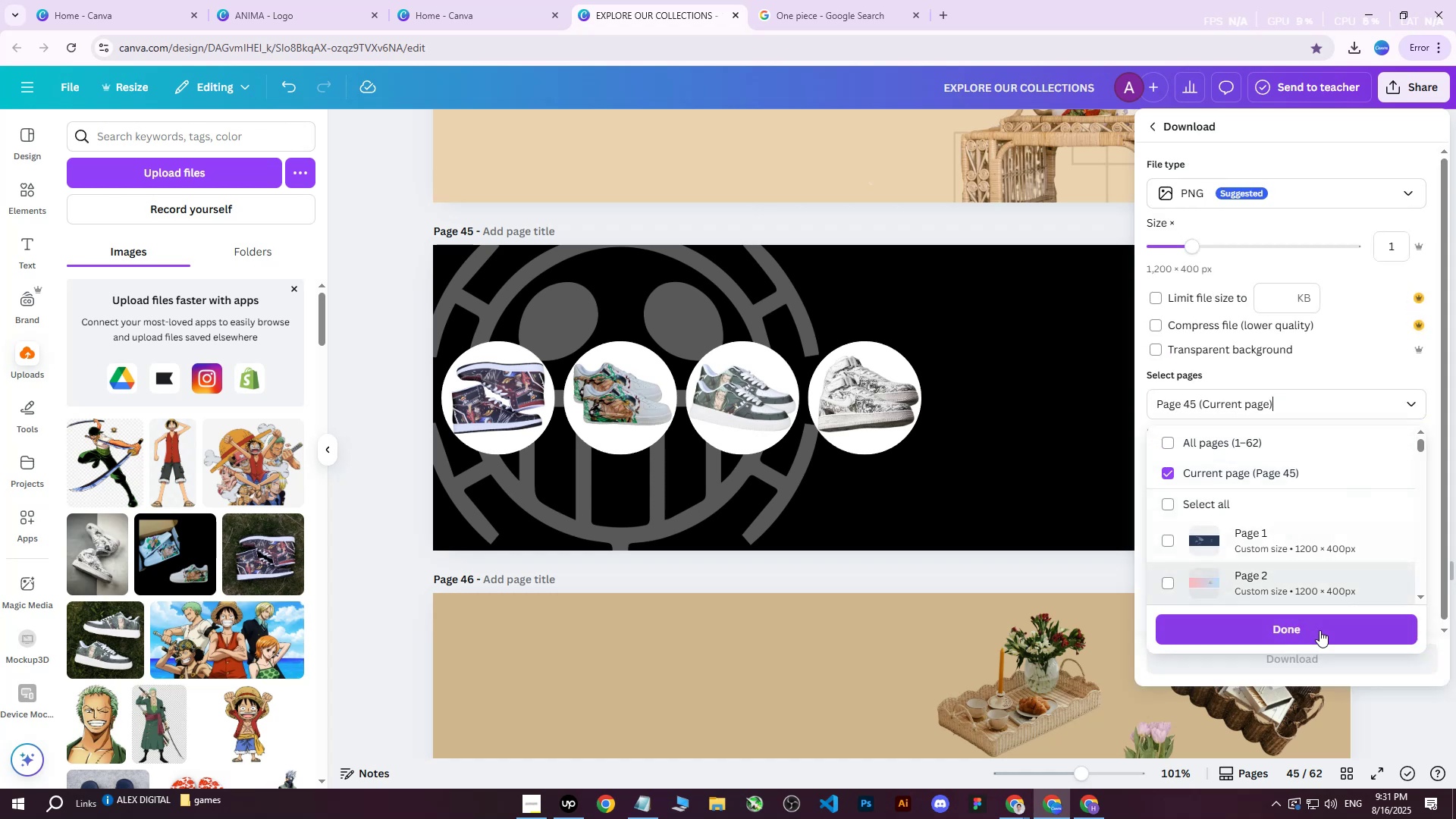 
triple_click([1317, 635])
 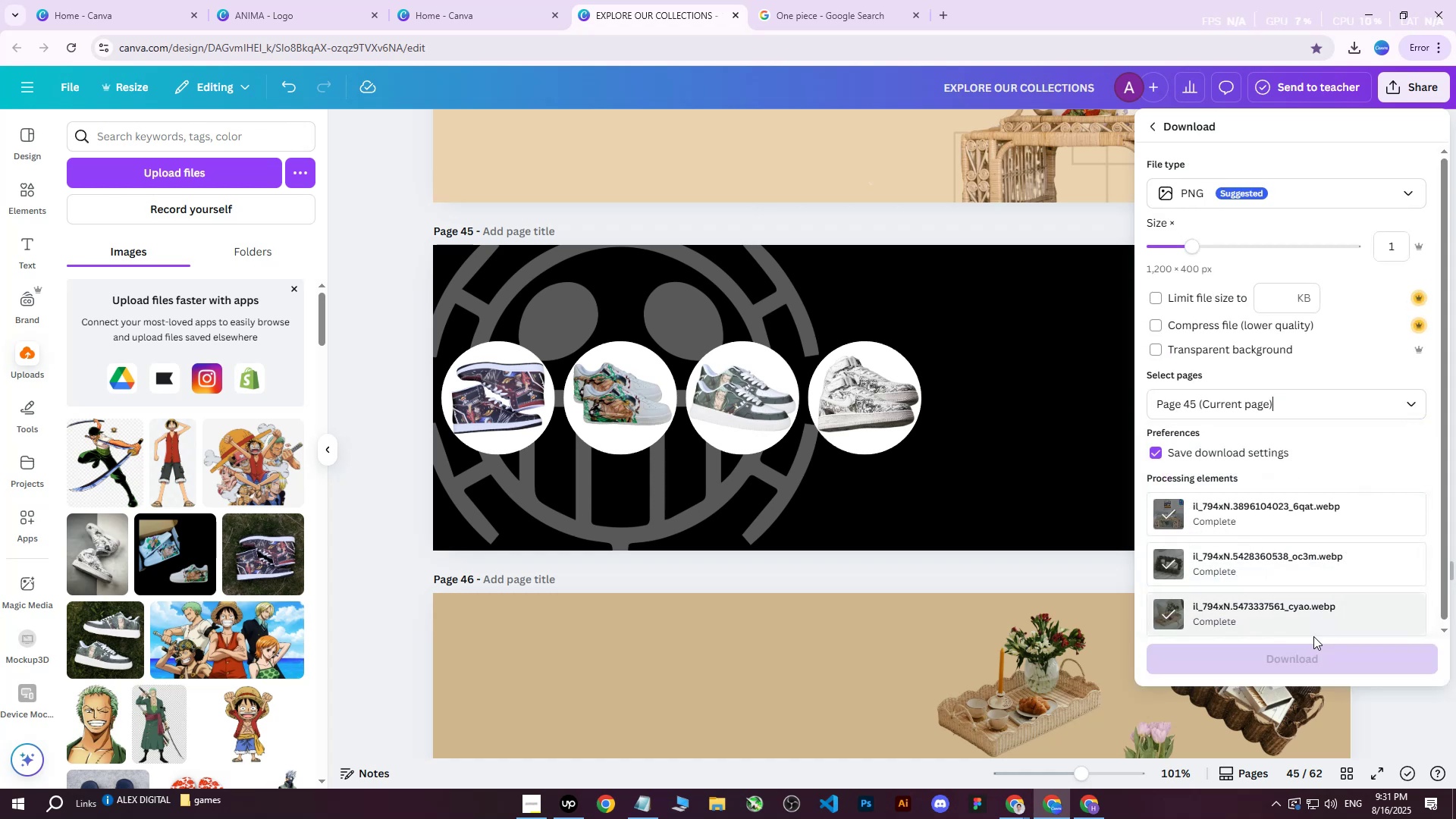 
left_click([1304, 653])
 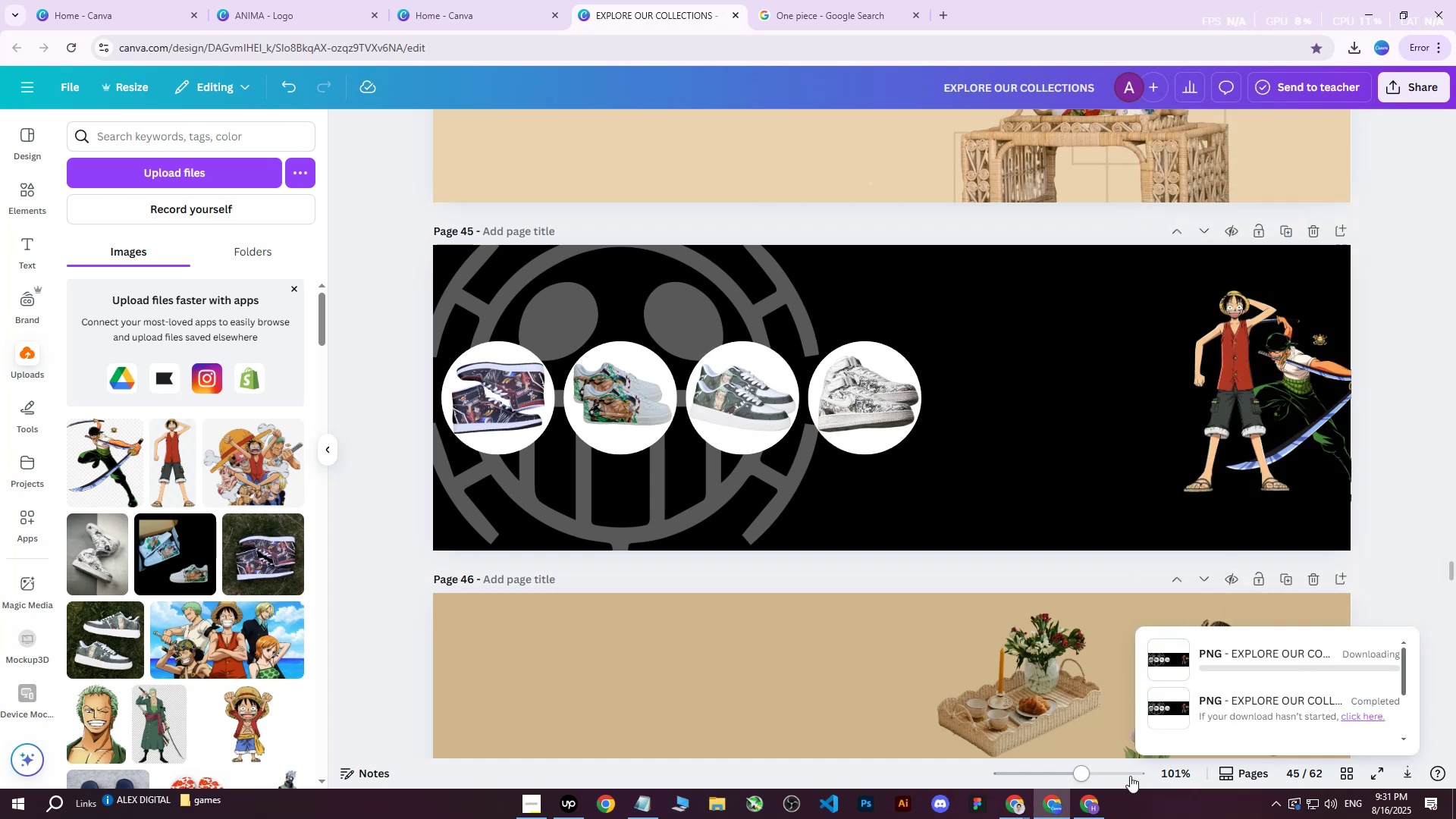 
left_click_drag(start_coordinate=[1092, 802], to_coordinate=[1090, 806])
 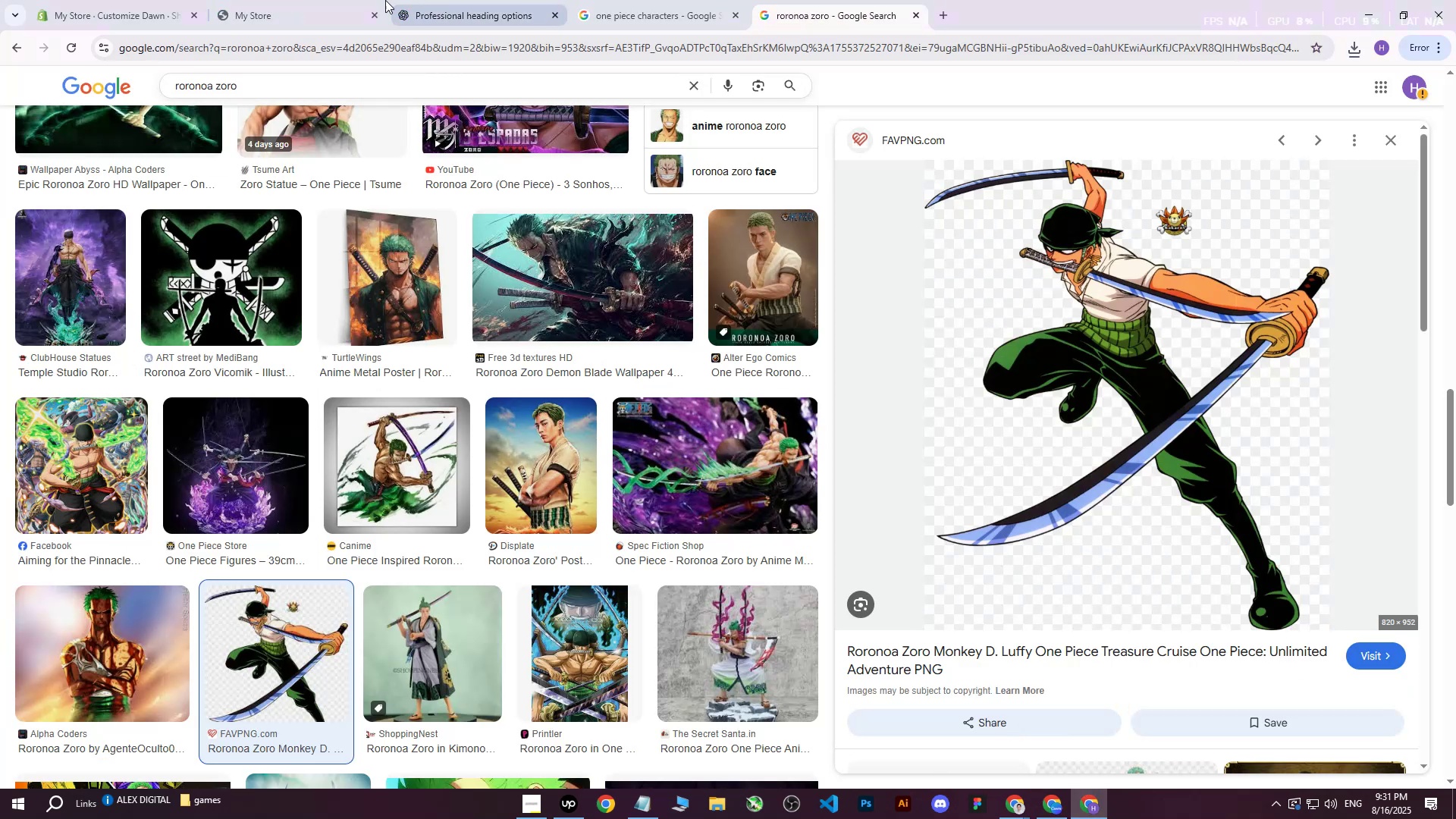 
left_click([293, 0])
 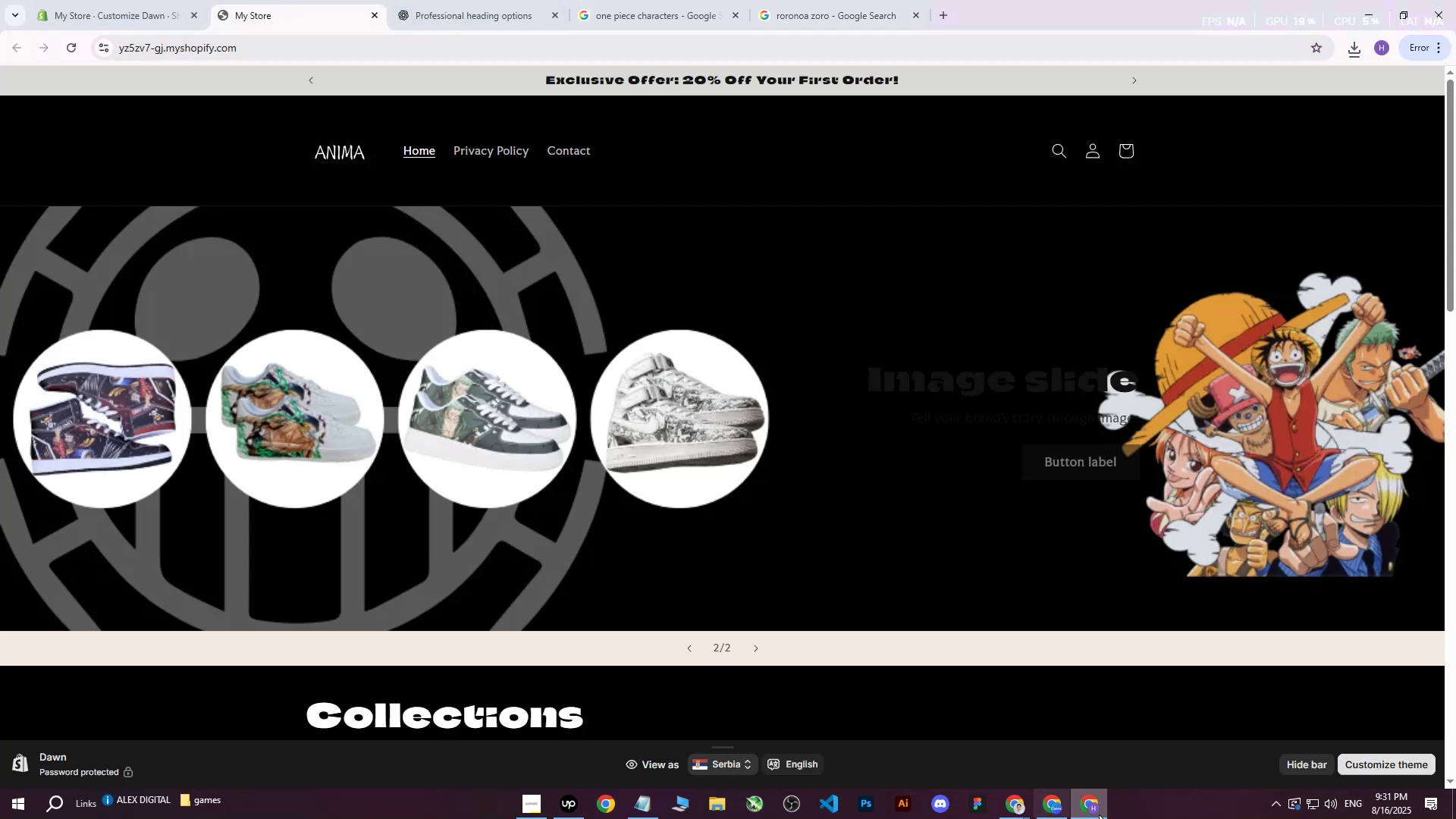 
left_click([1050, 808])
 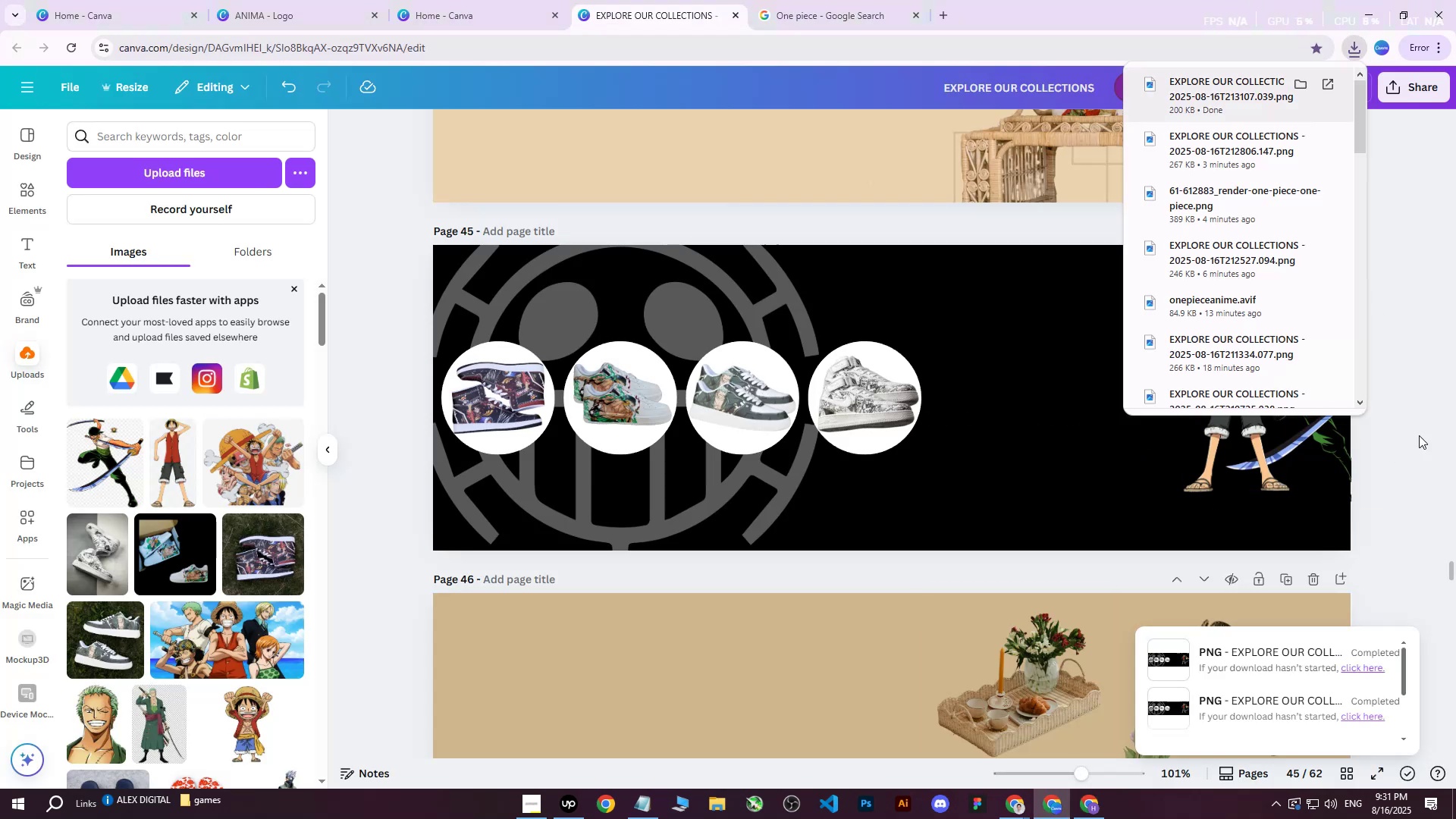 
left_click([1432, 416])
 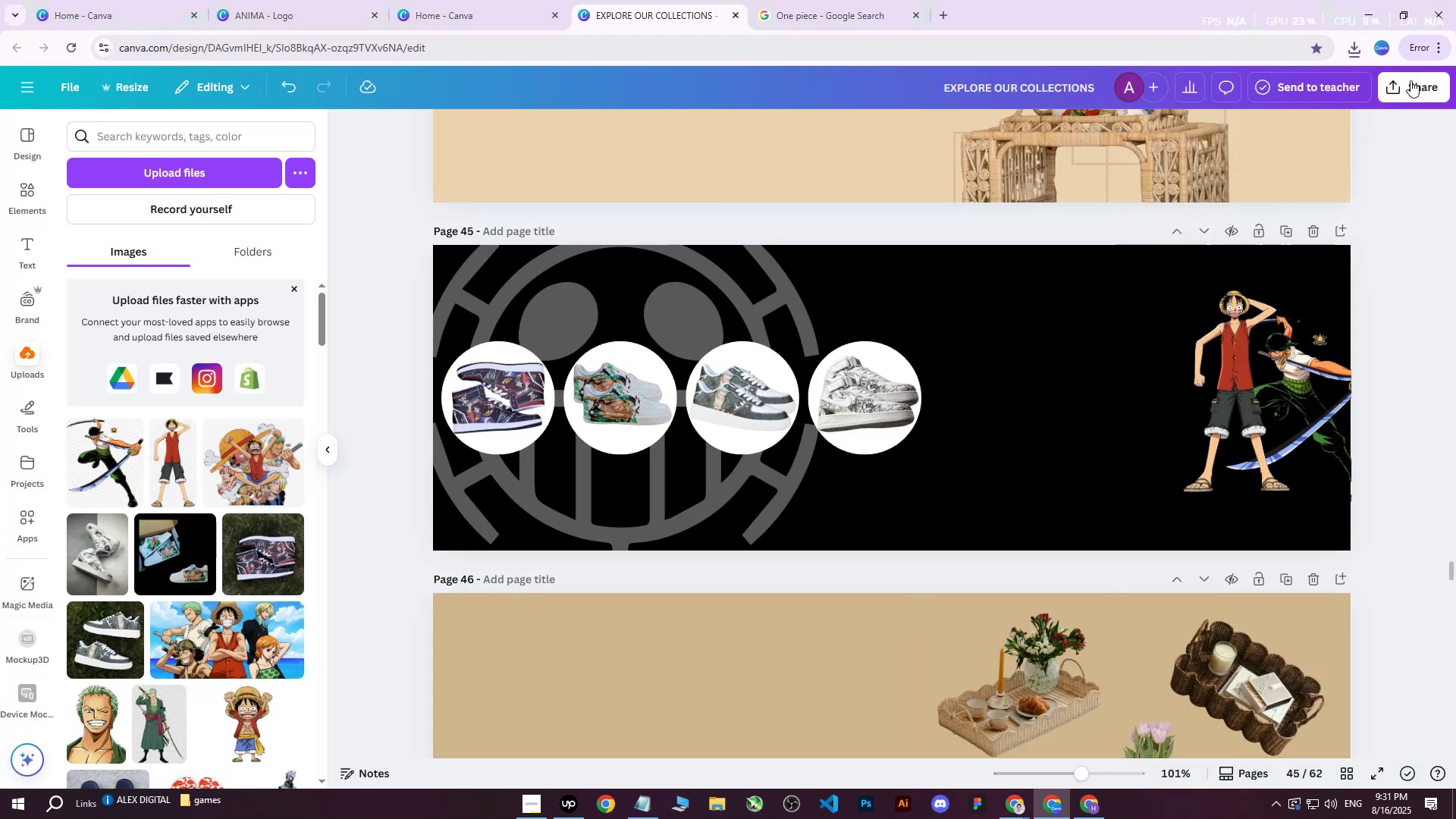 
left_click([1410, 80])
 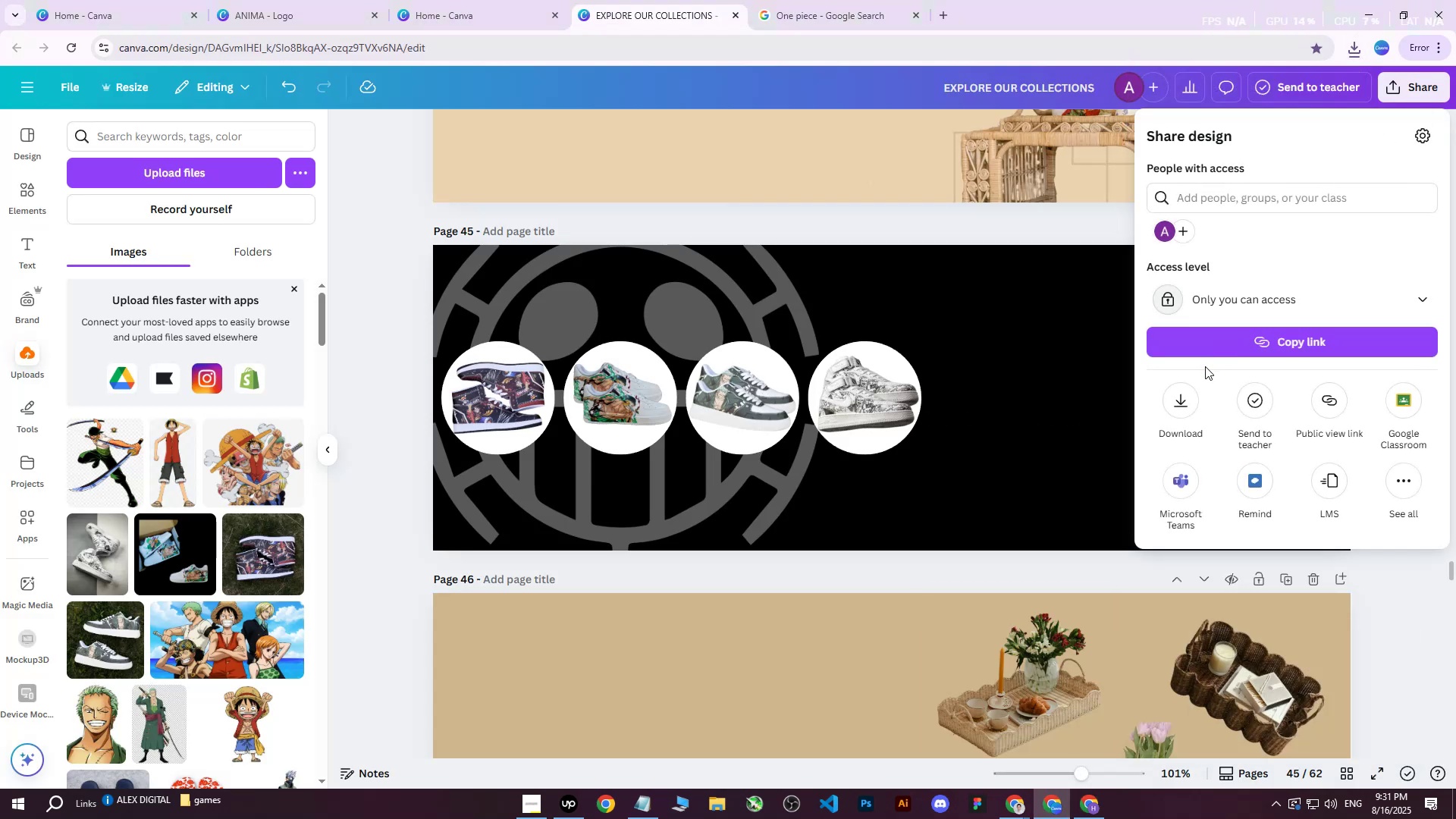 
left_click([1181, 394])
 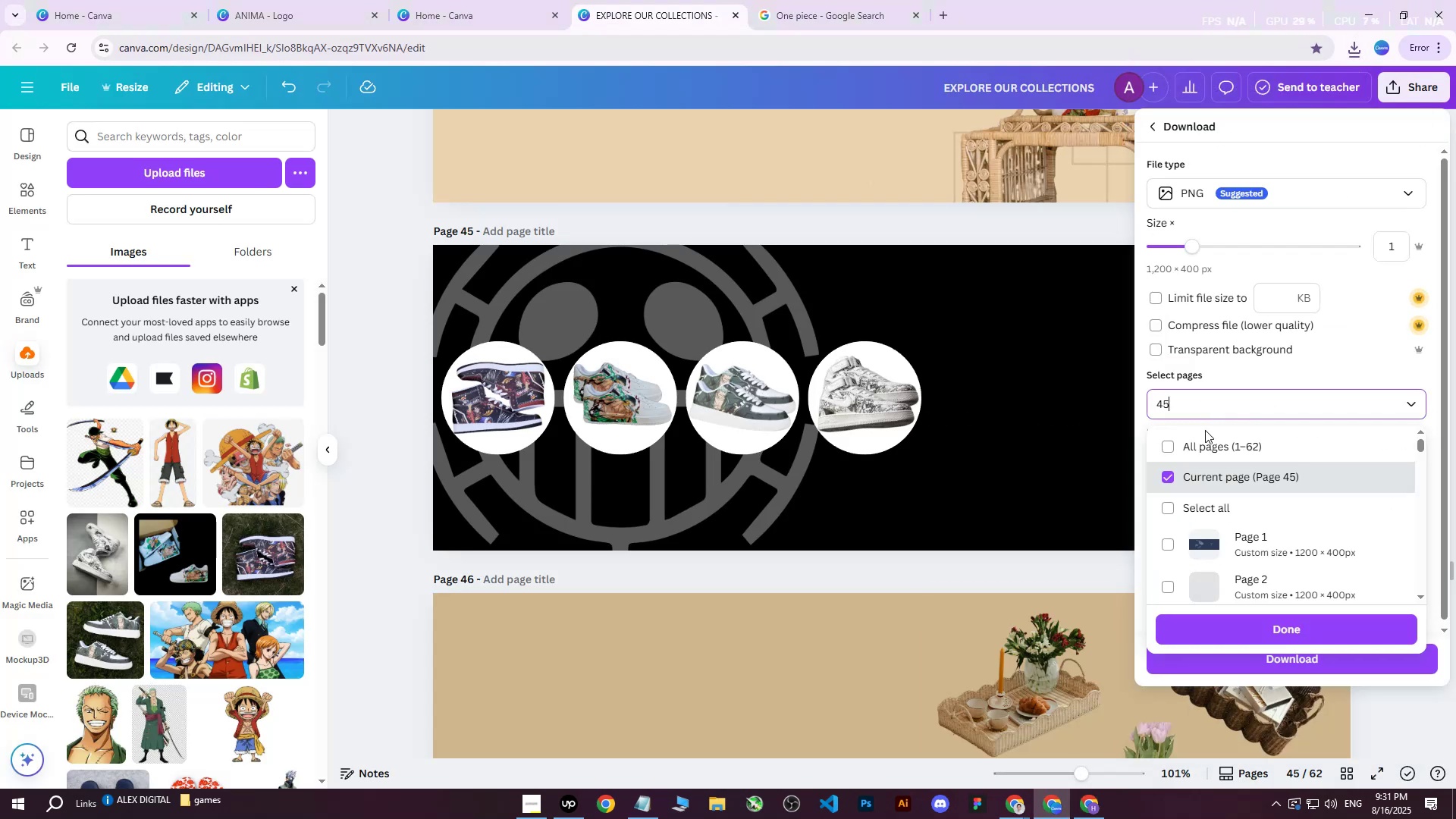 
double_click([1199, 451])
 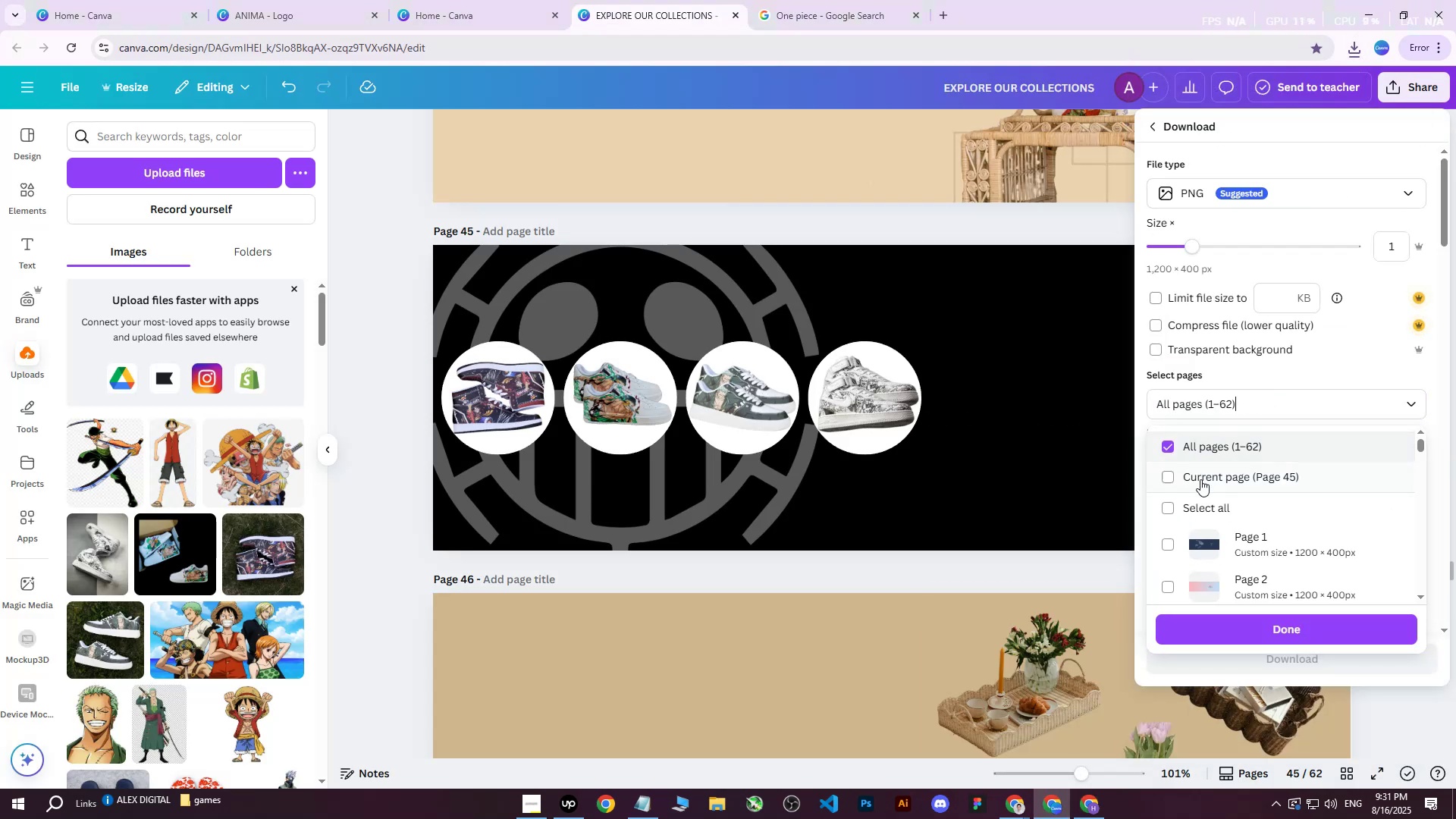 
triple_click([1200, 481])
 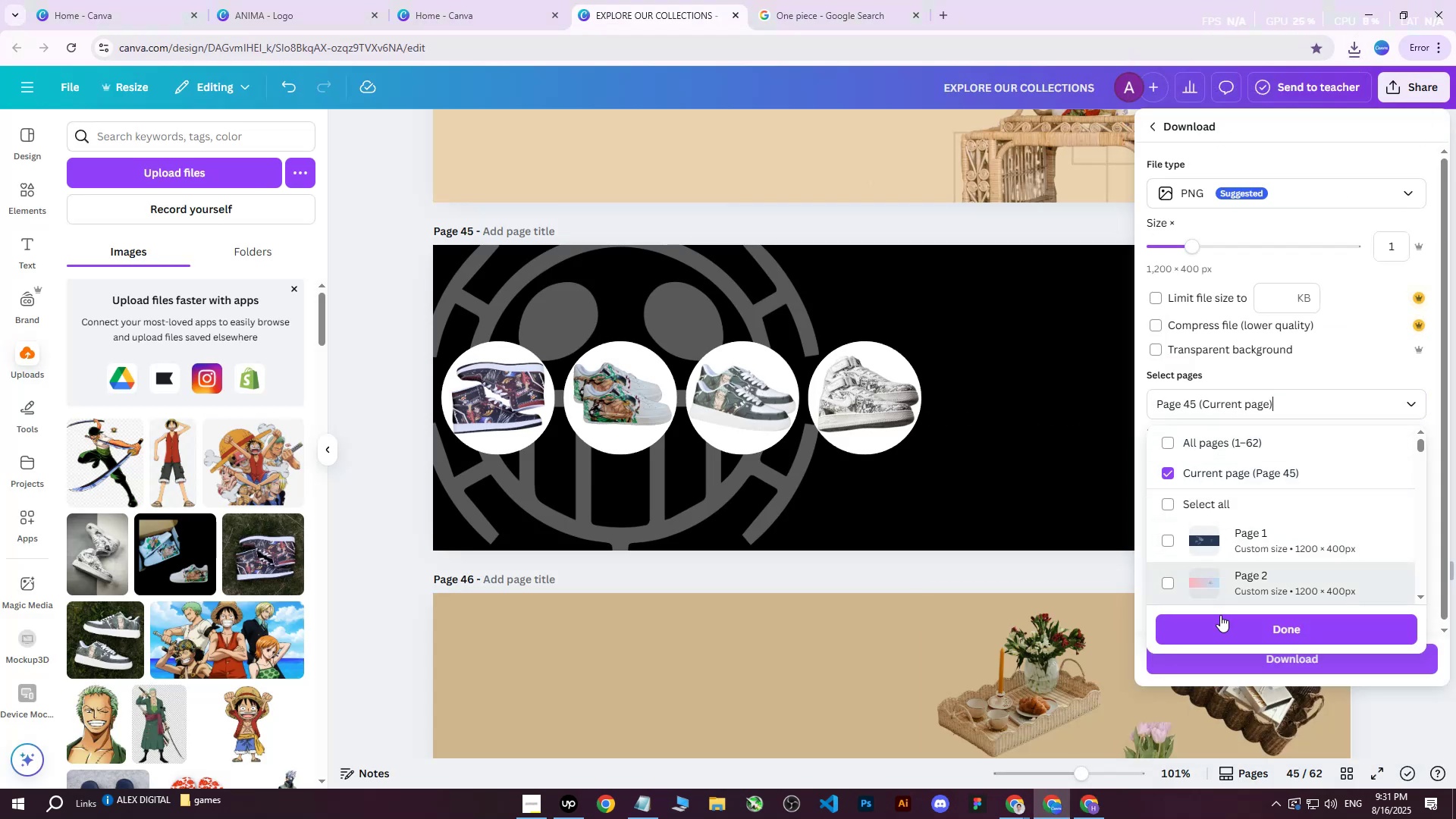 
left_click([1216, 623])
 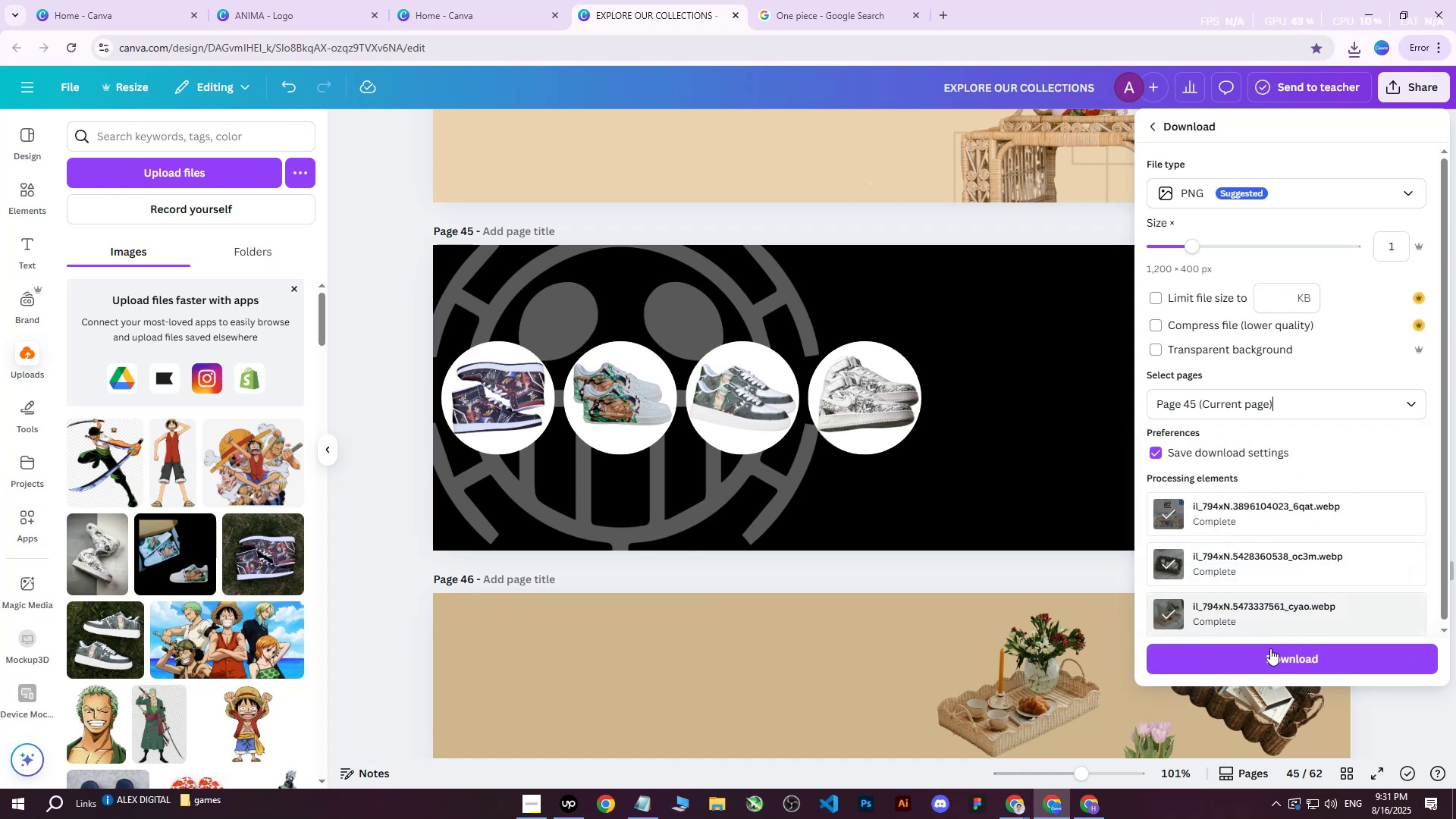 
left_click([1274, 657])
 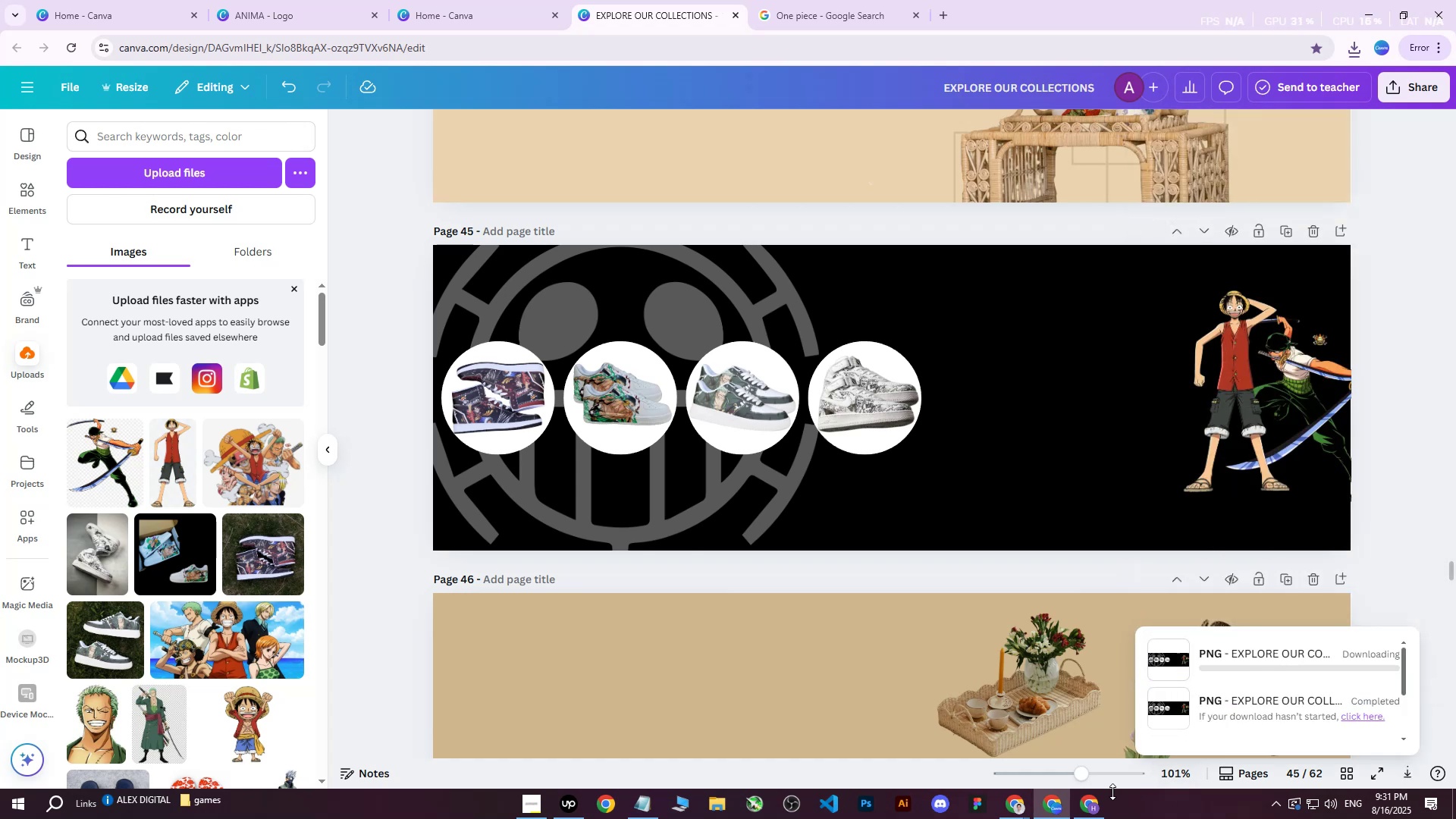 
left_click([1078, 806])
 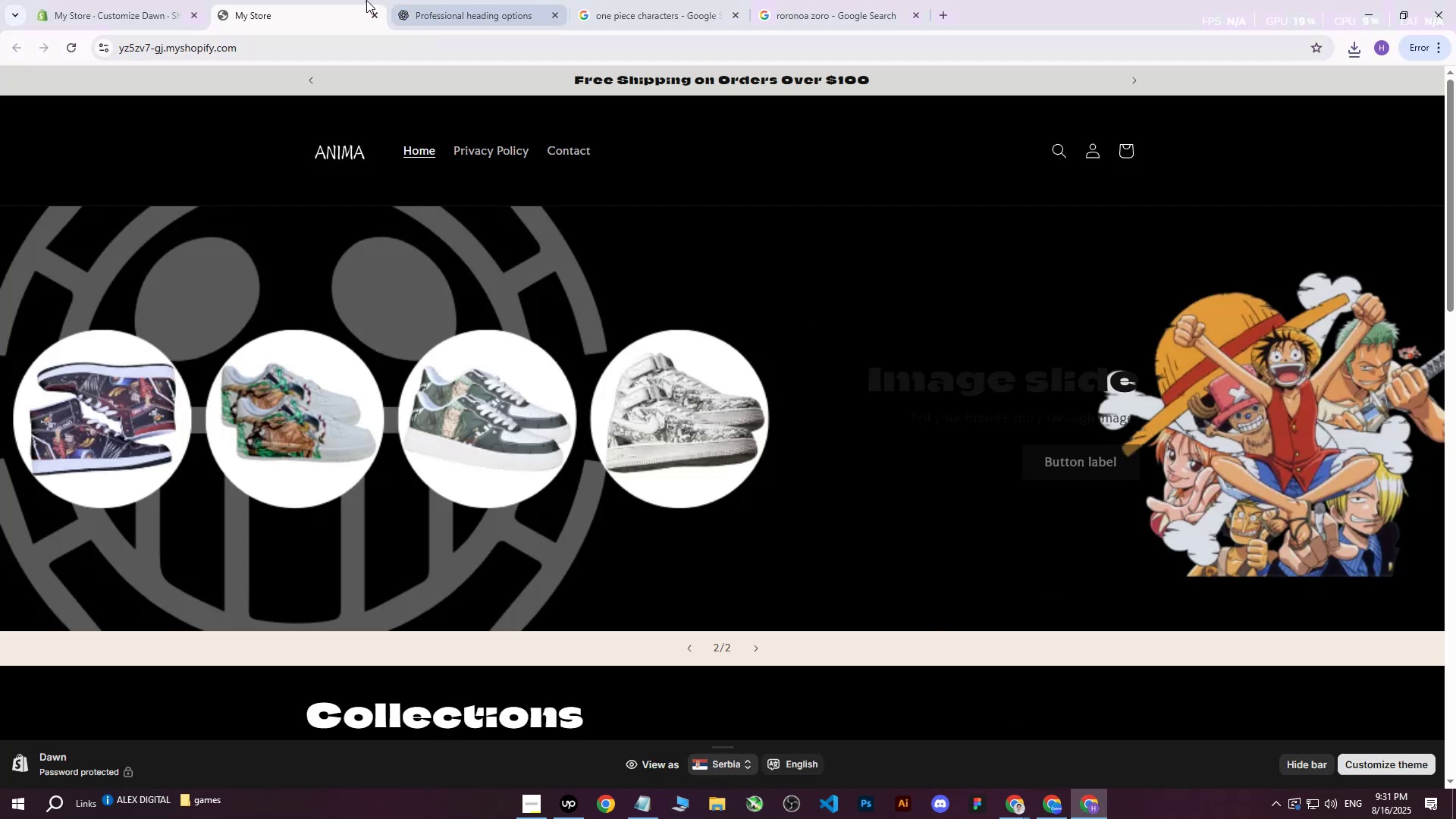 
left_click([253, 0])
 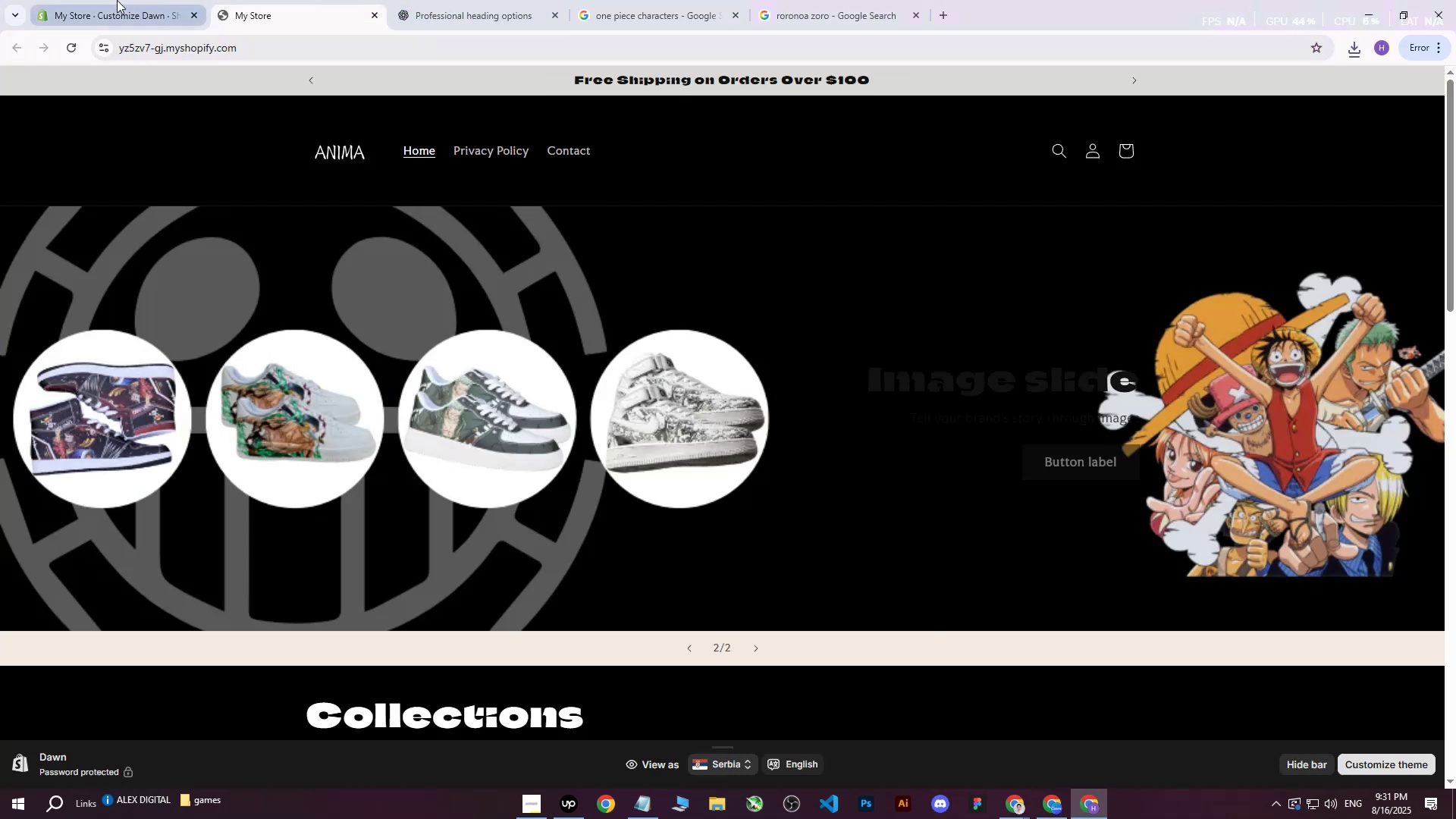 
left_click([117, 0])
 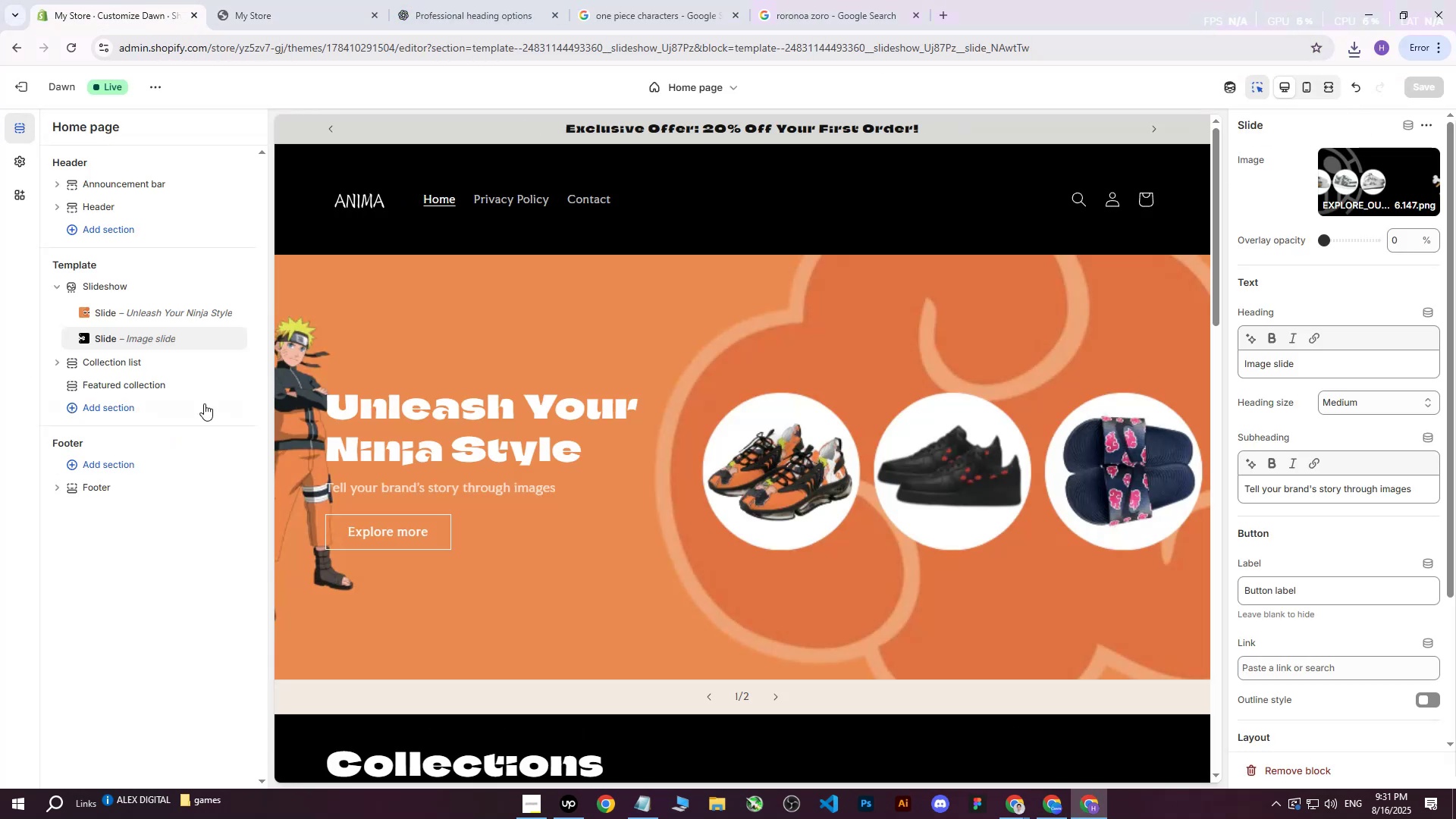 
left_click([137, 339])
 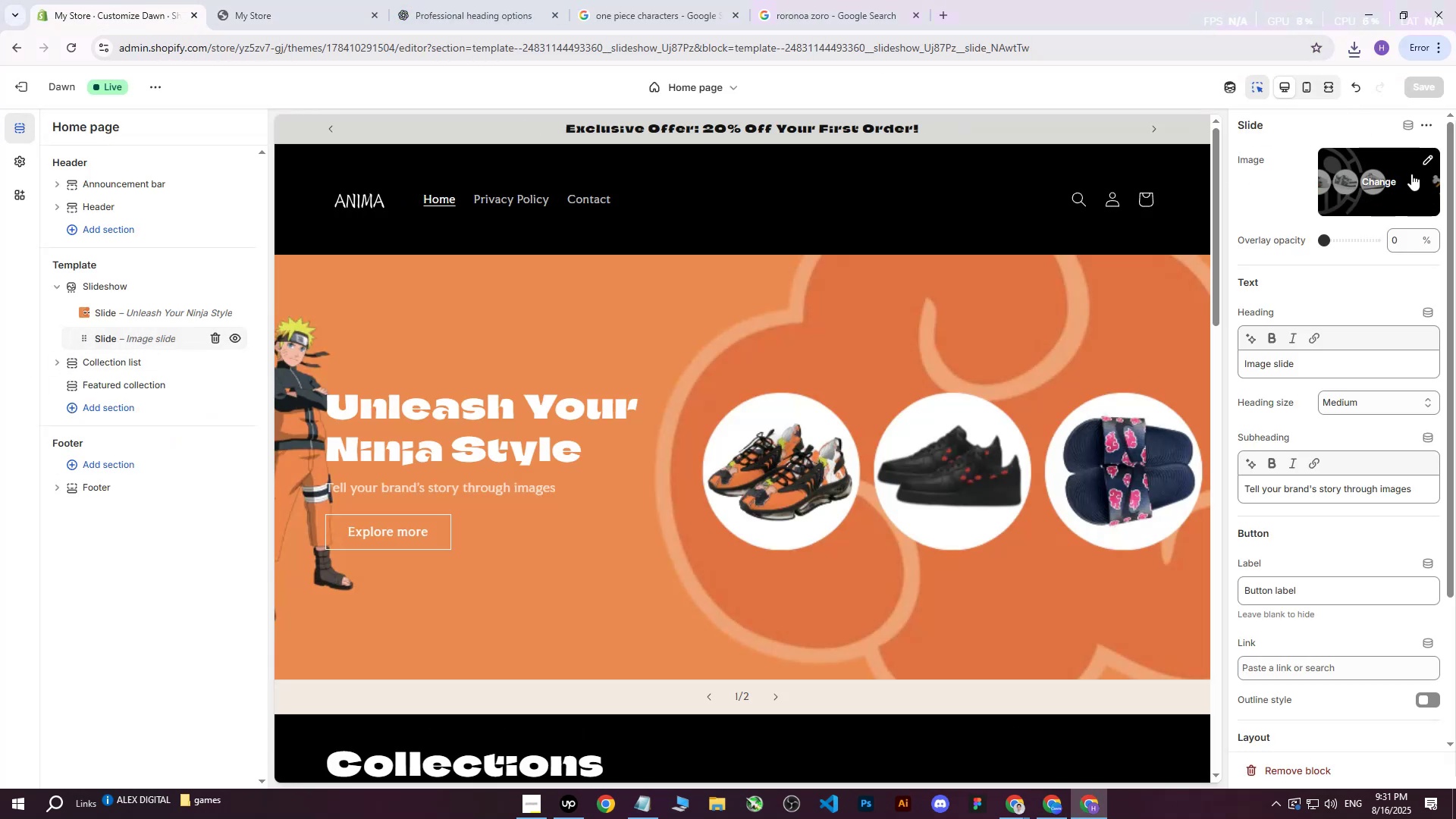 
left_click([1386, 177])
 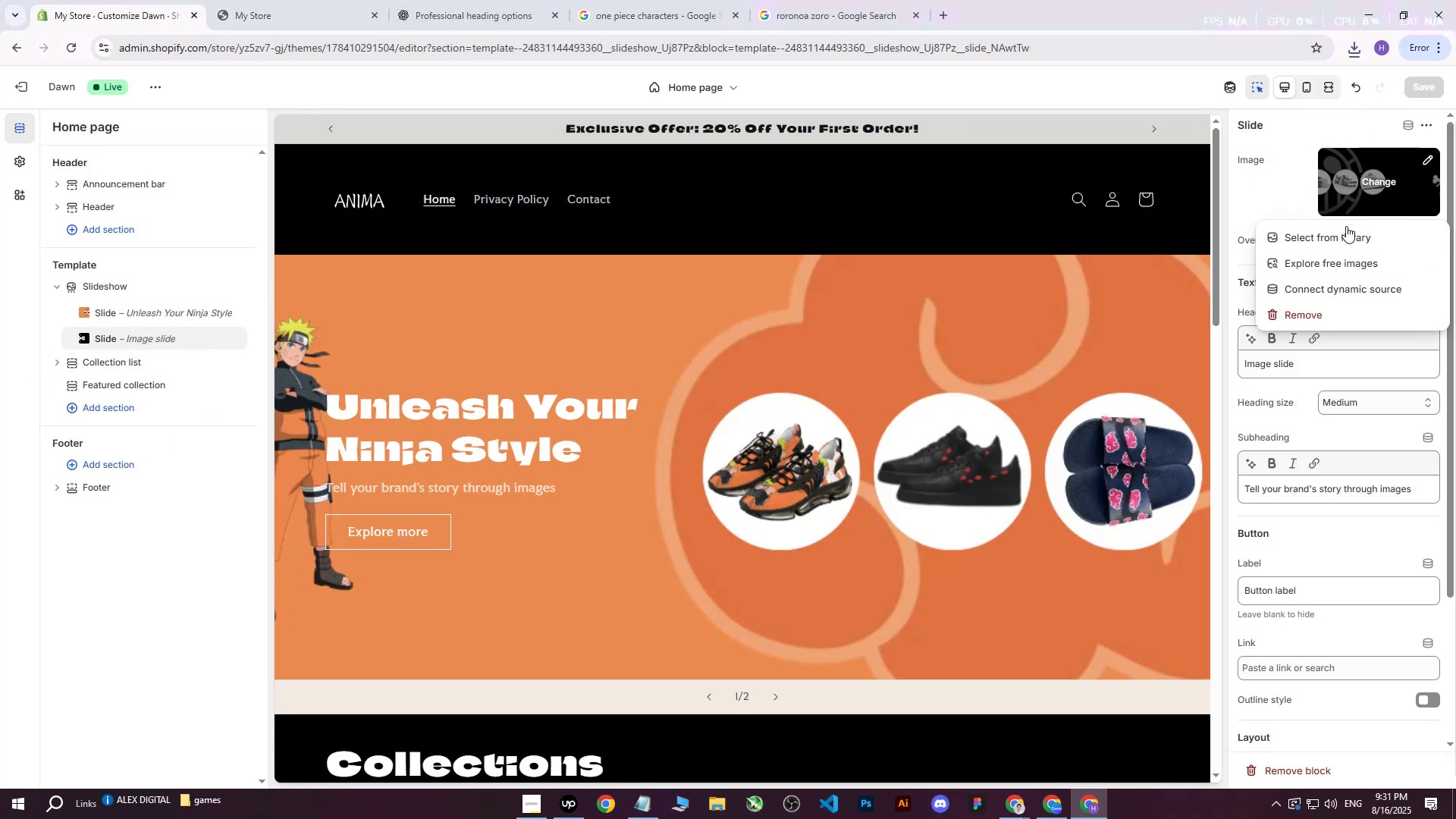 
left_click([1341, 231])
 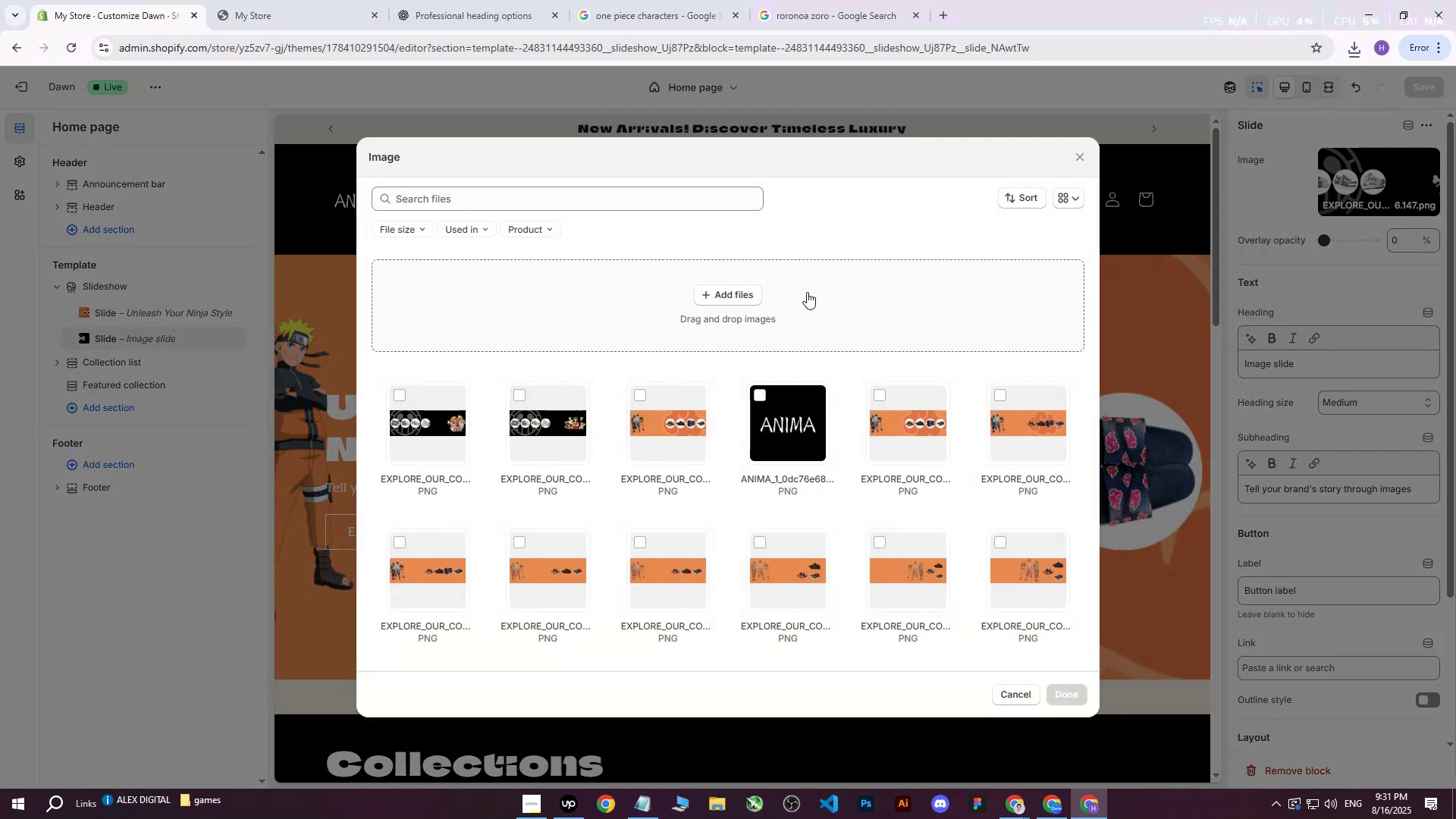 
left_click([702, 290])
 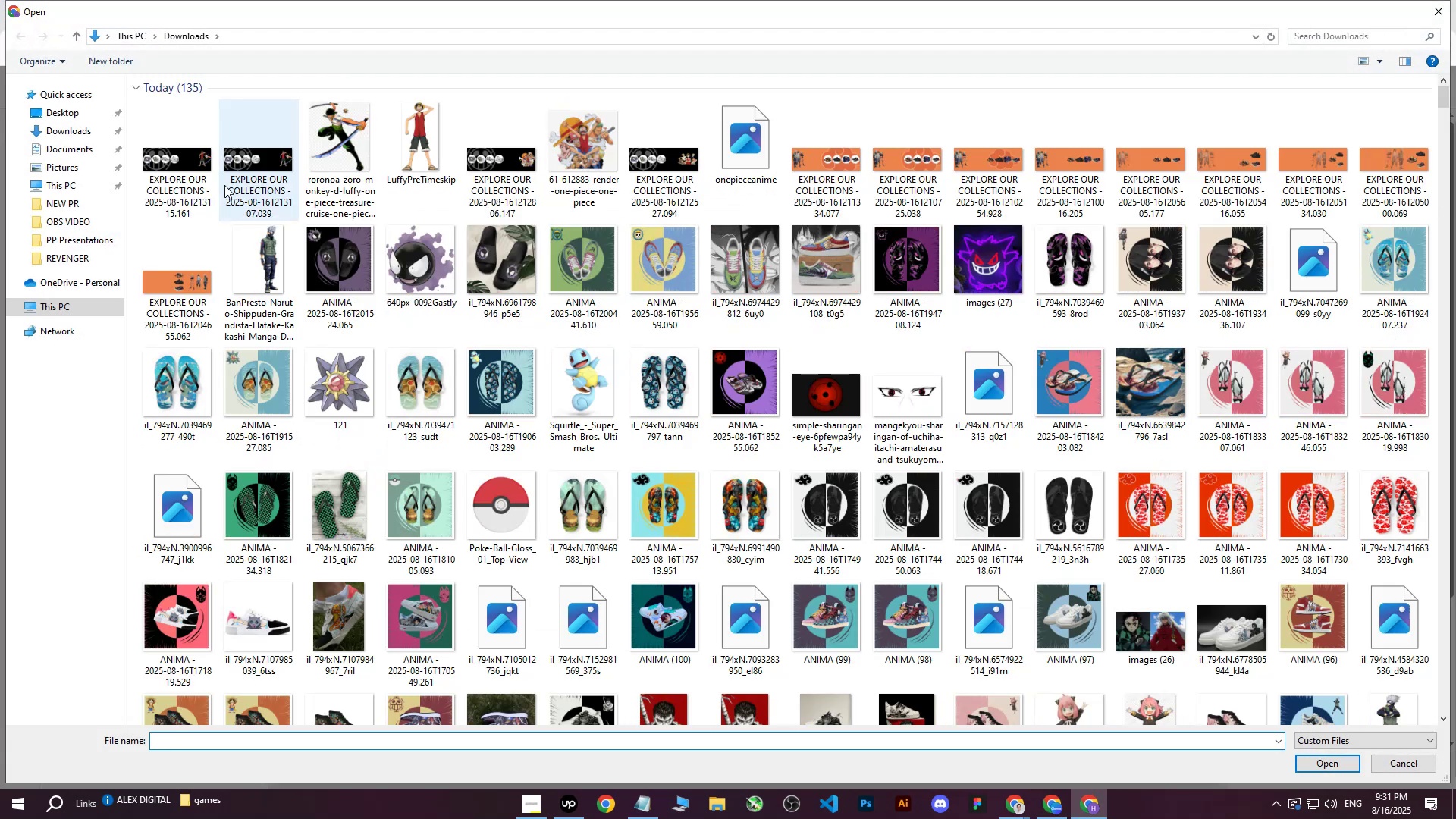 
left_click([164, 153])
 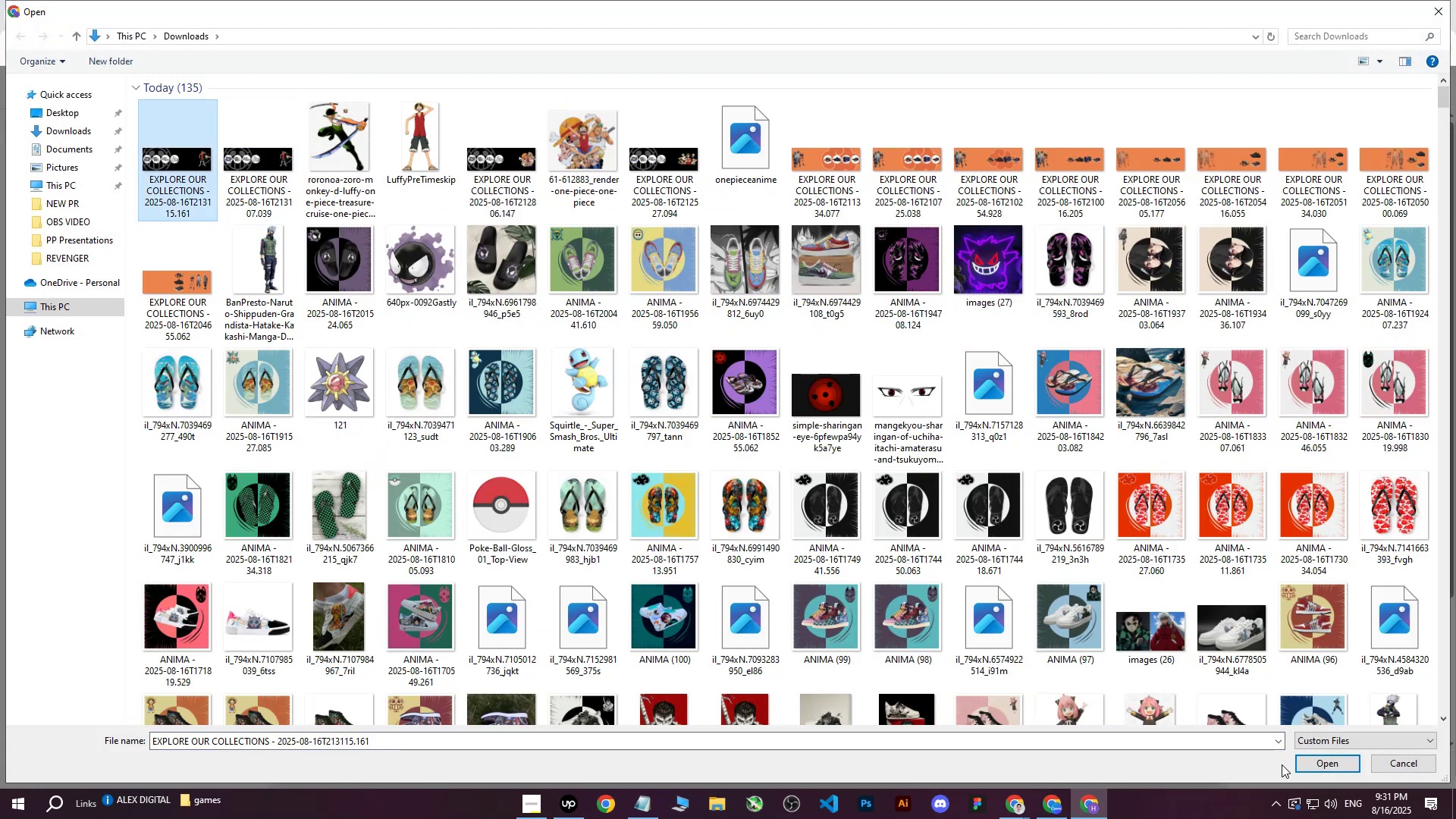 
left_click([1324, 764])
 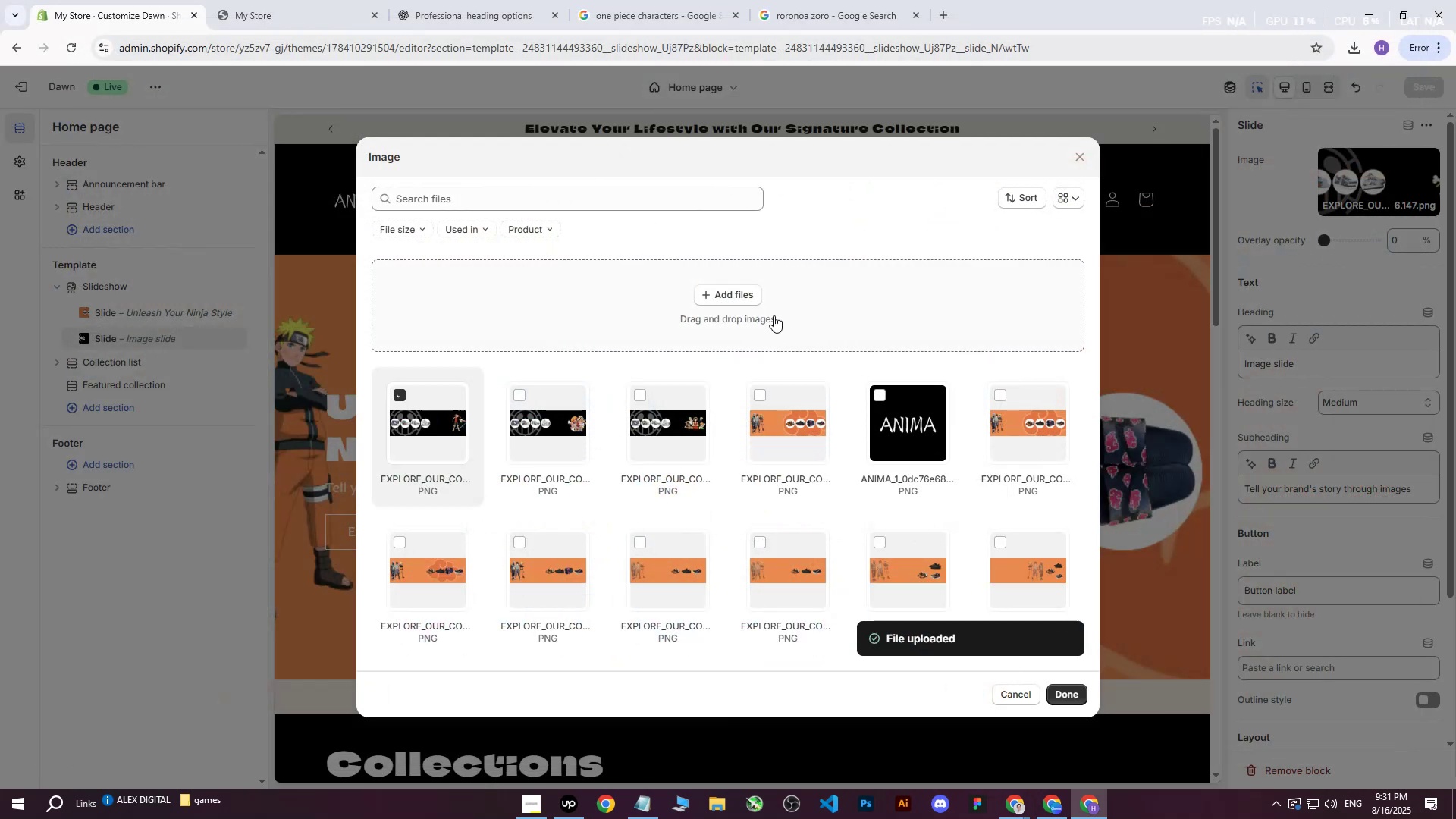 
wait(9.31)
 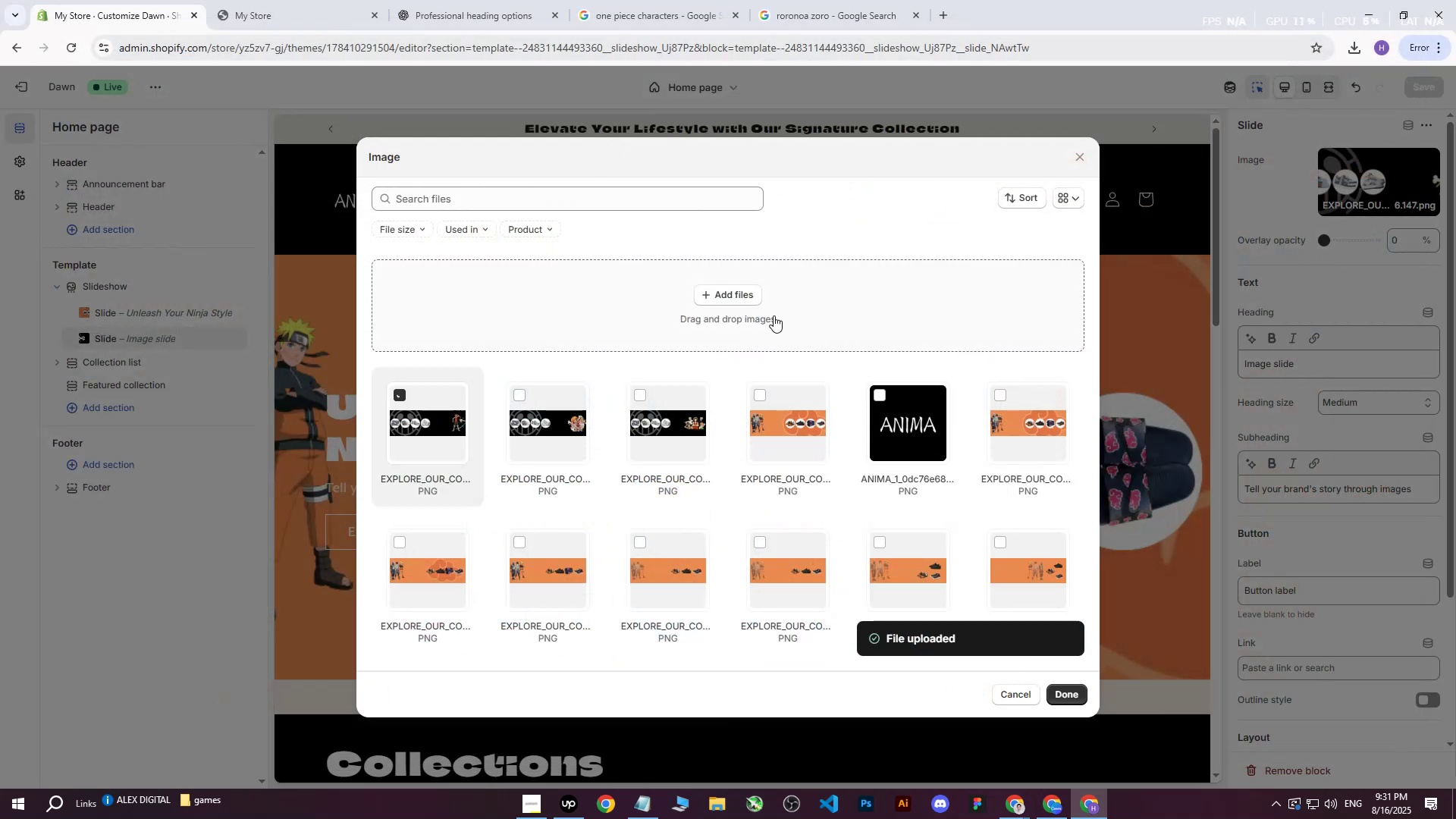 
left_click([1067, 695])
 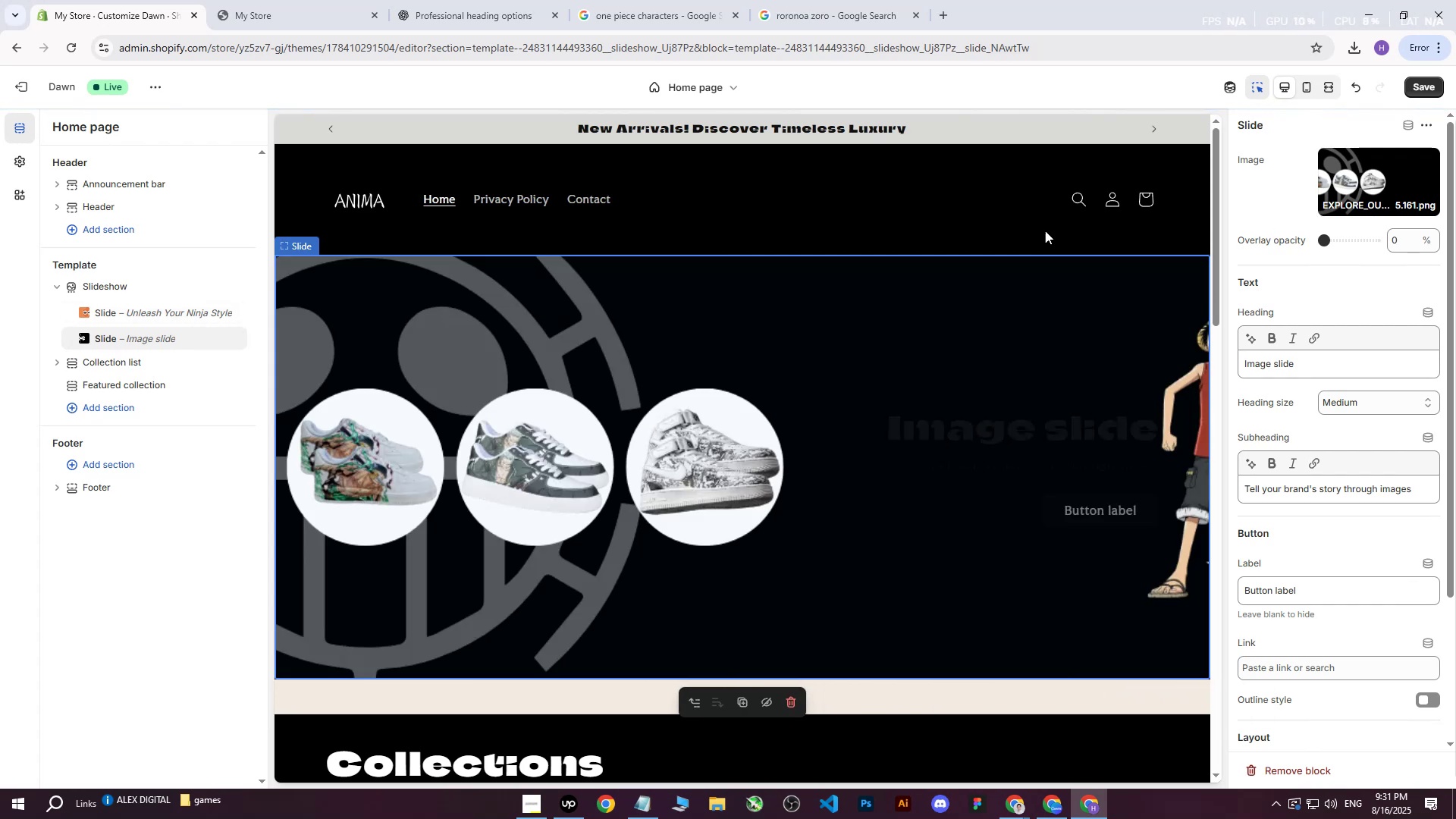 
left_click([1417, 86])
 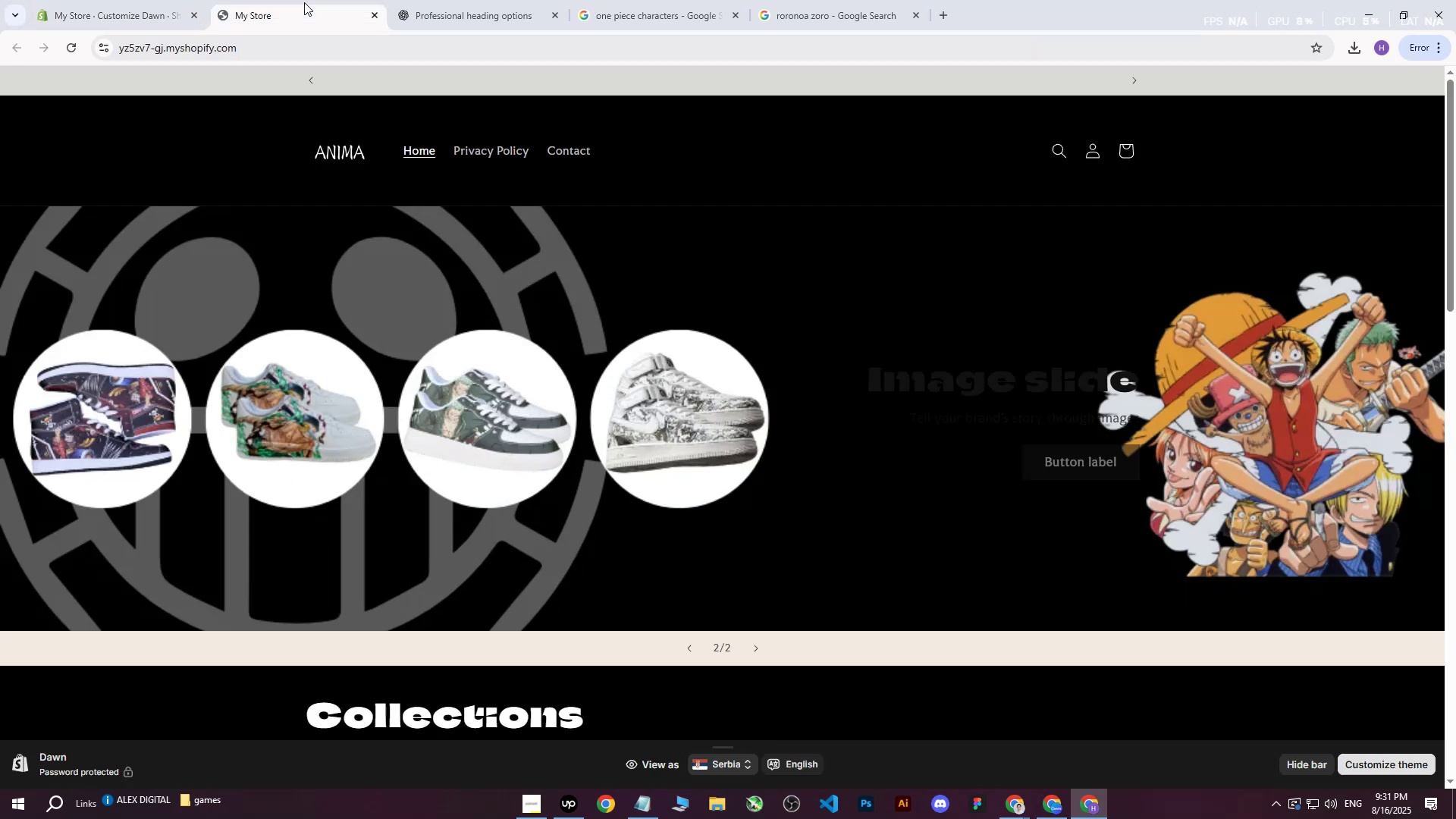 
double_click([64, 48])
 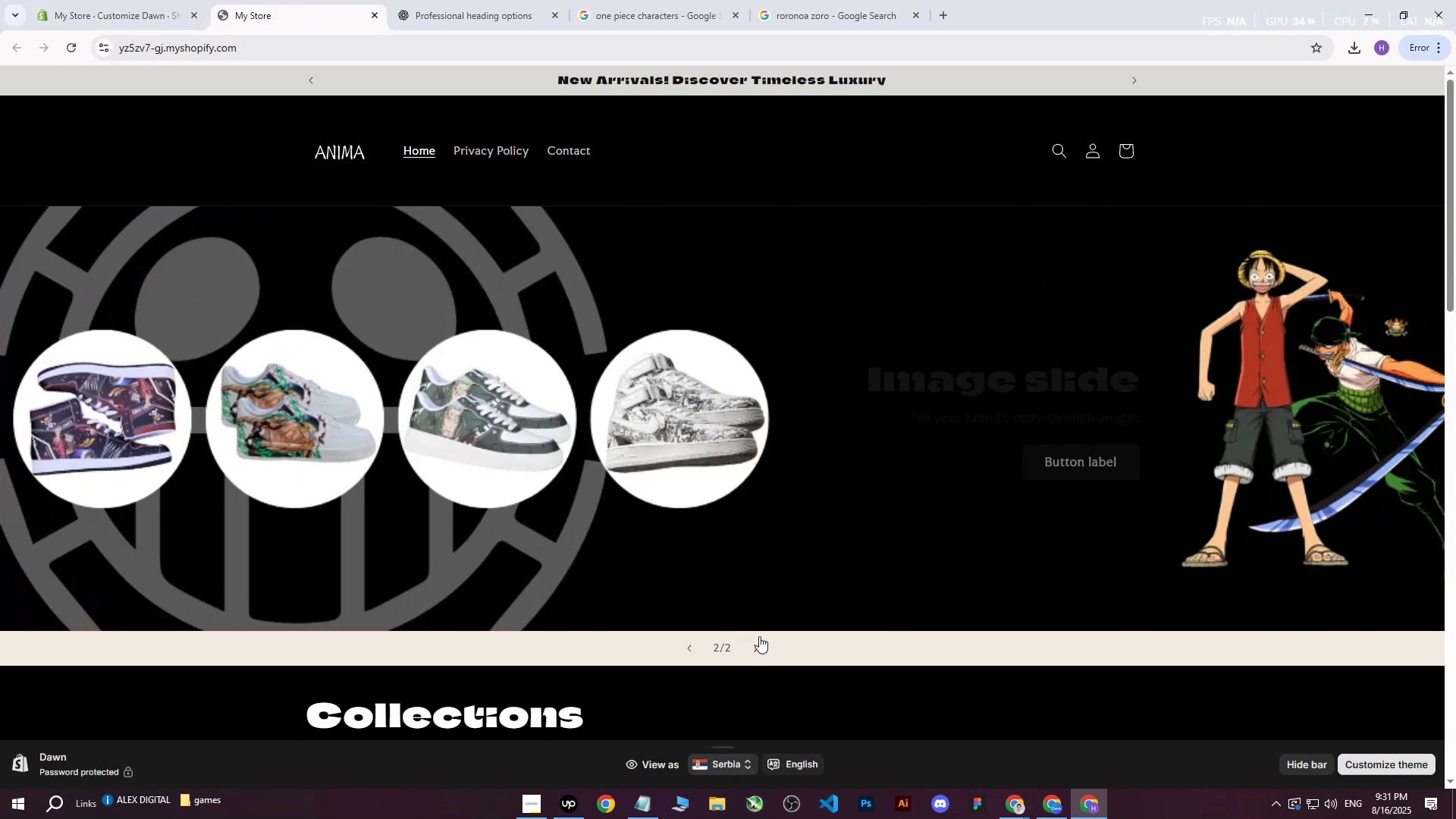 
wait(6.61)
 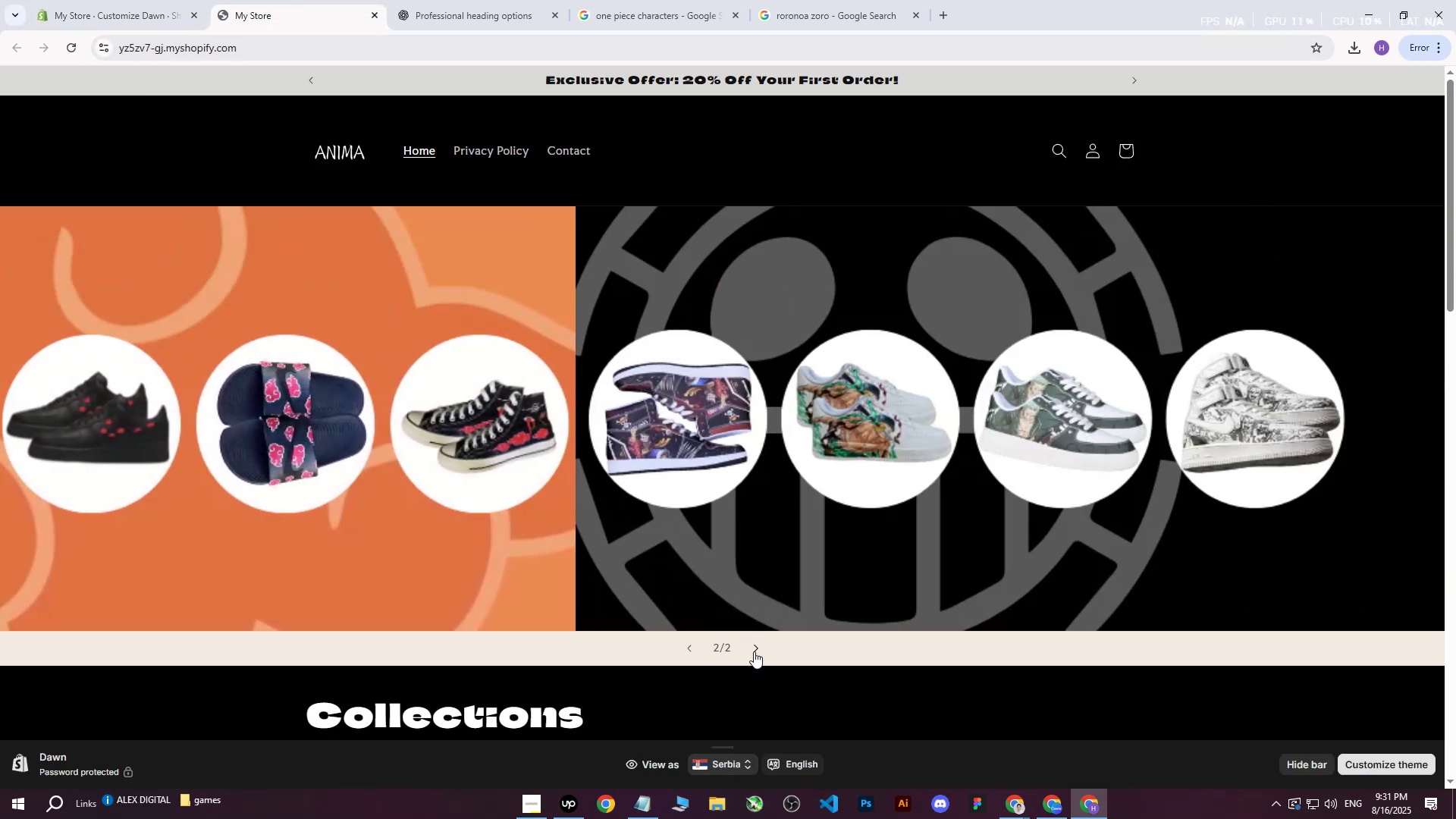 
left_click([120, 0])
 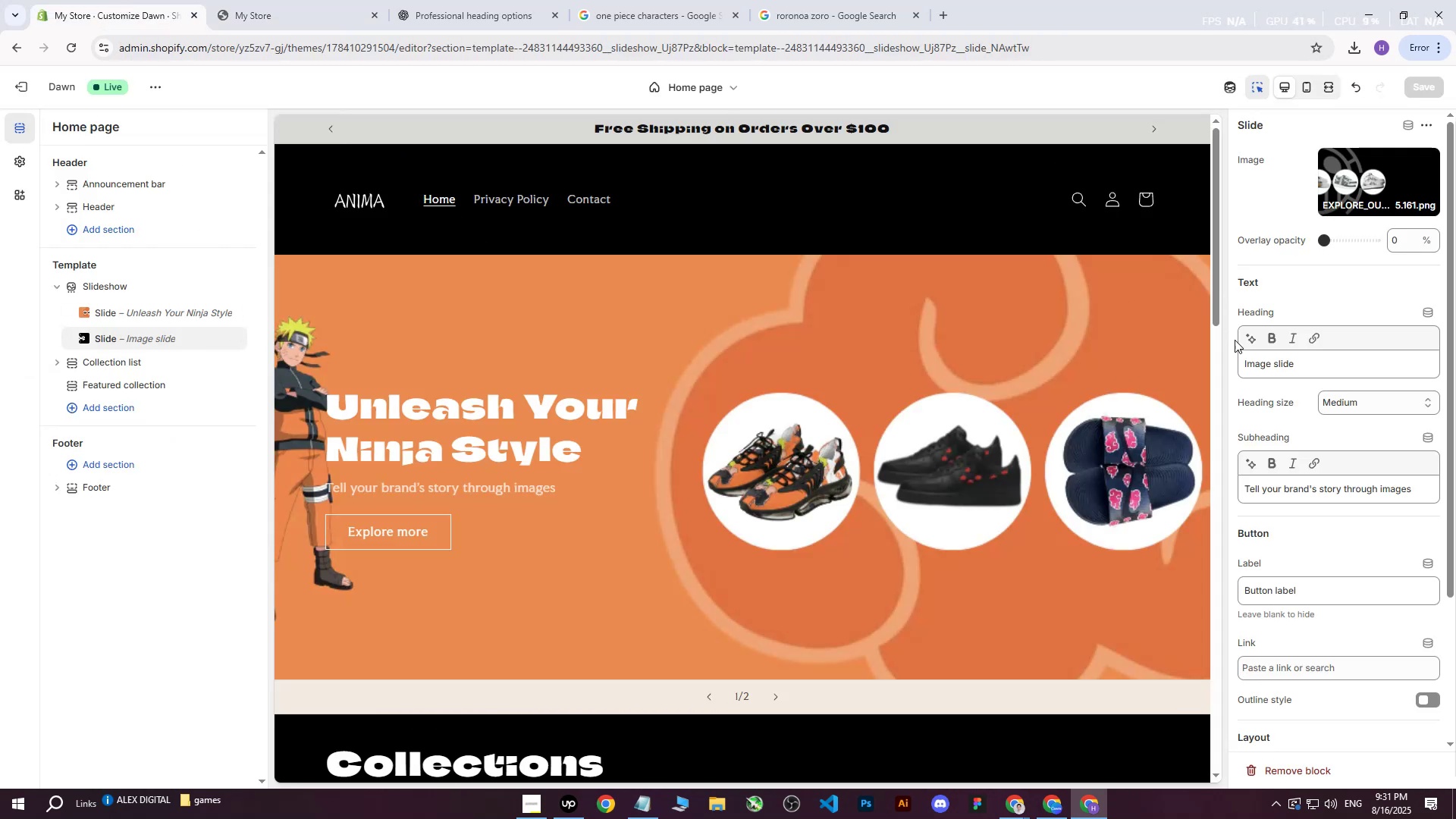 
scroll: coordinate [1351, 560], scroll_direction: down, amount: 4.0
 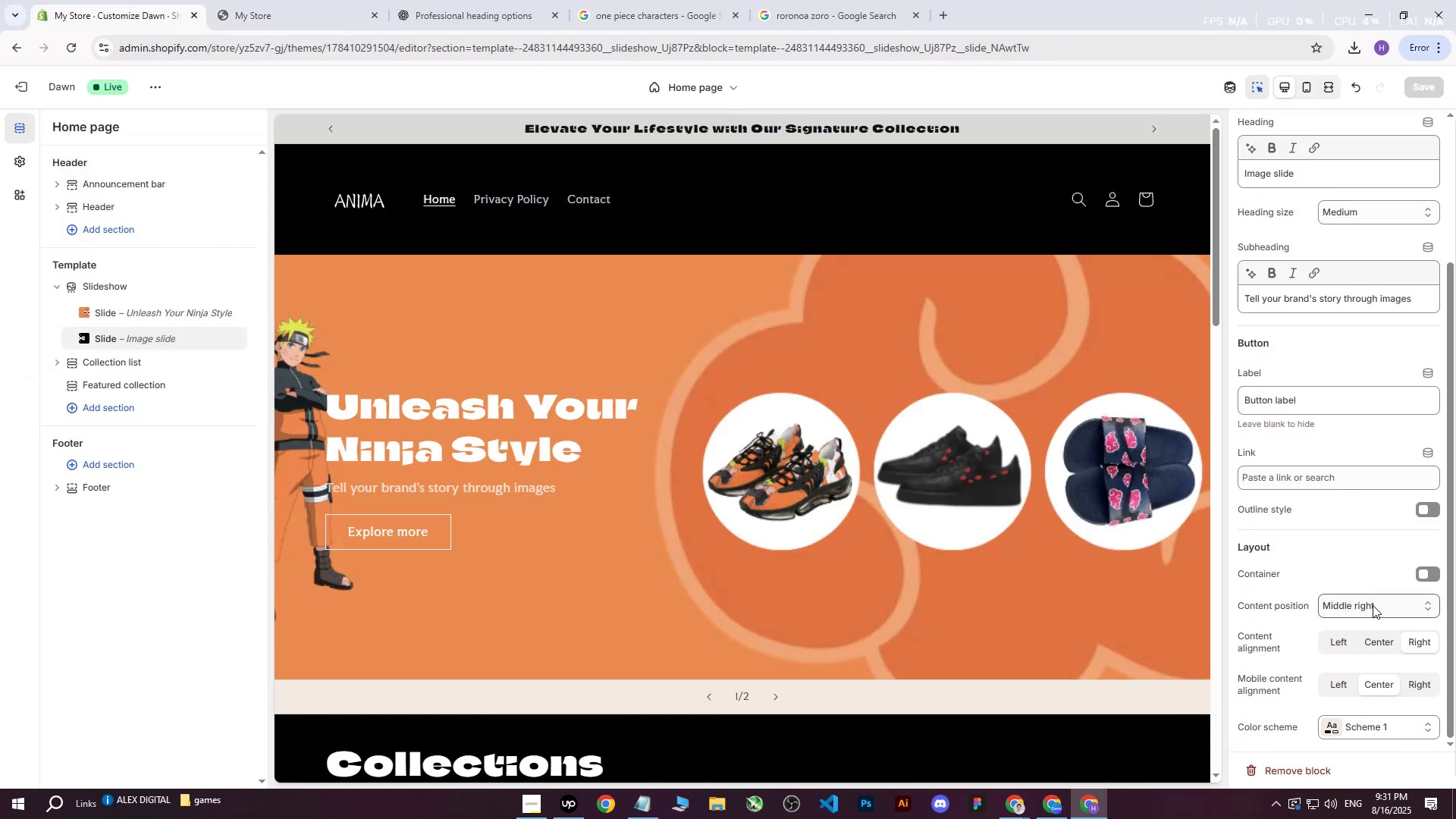 
left_click([1338, 724])
 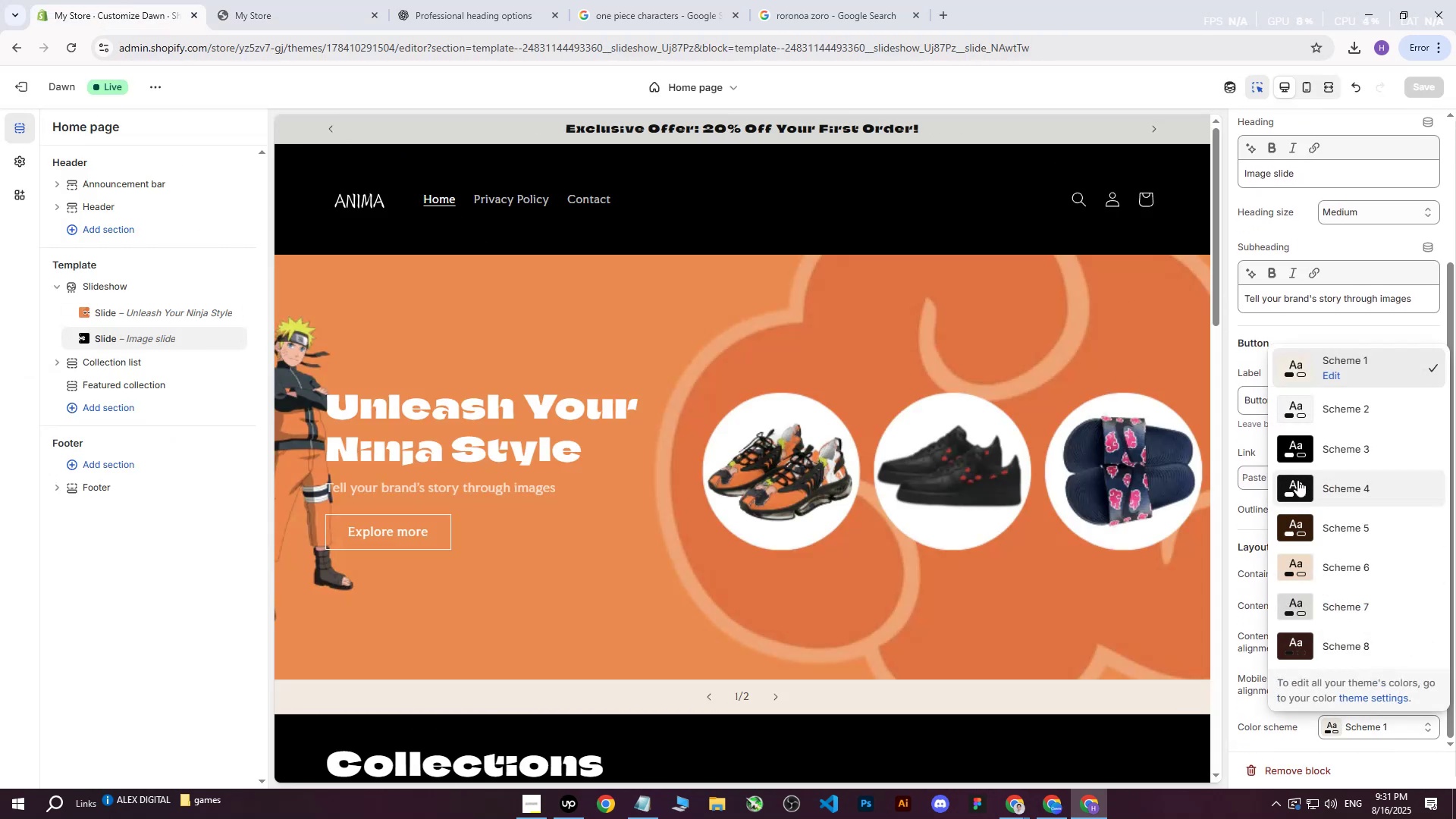 
left_click([1292, 439])
 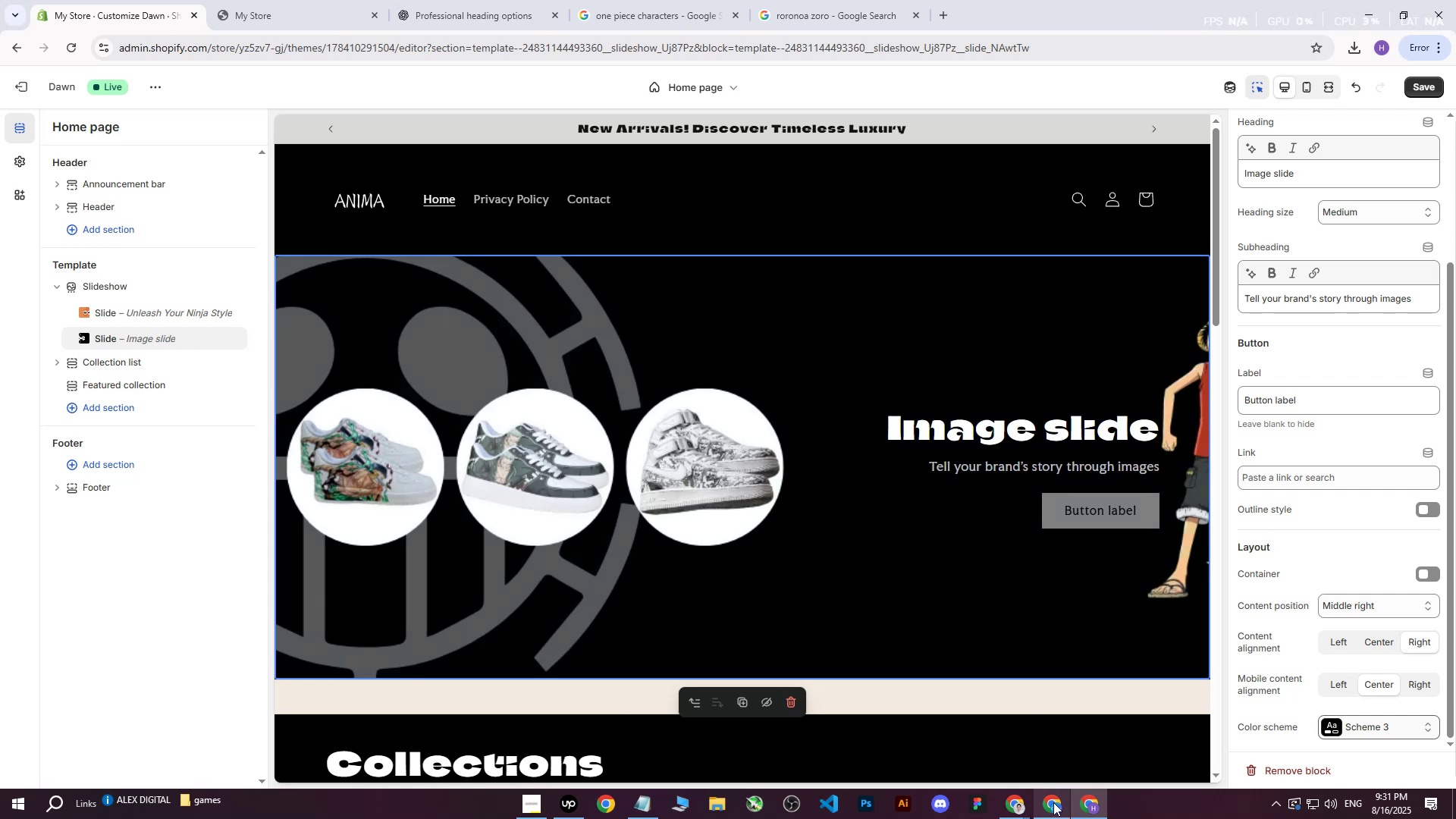 
wait(5.12)
 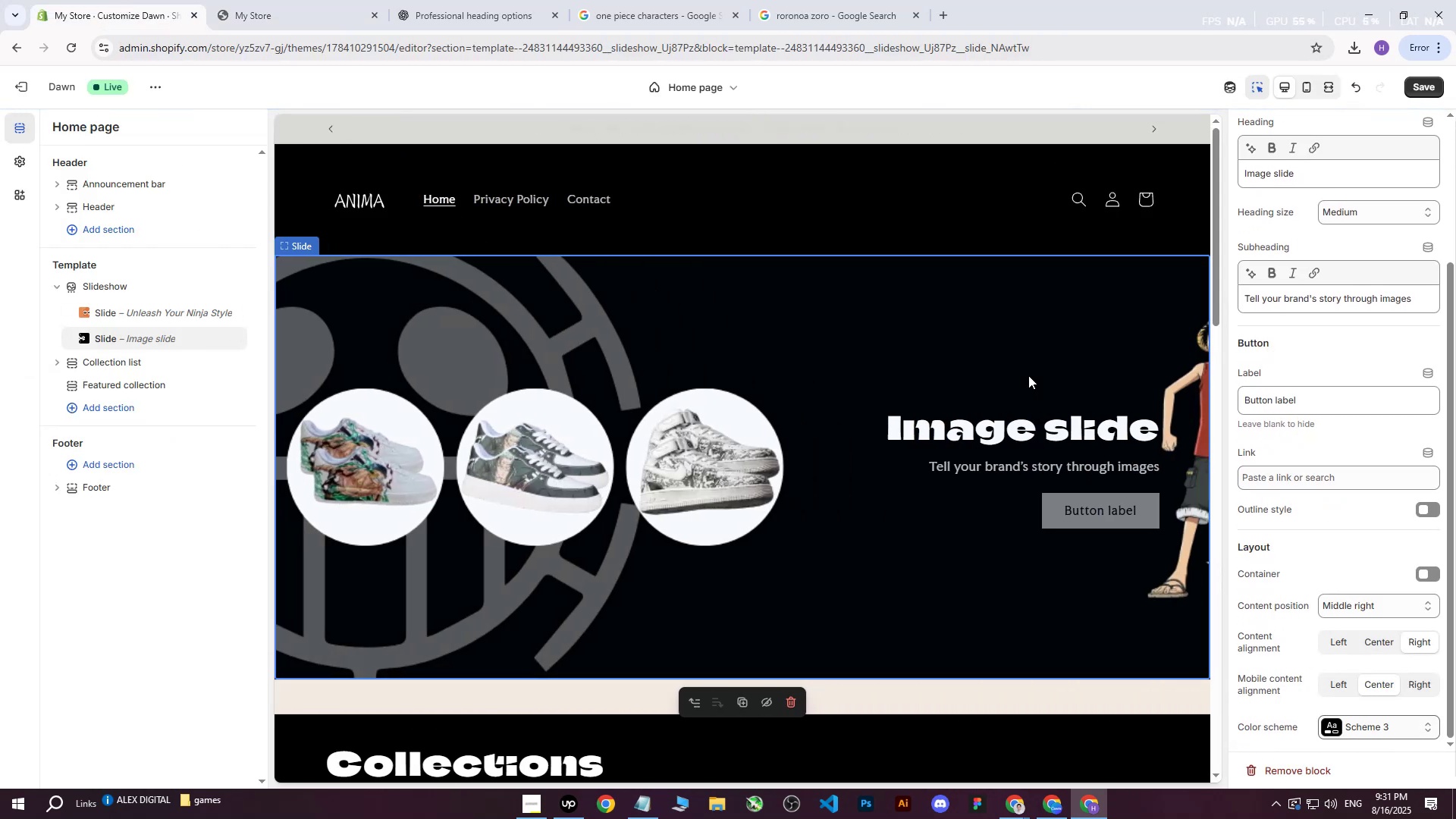 
left_click([1418, 93])
 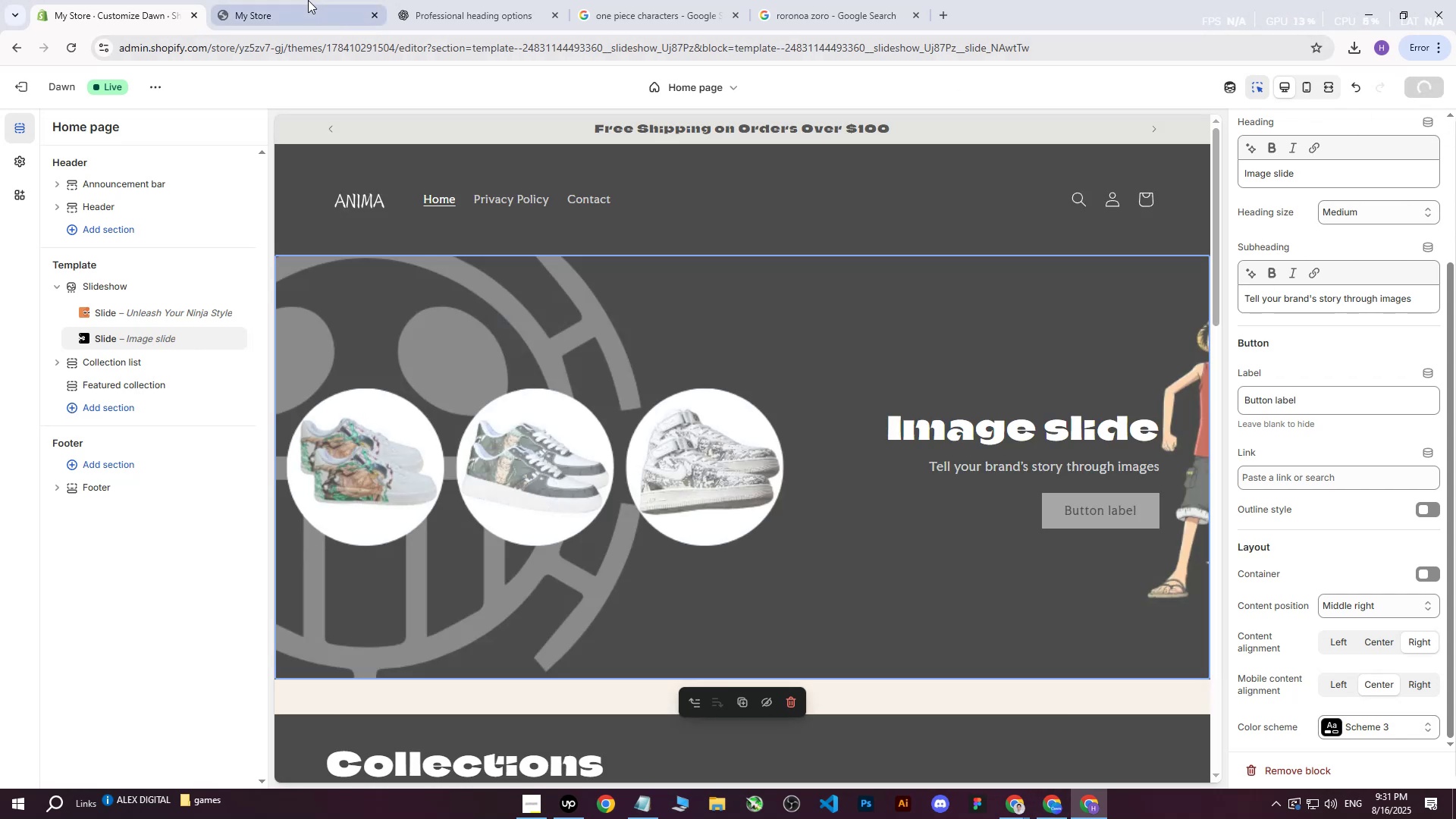 
left_click([308, 0])
 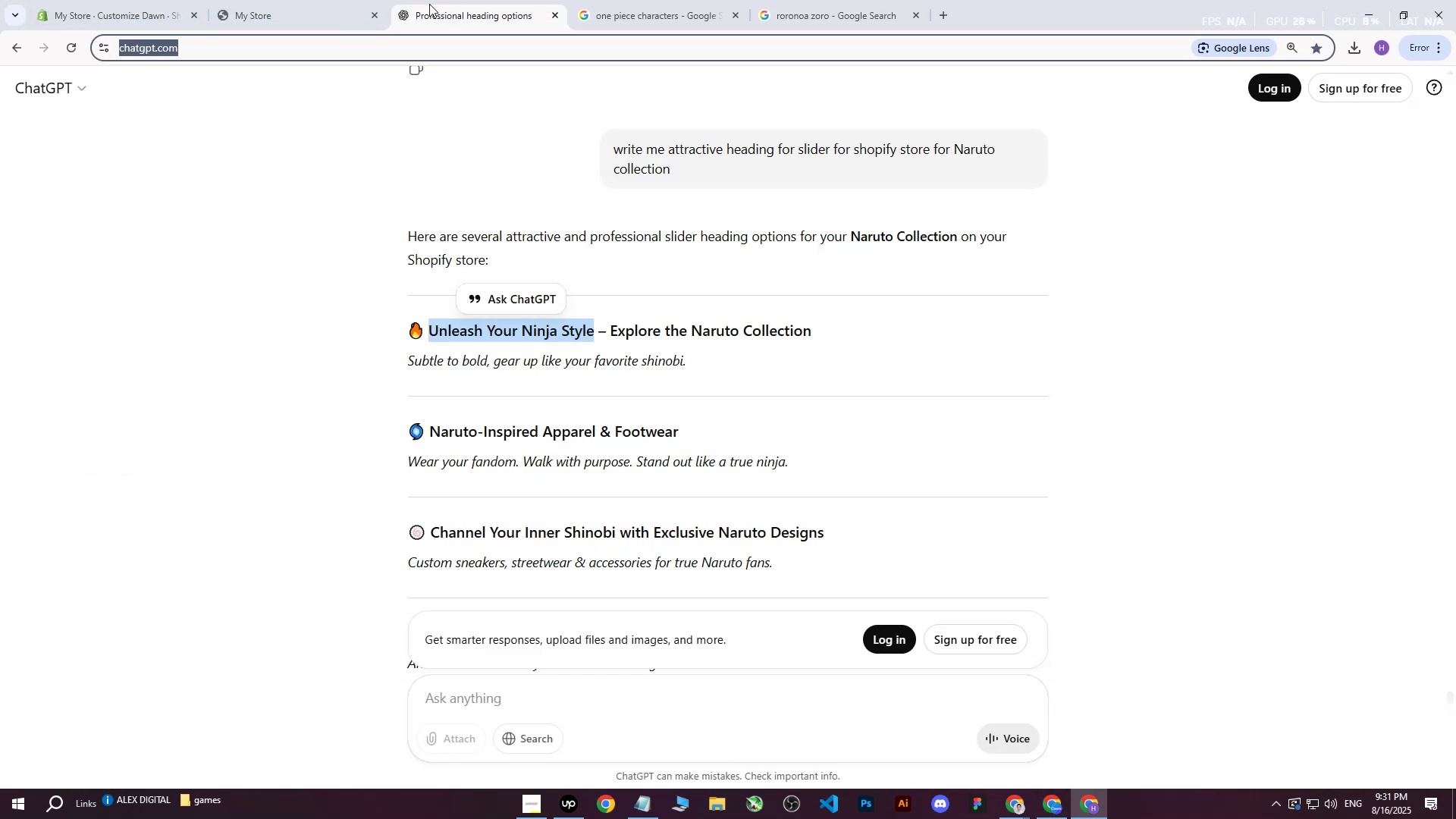 
double_click([350, 0])
 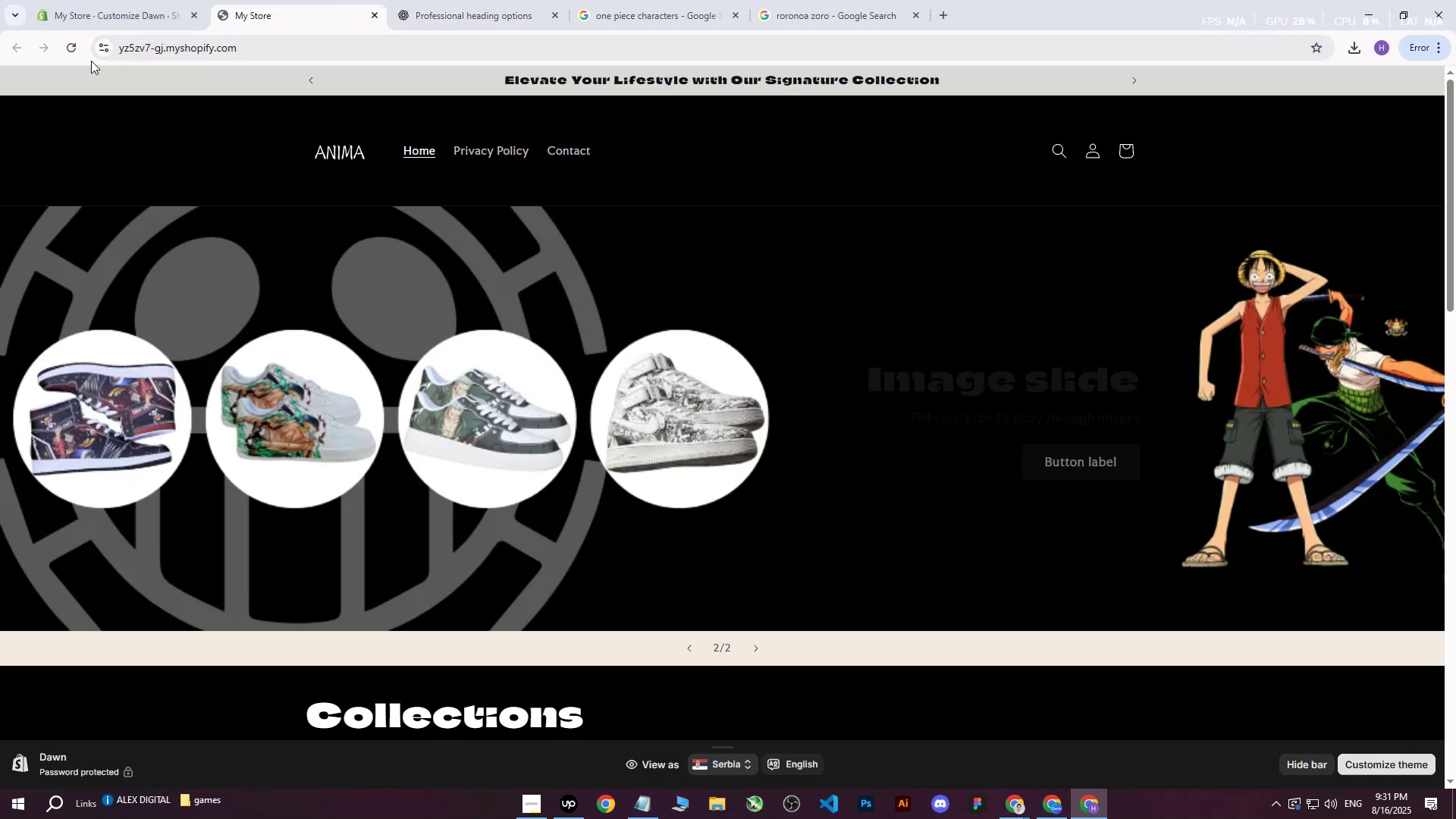 
left_click([66, 50])
 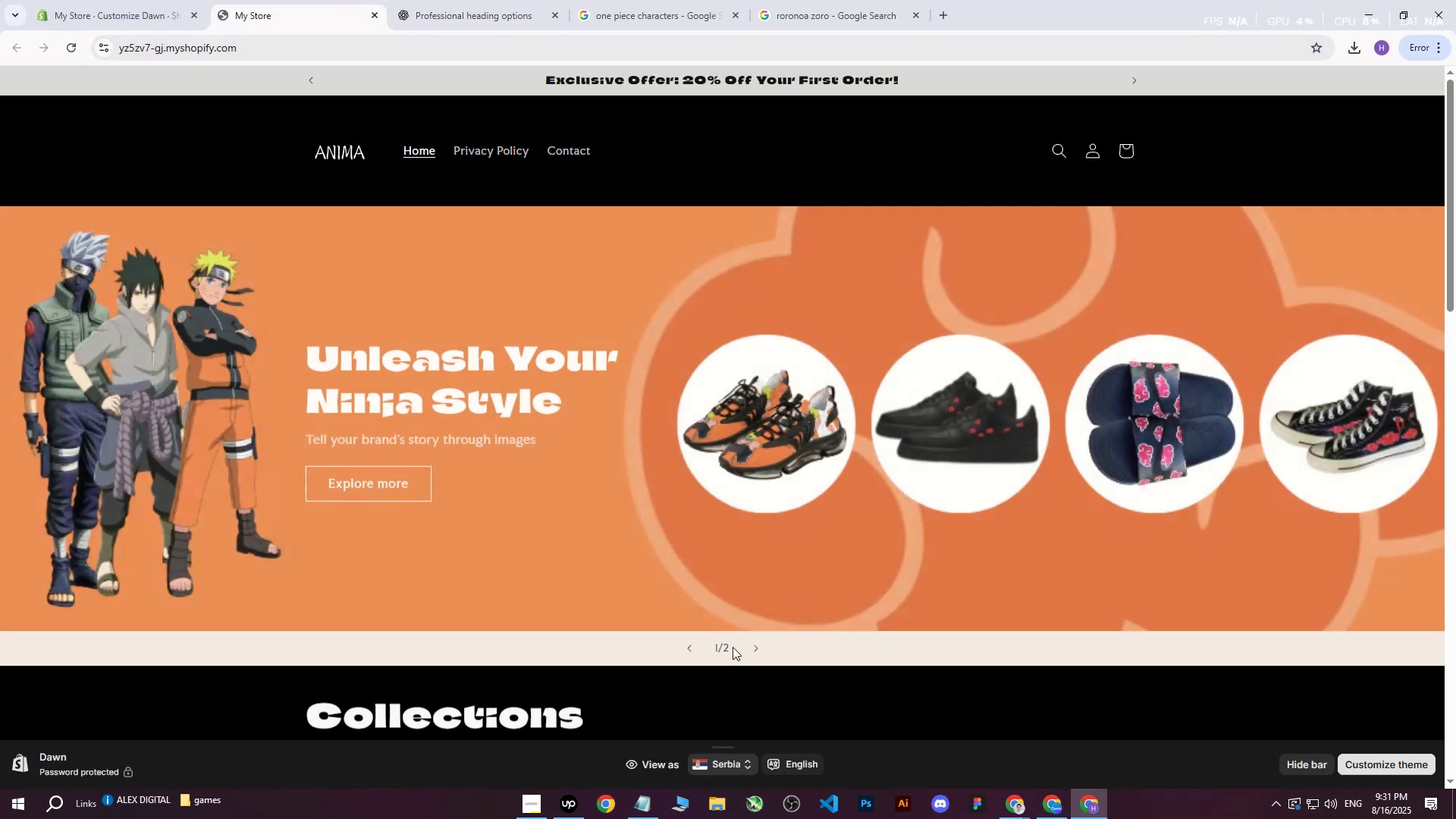 
left_click([753, 646])
 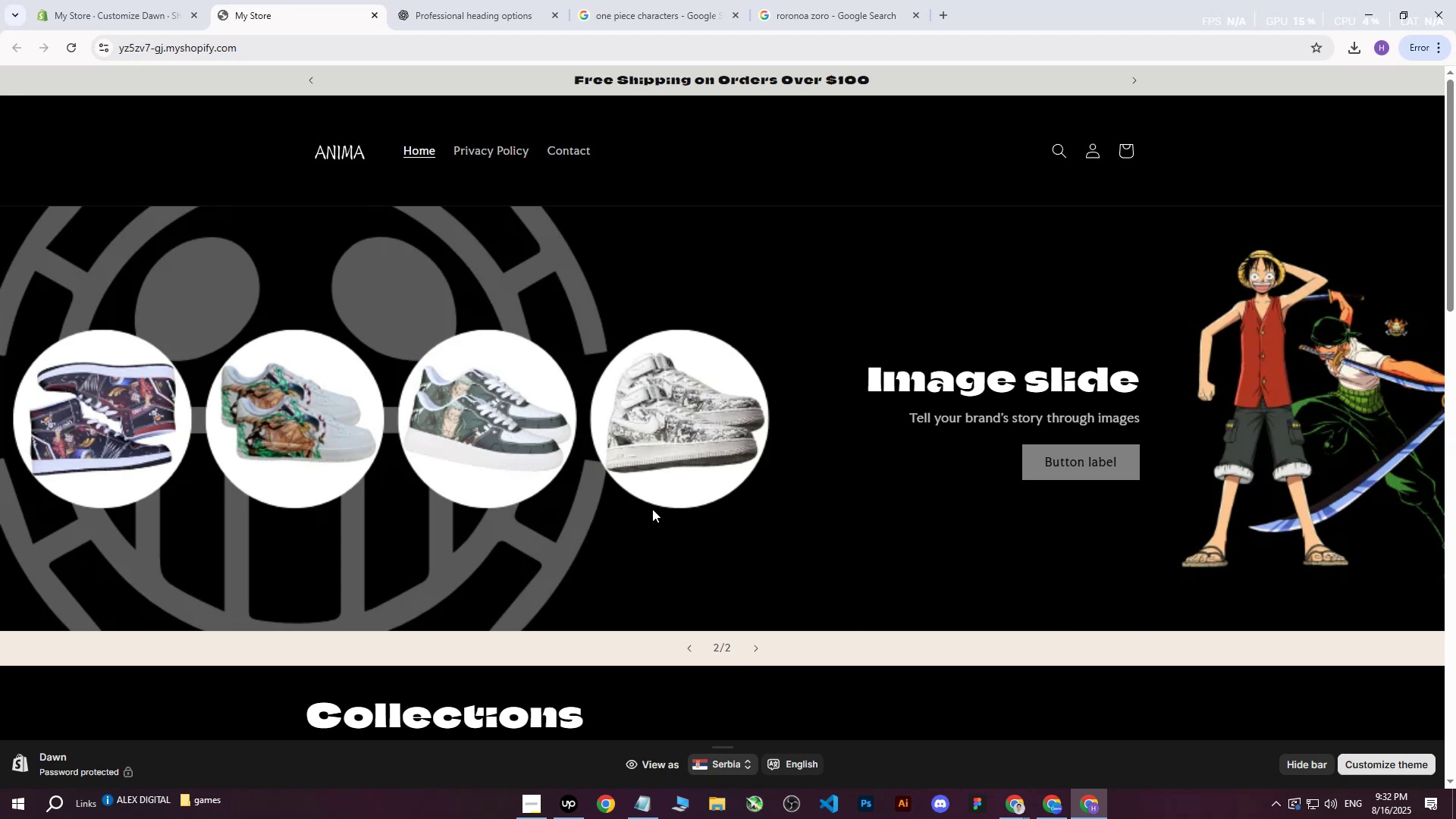 
wait(7.57)
 